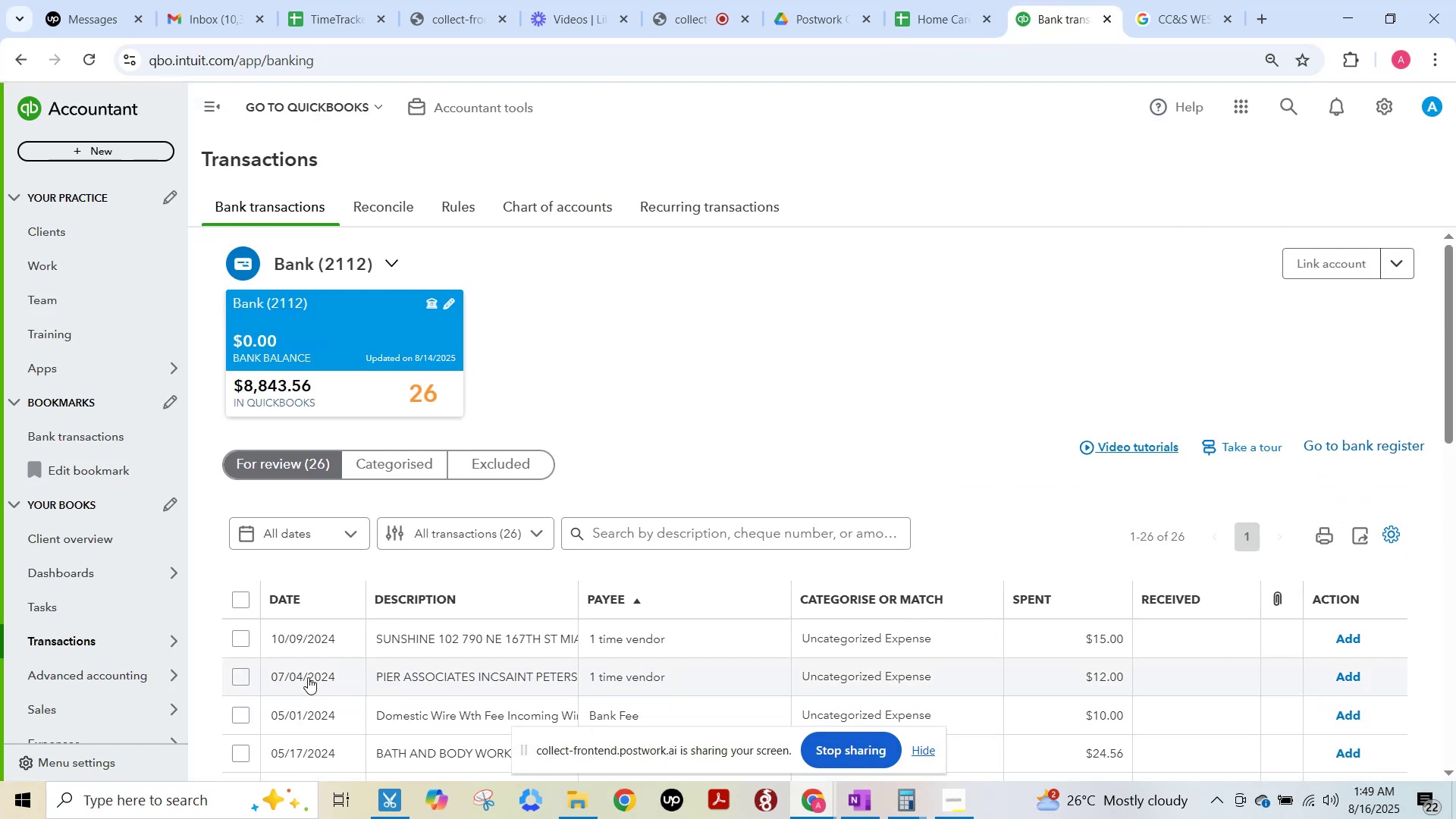 
key(F15)
 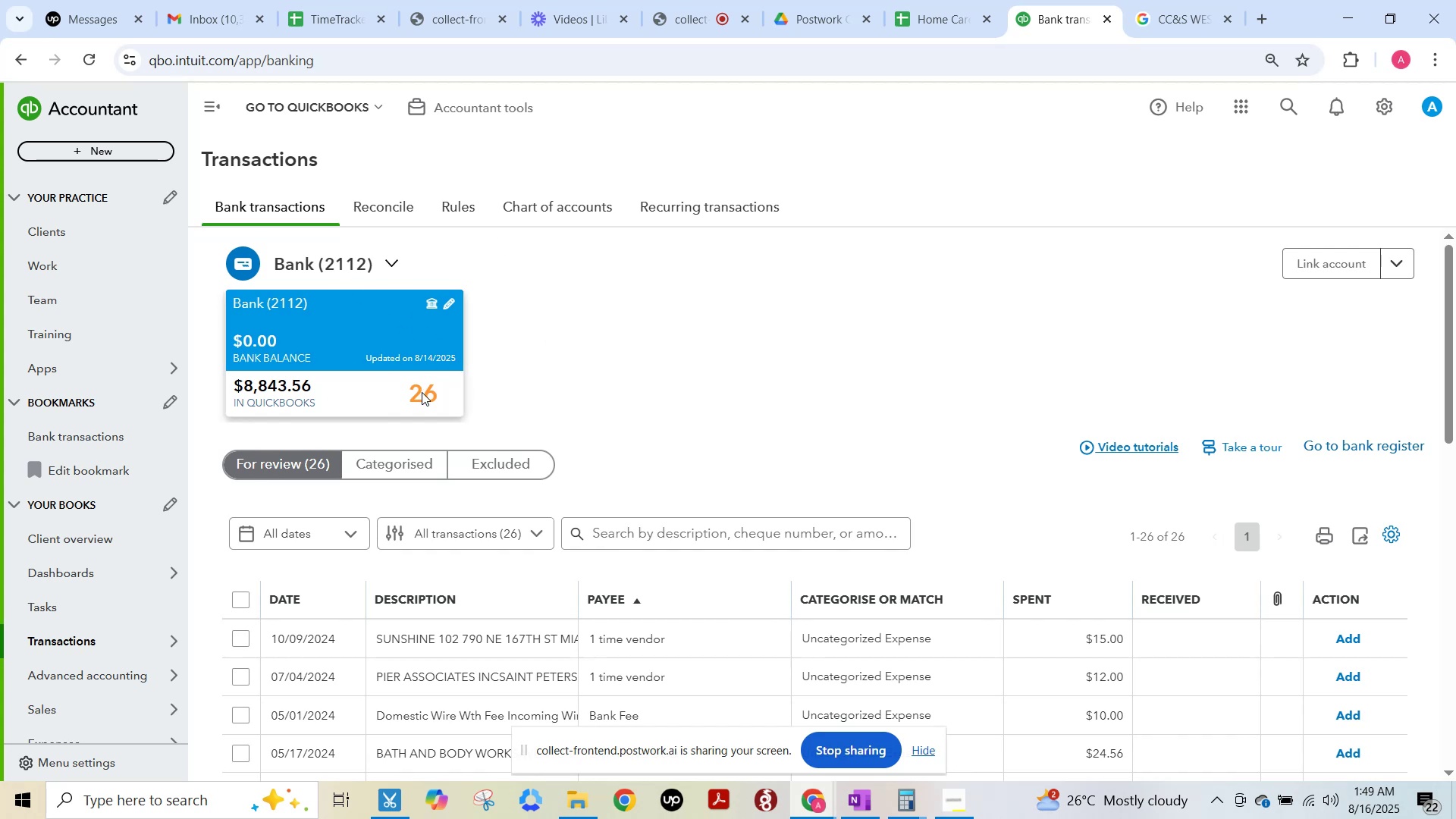 
wait(18.38)
 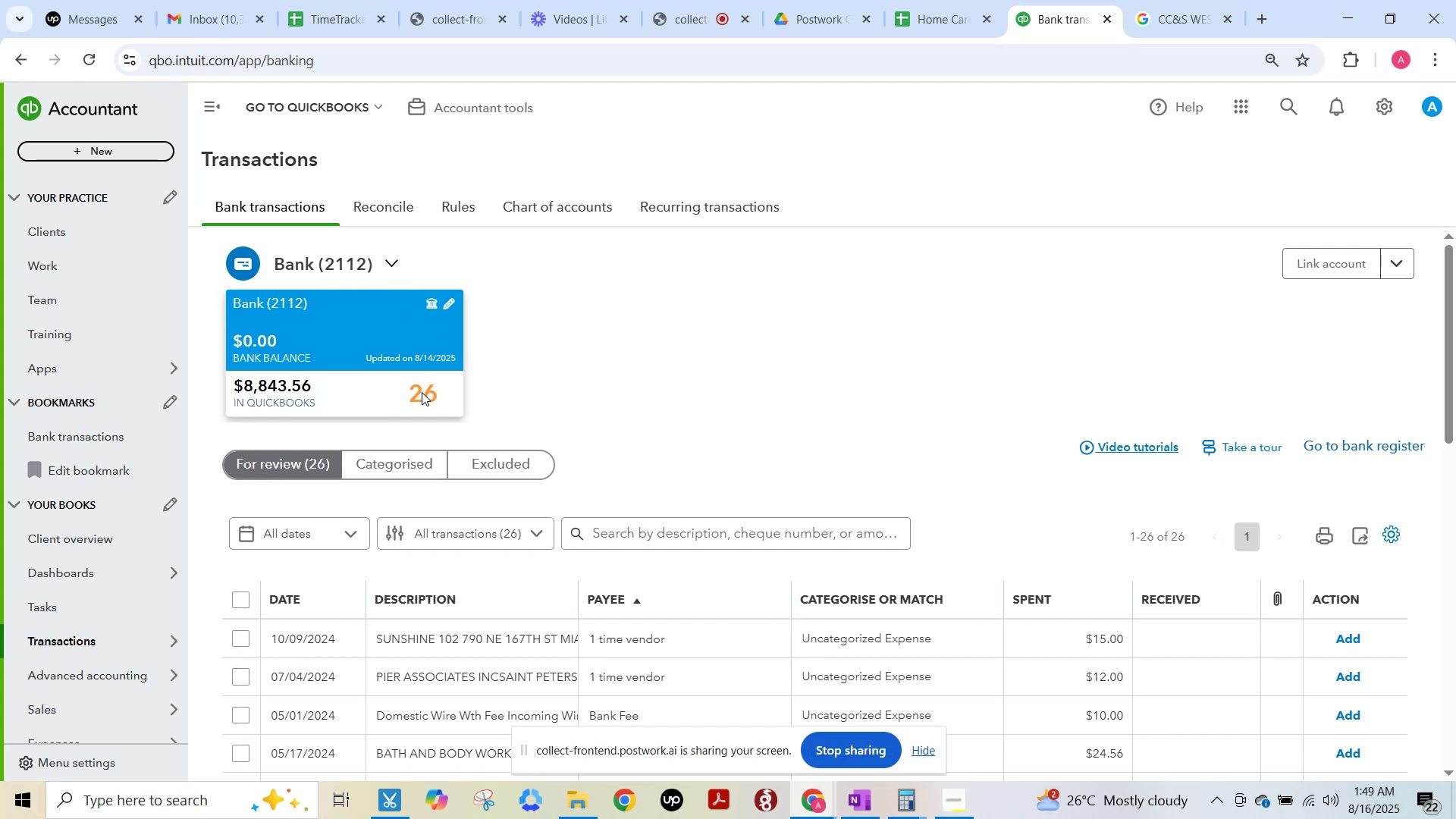 
left_click([243, 604])
 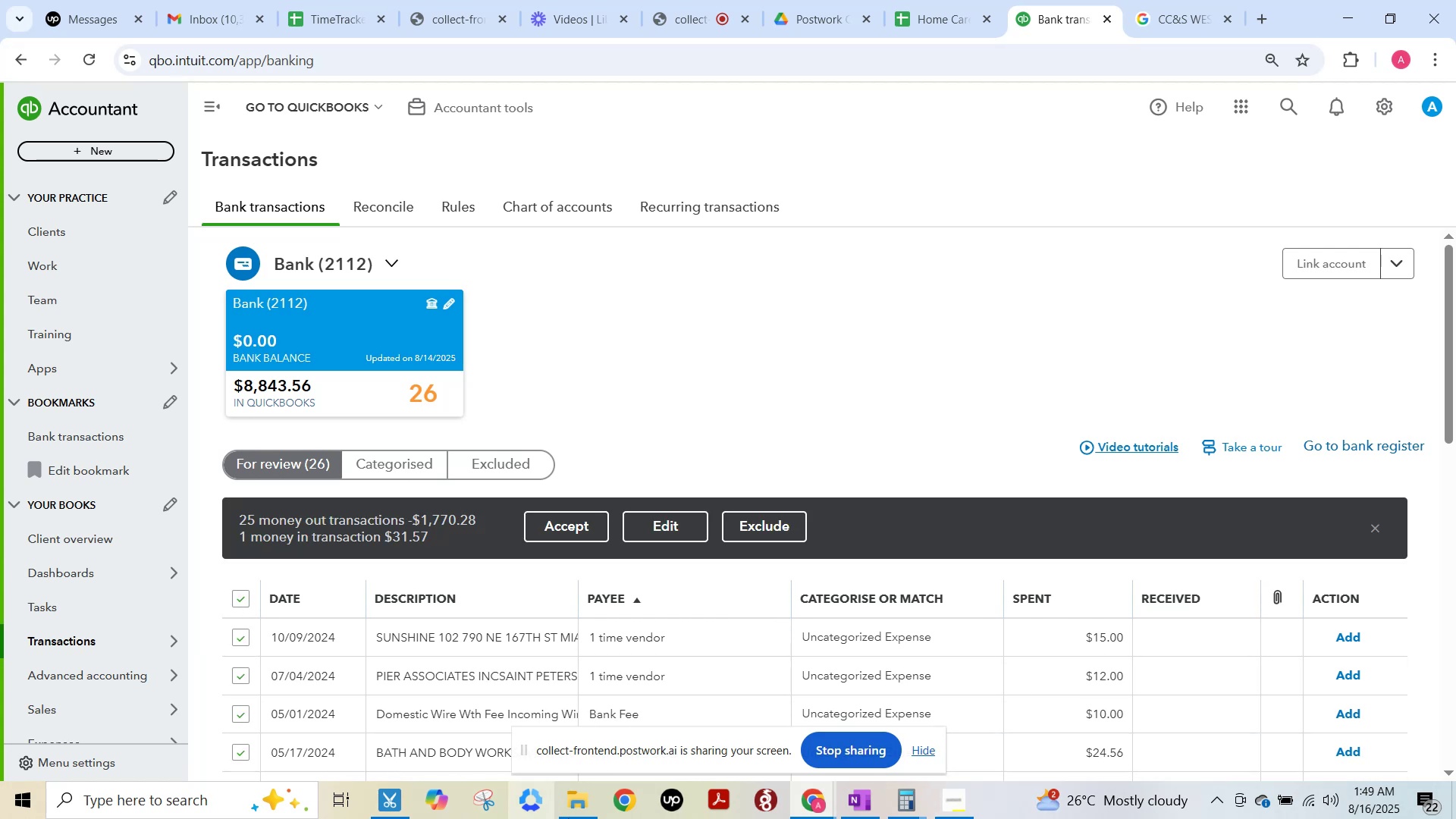 
wait(5.05)
 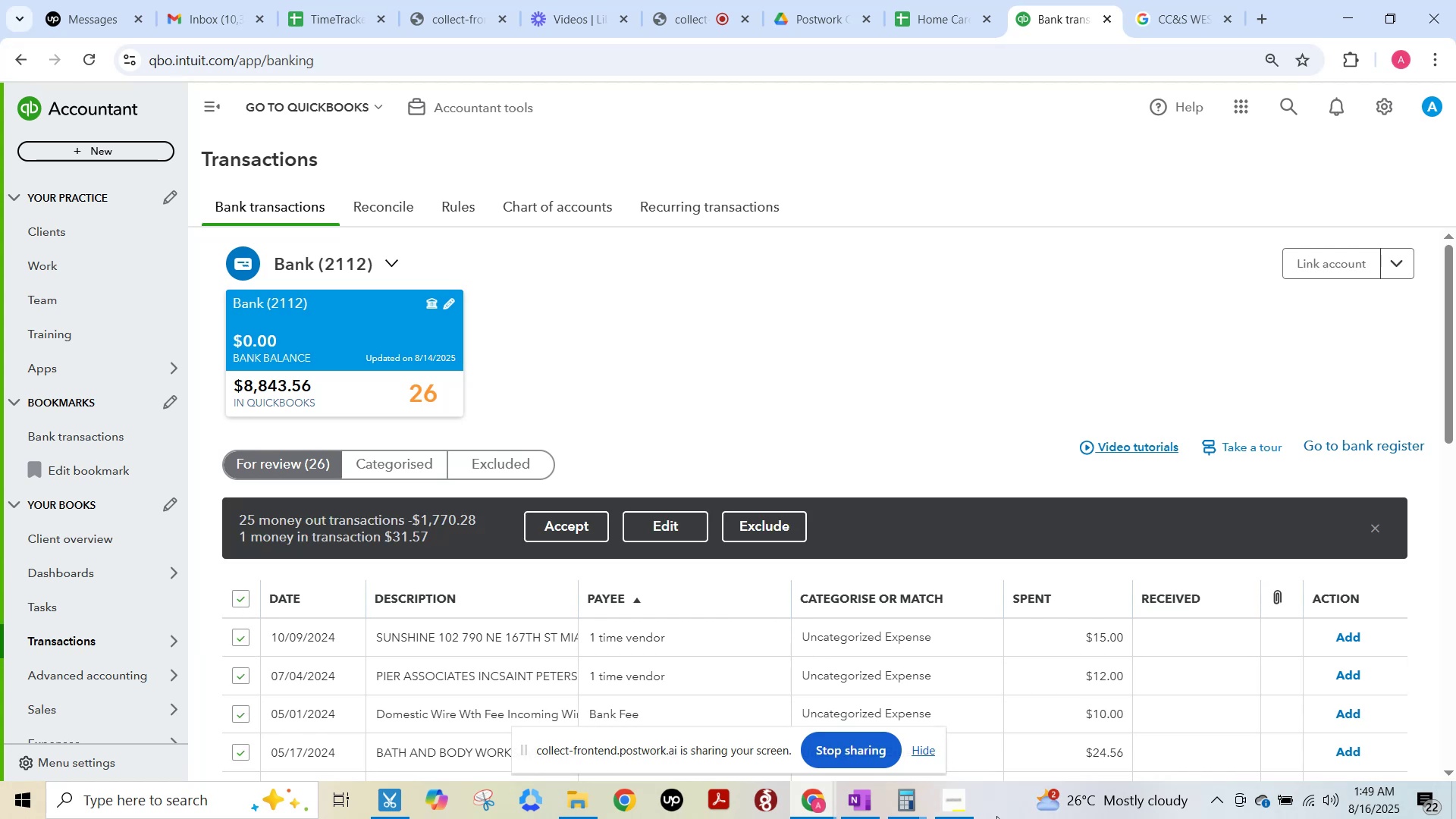 
left_click([908, 808])
 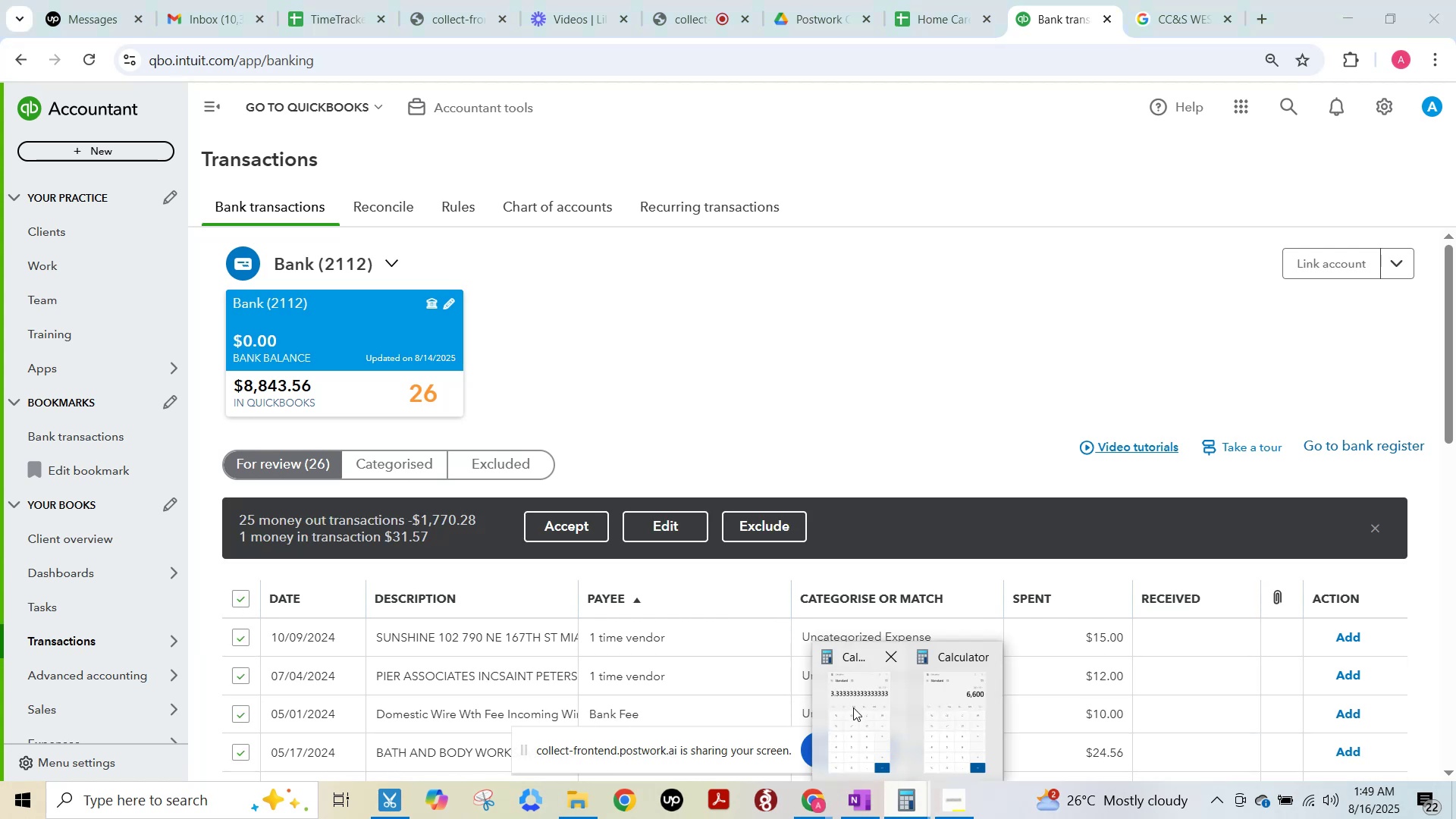 
left_click([853, 713])
 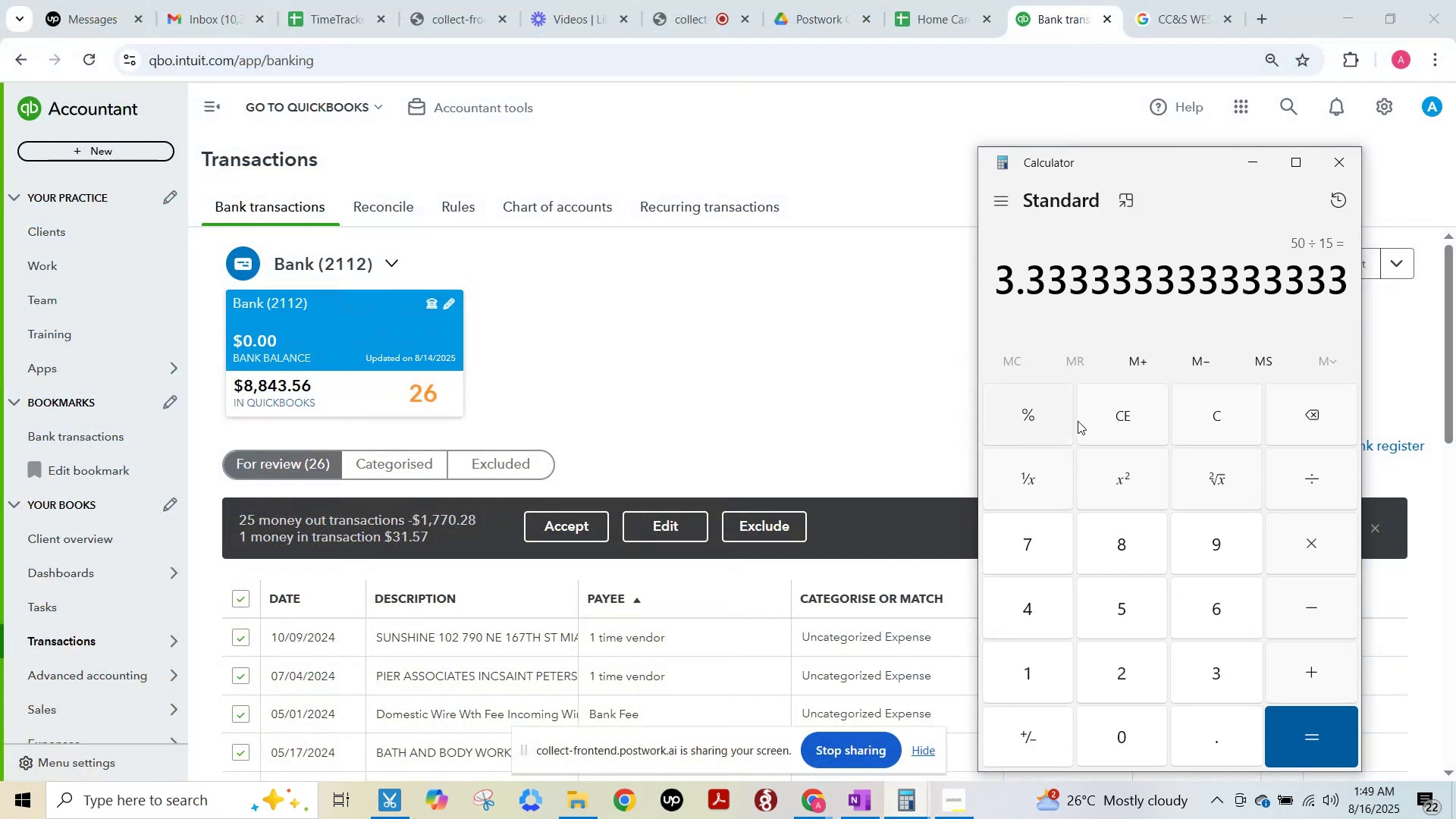 
left_click([1106, 423])
 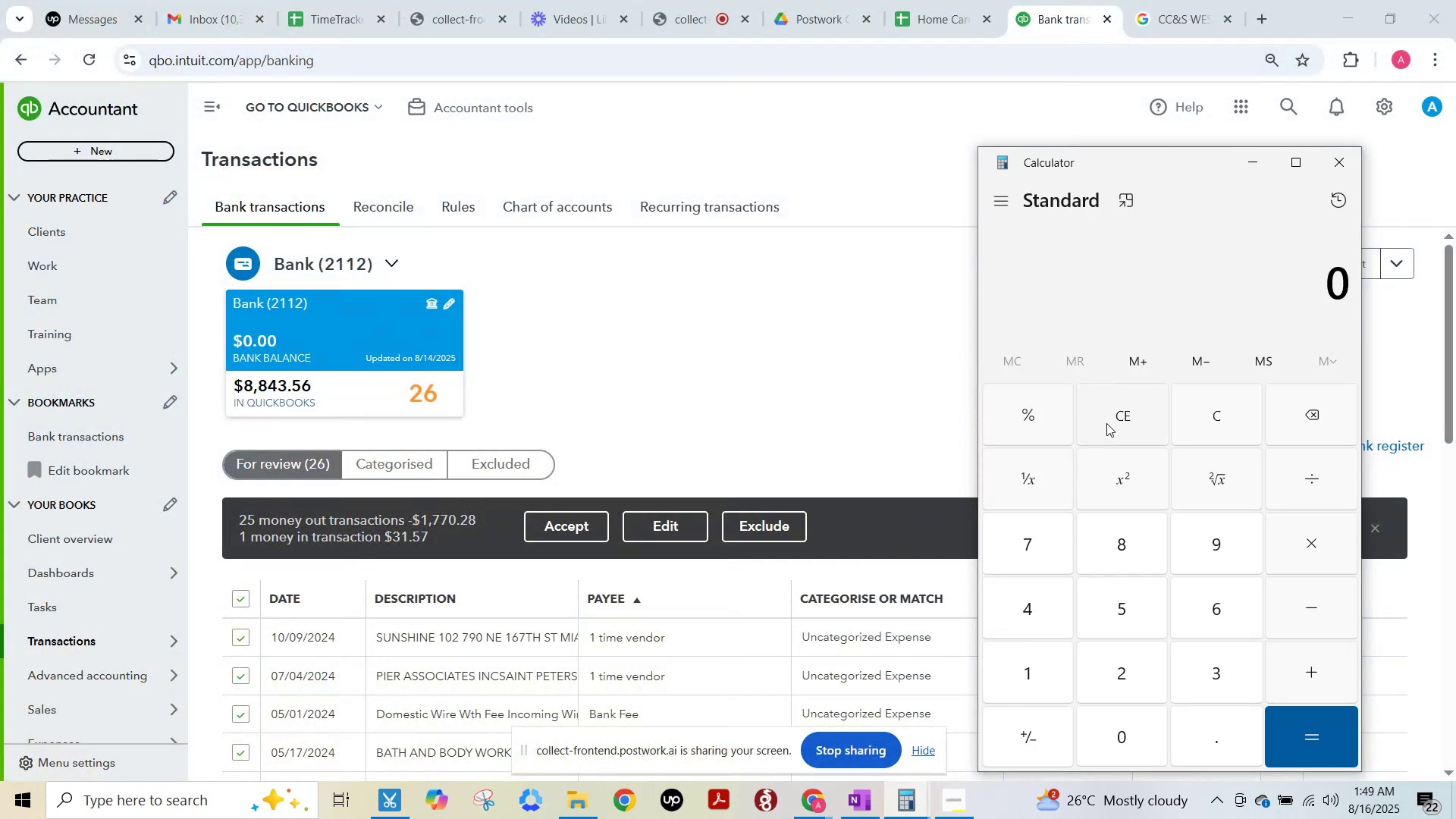 
key(Numpad8)
 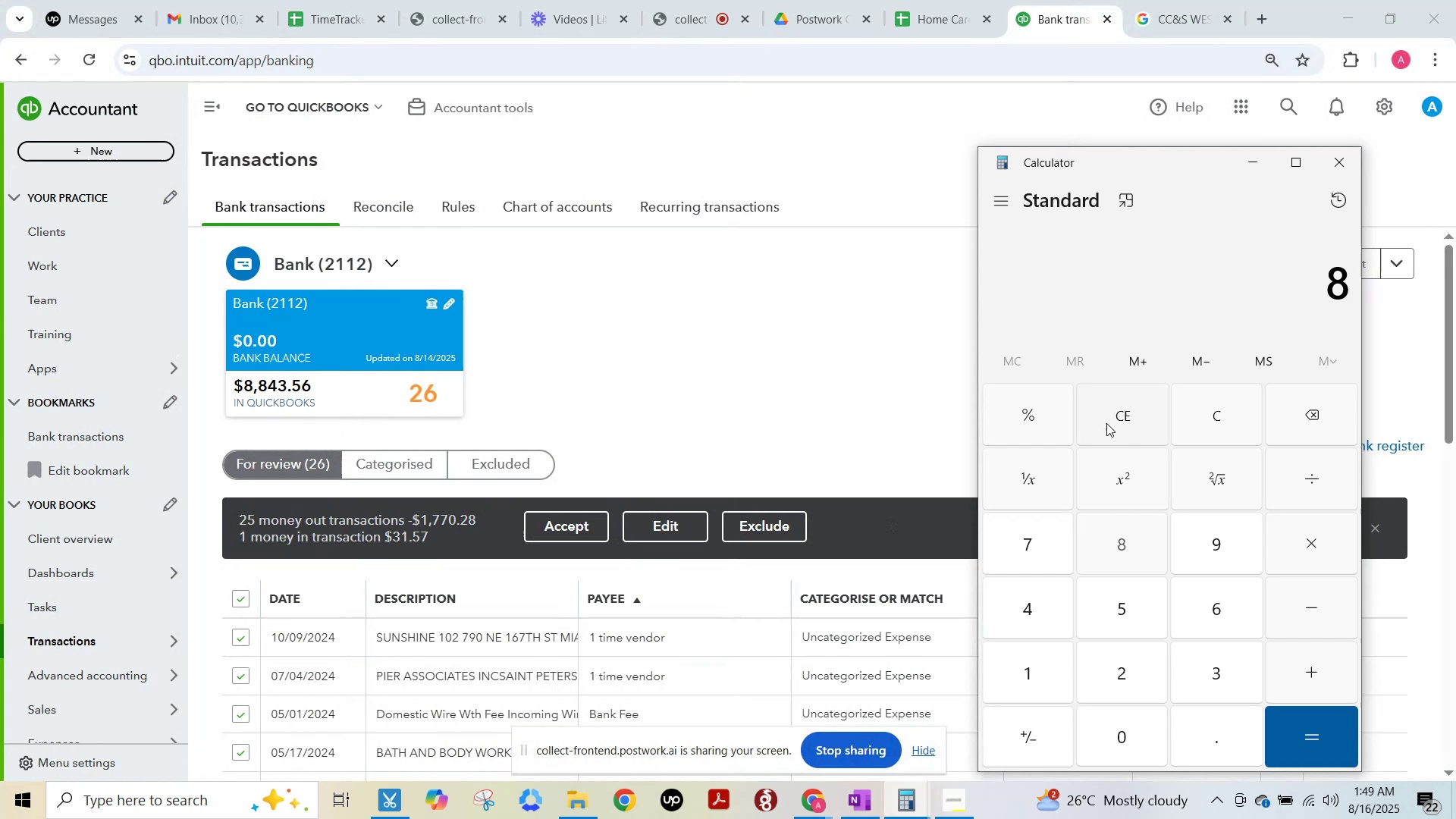 
key(Numpad8)
 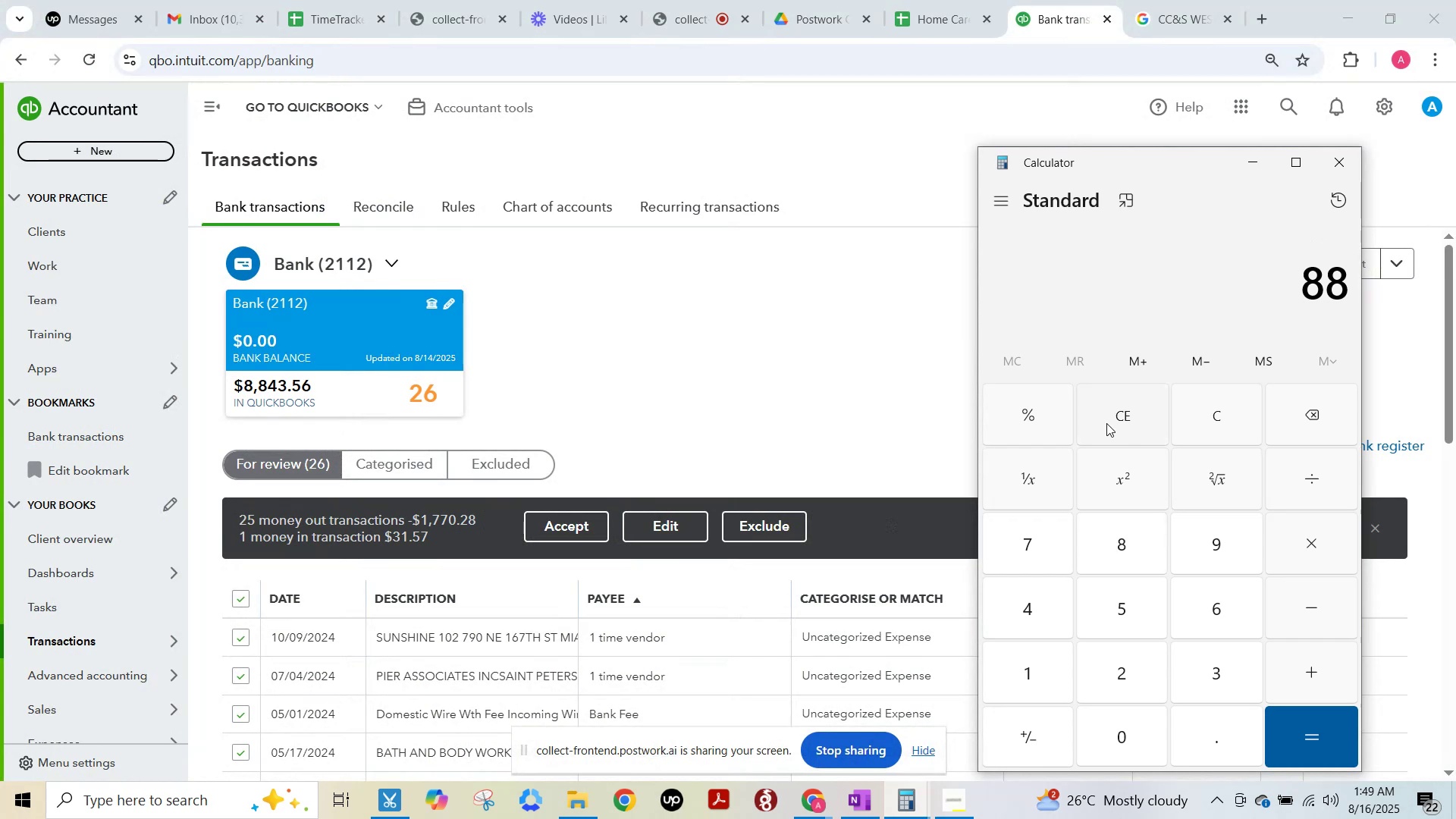 
key(Numpad4)
 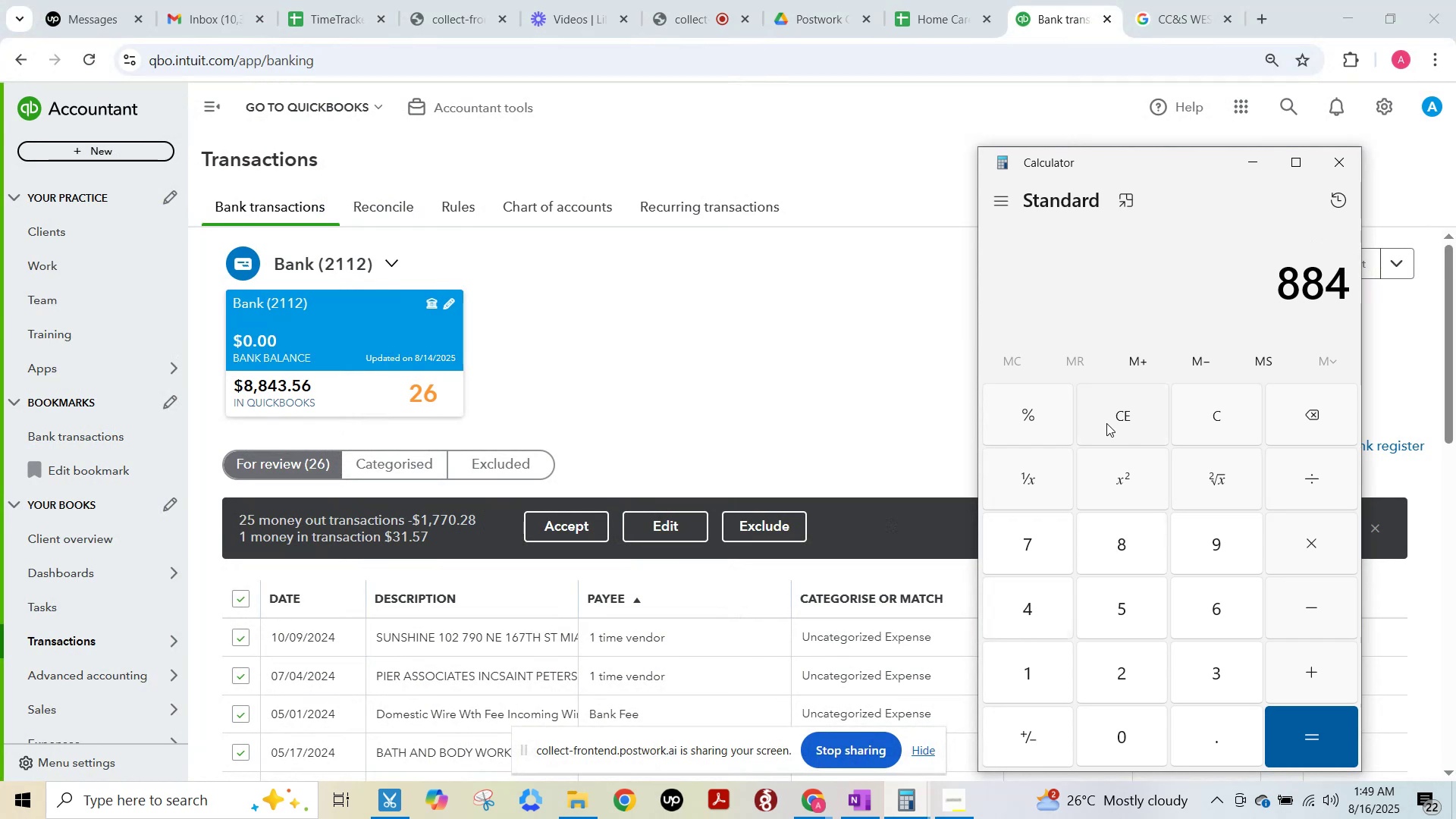 
key(Numpad3)
 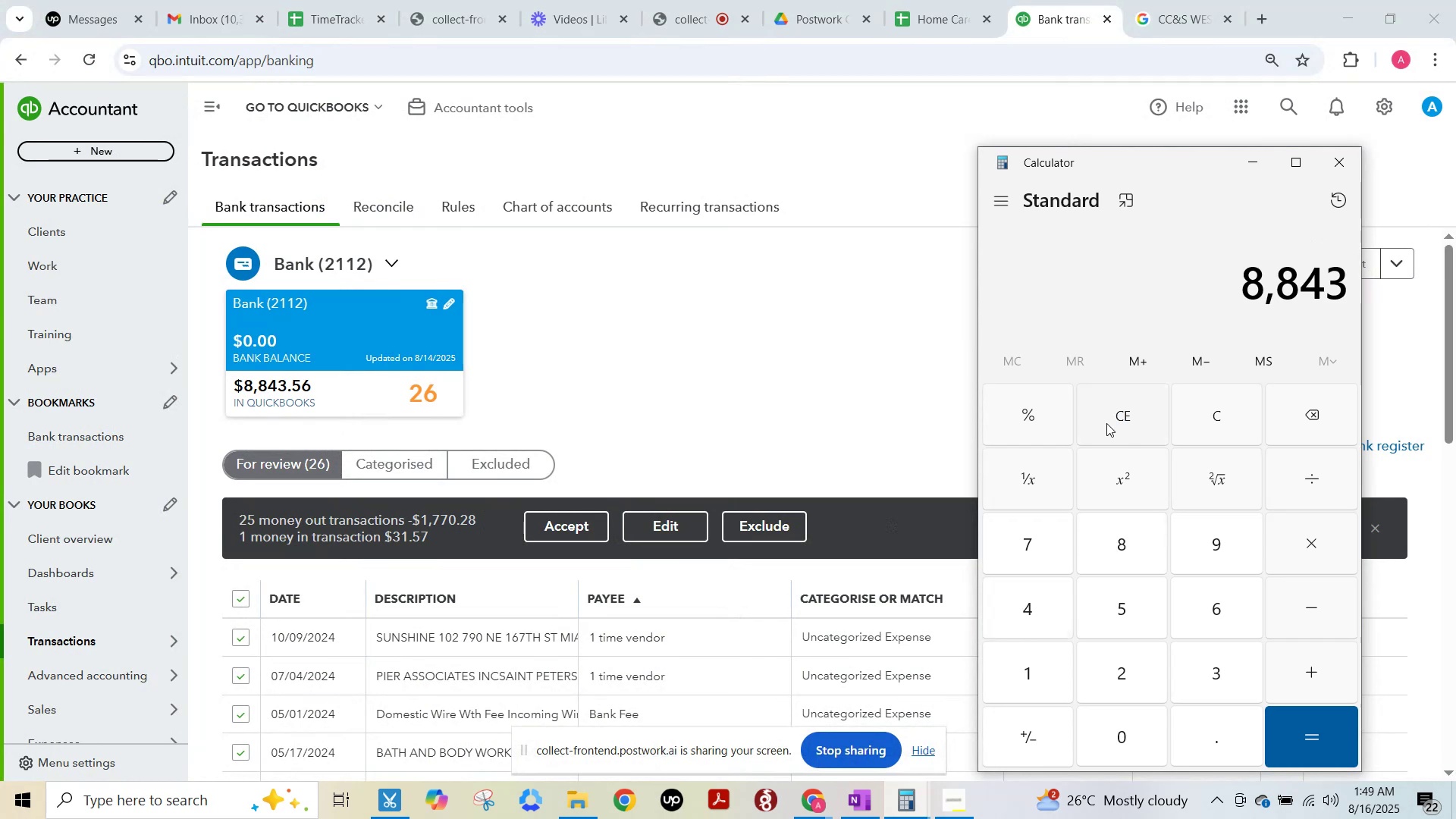 
key(NumpadDecimal)
 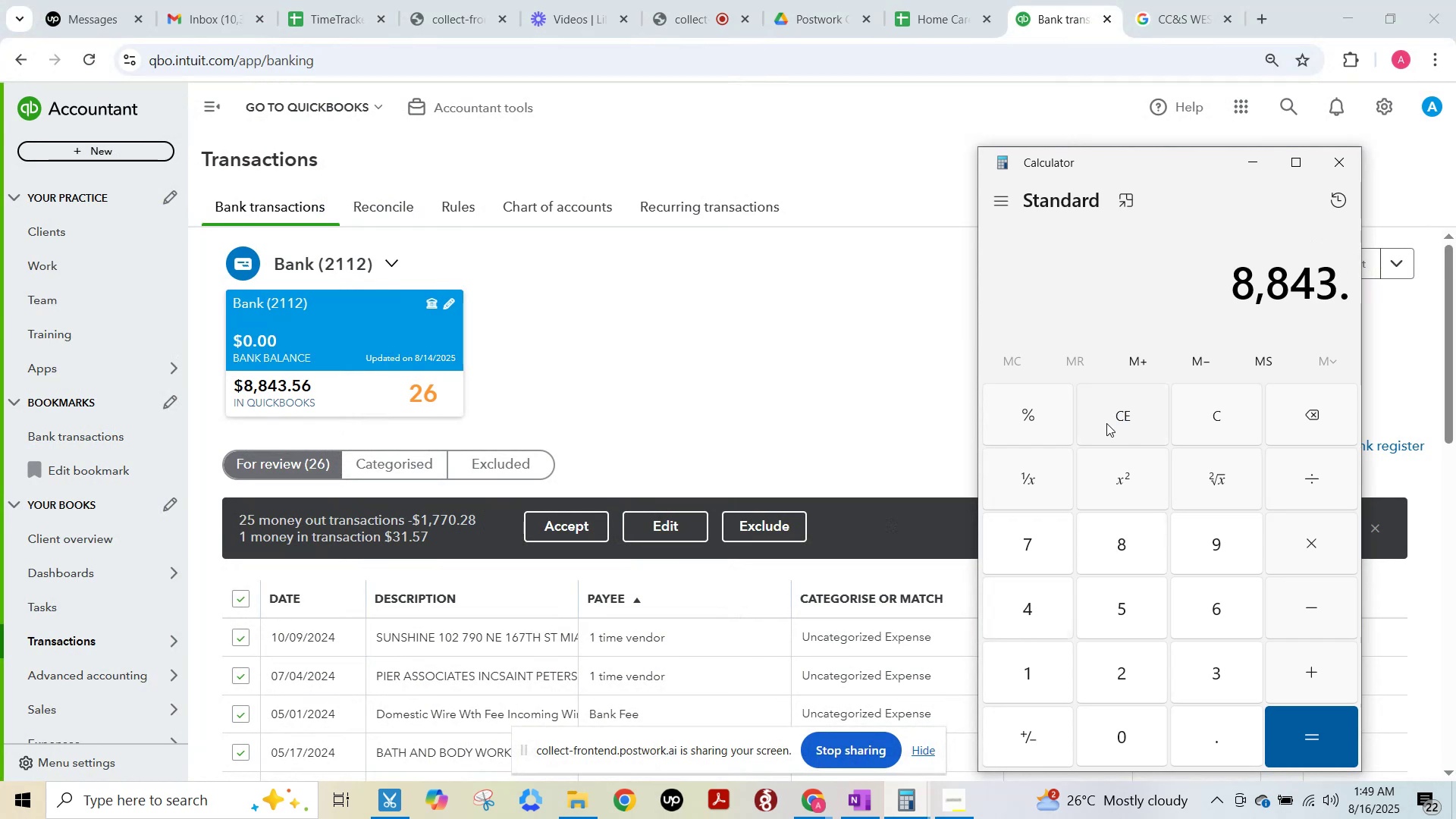 
key(Numpad5)
 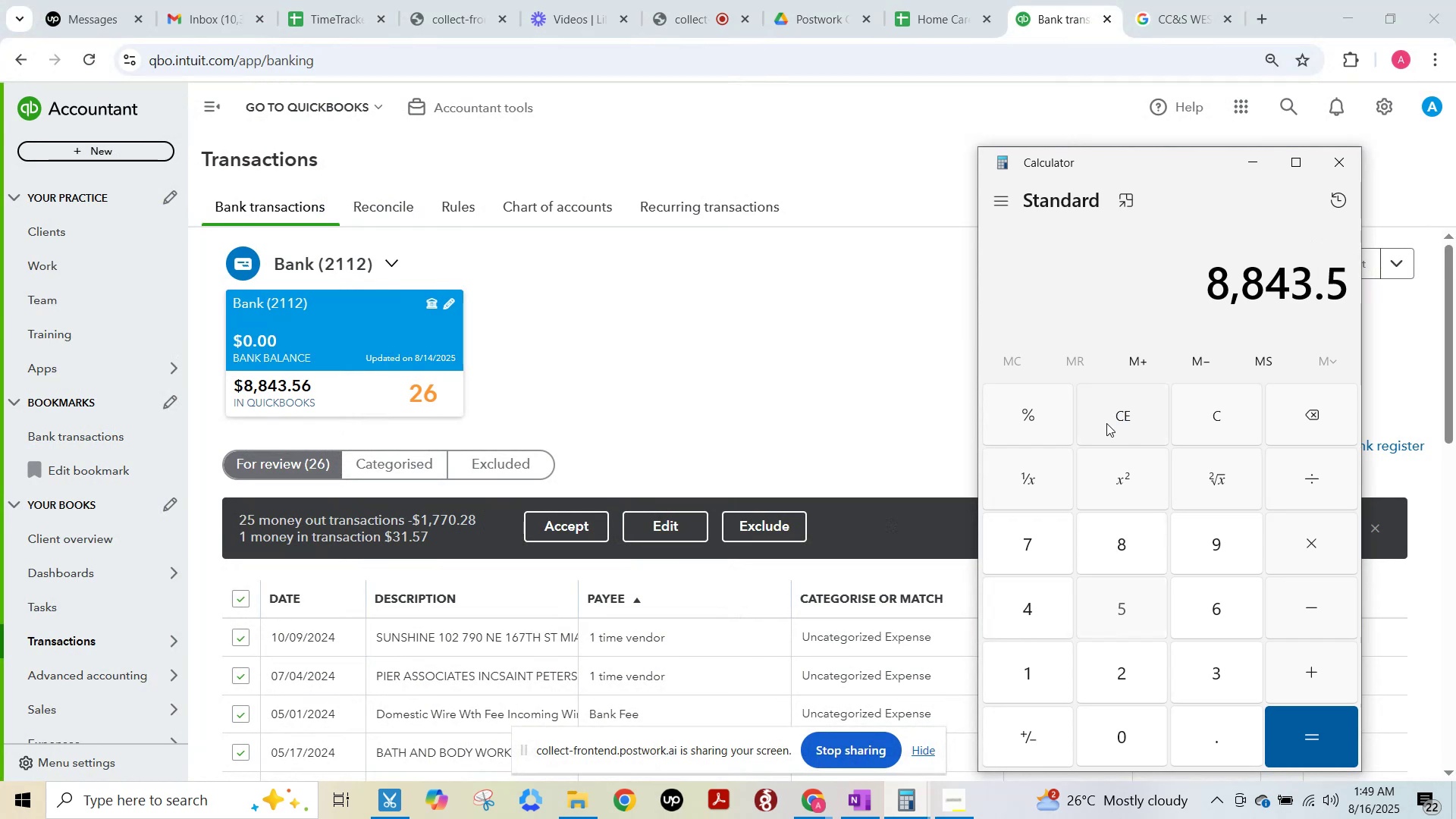 
key(Numpad6)
 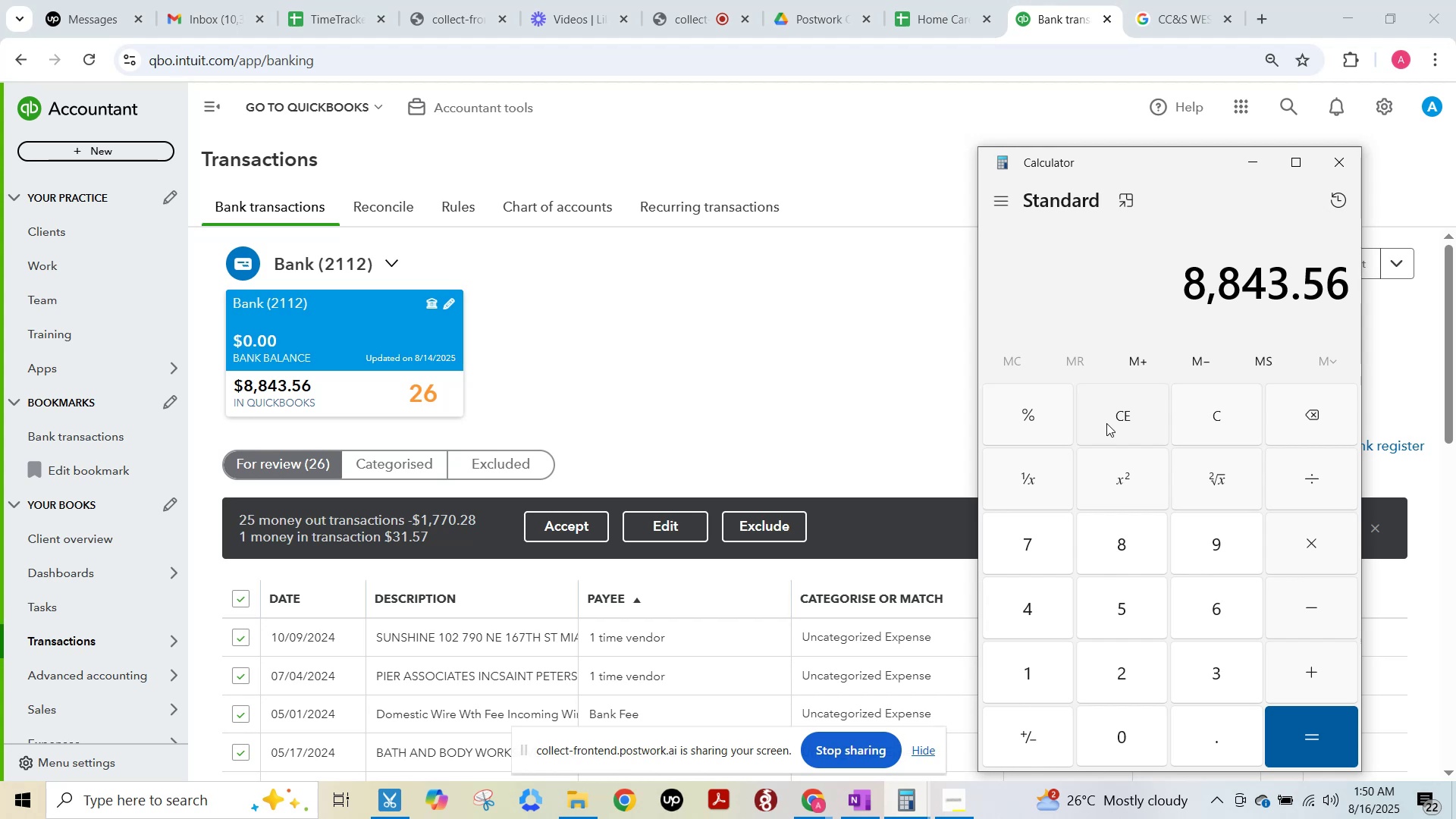 
wait(16.01)
 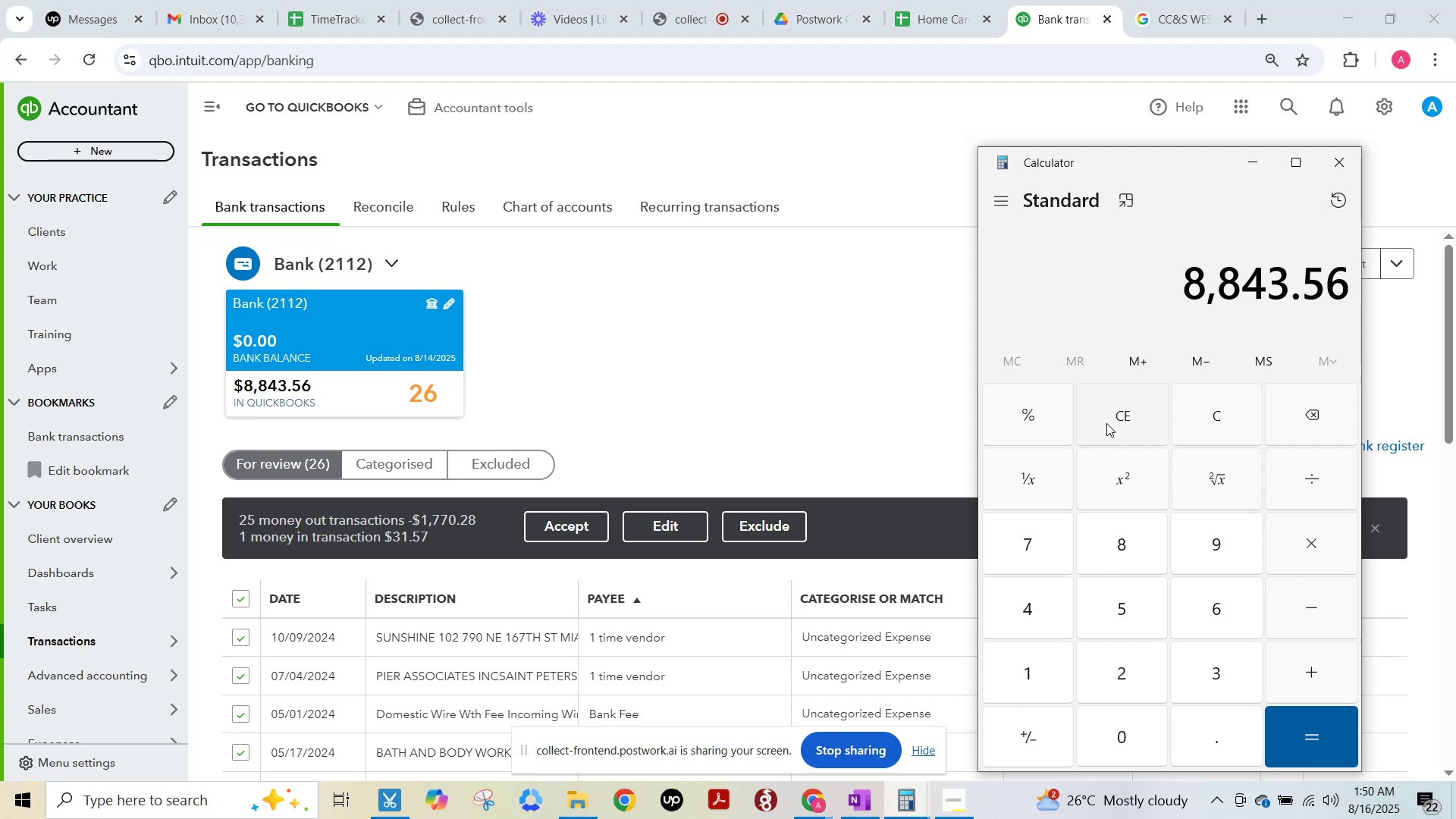 
hold_key(key=F15, duration=11.03)
 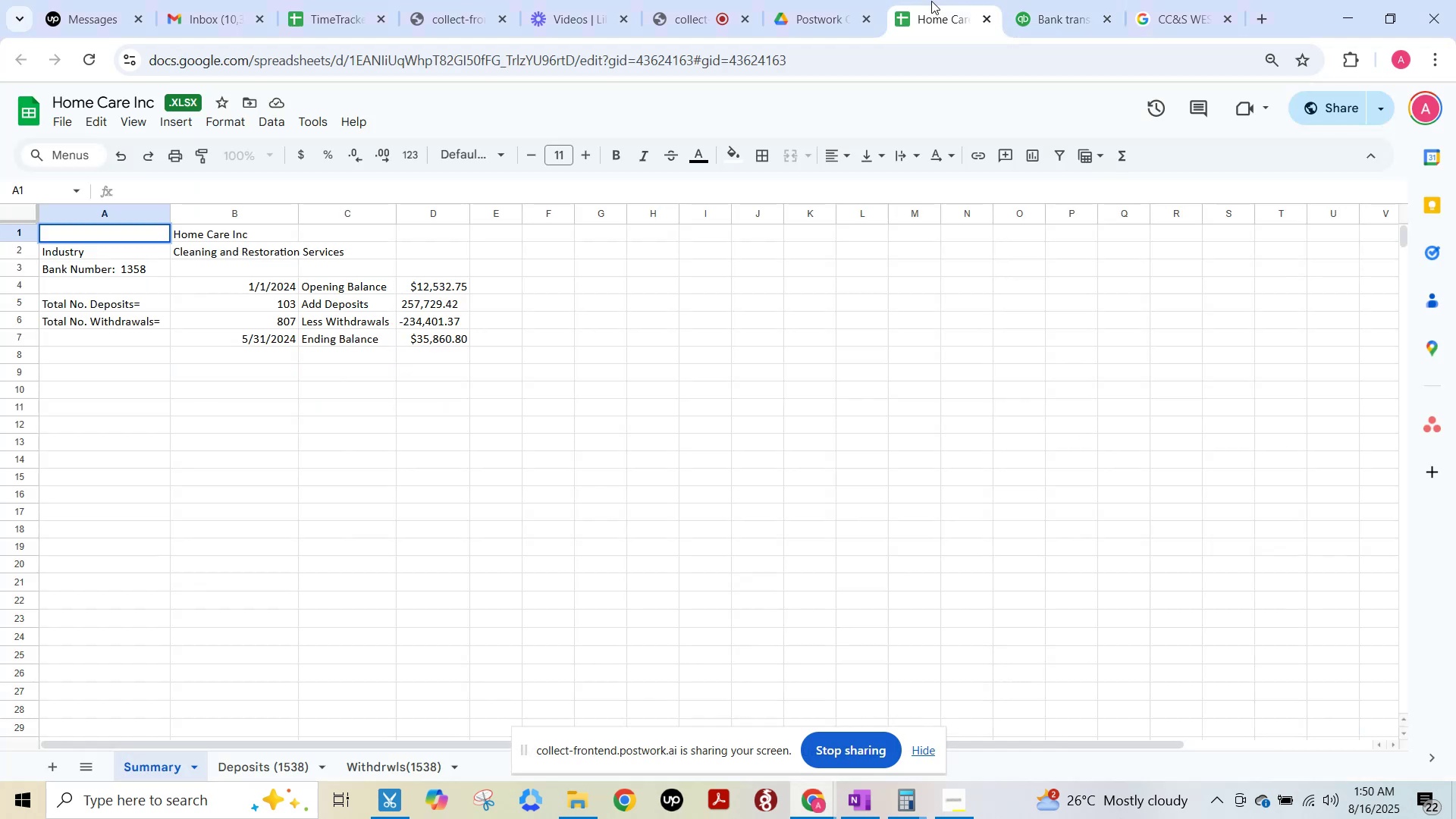 
key(NumpadSubtract)
 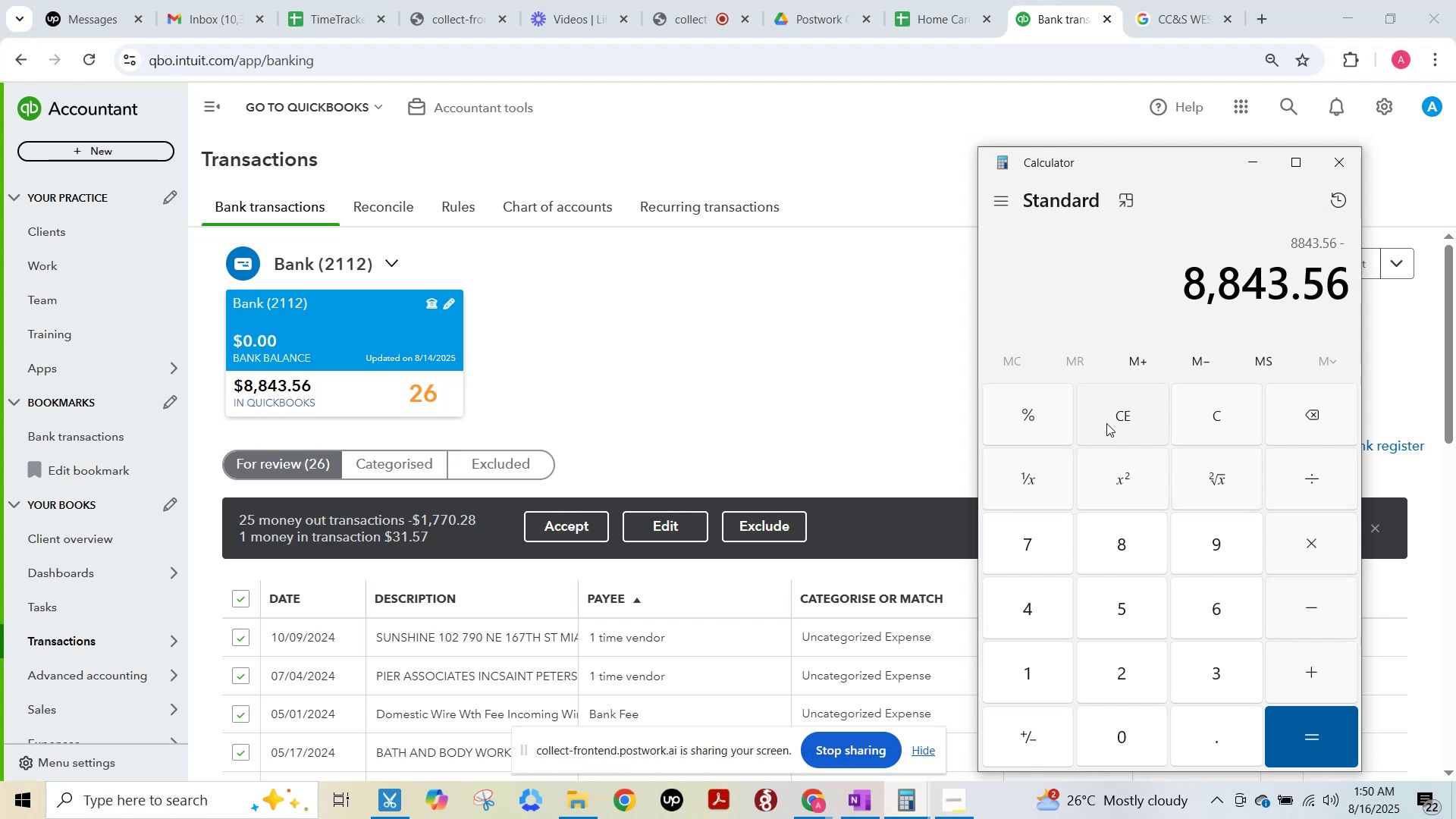 
key(Numpad1)
 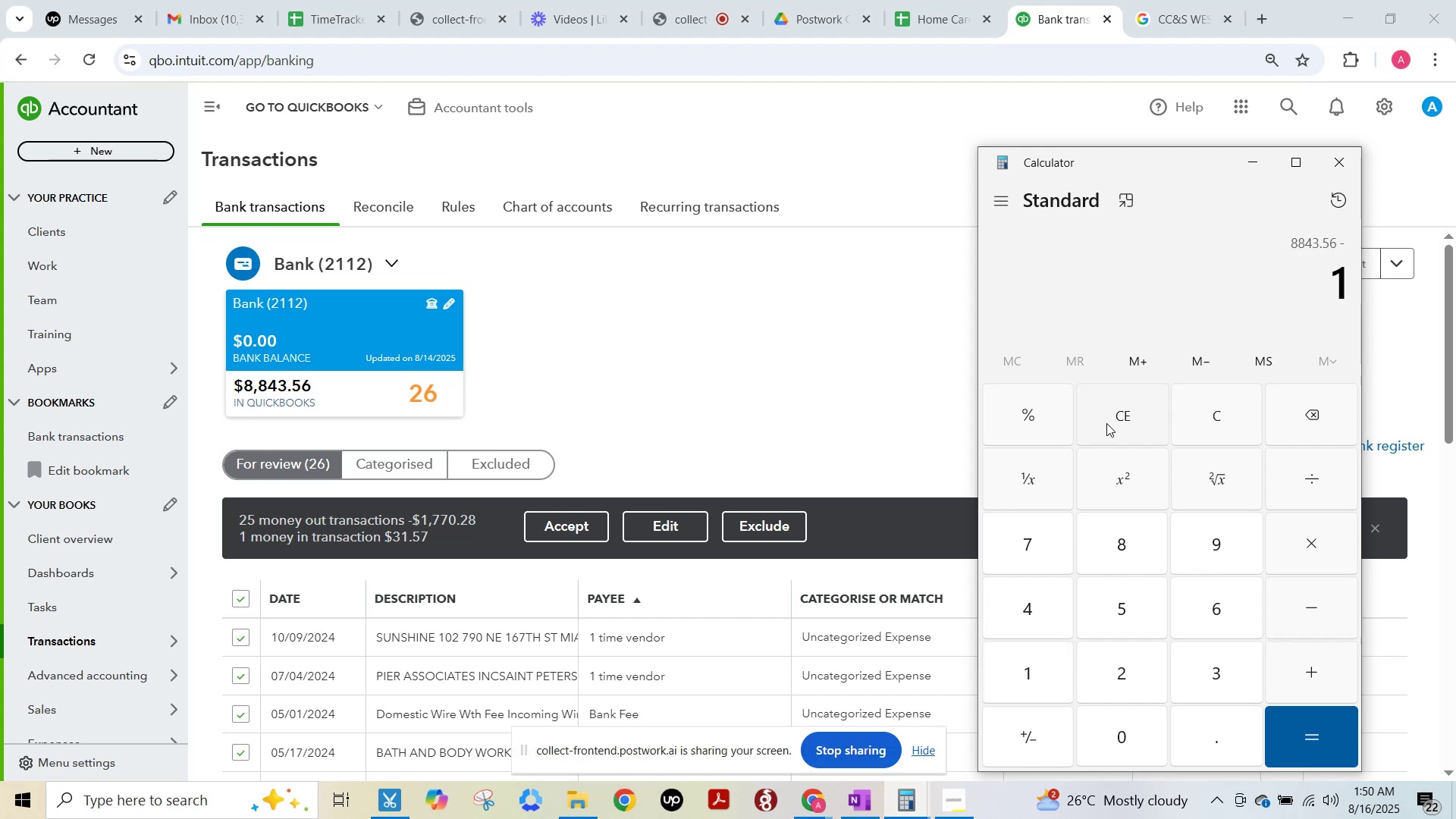 
key(Numpad7)
 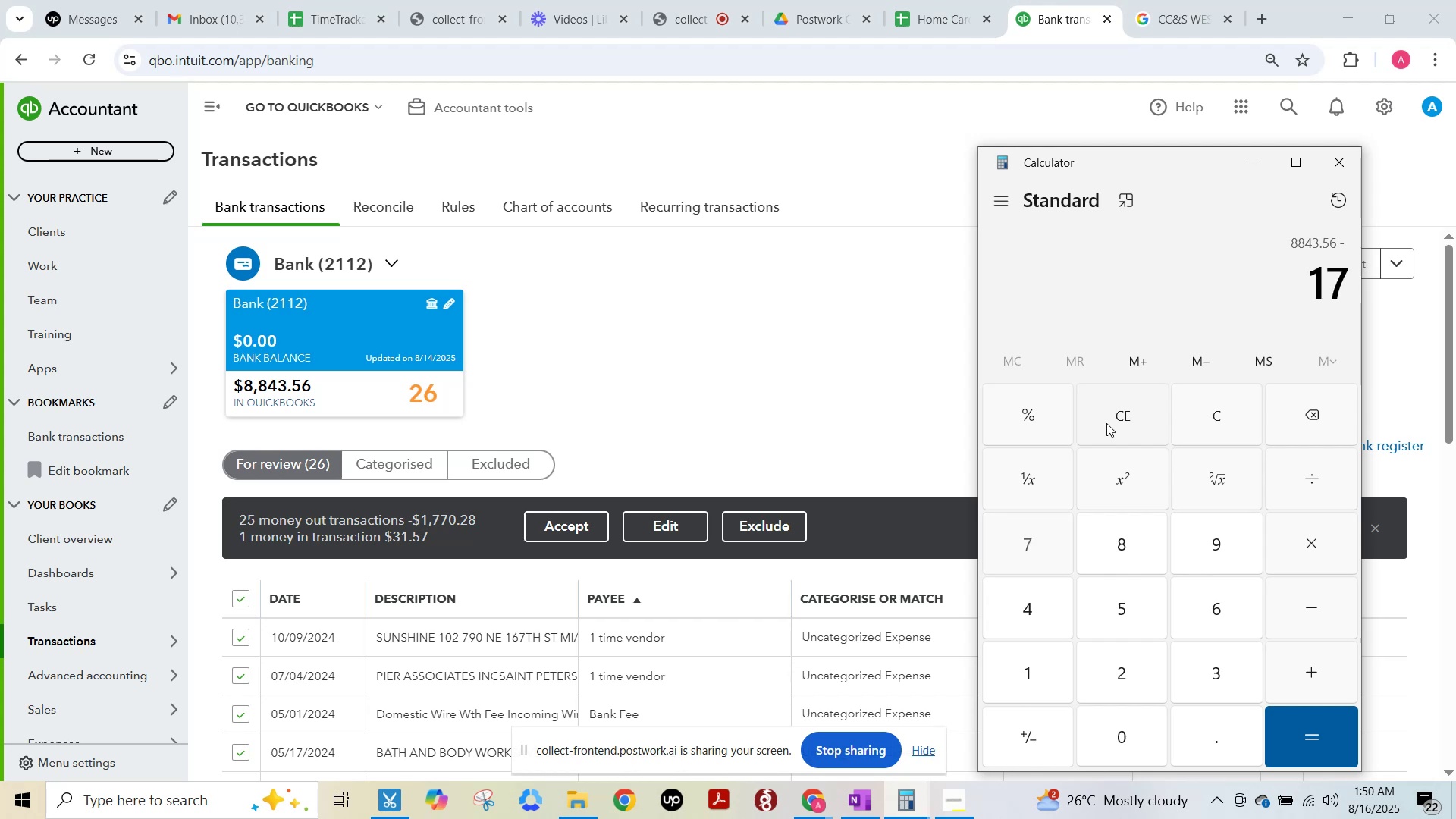 
key(Numpad7)
 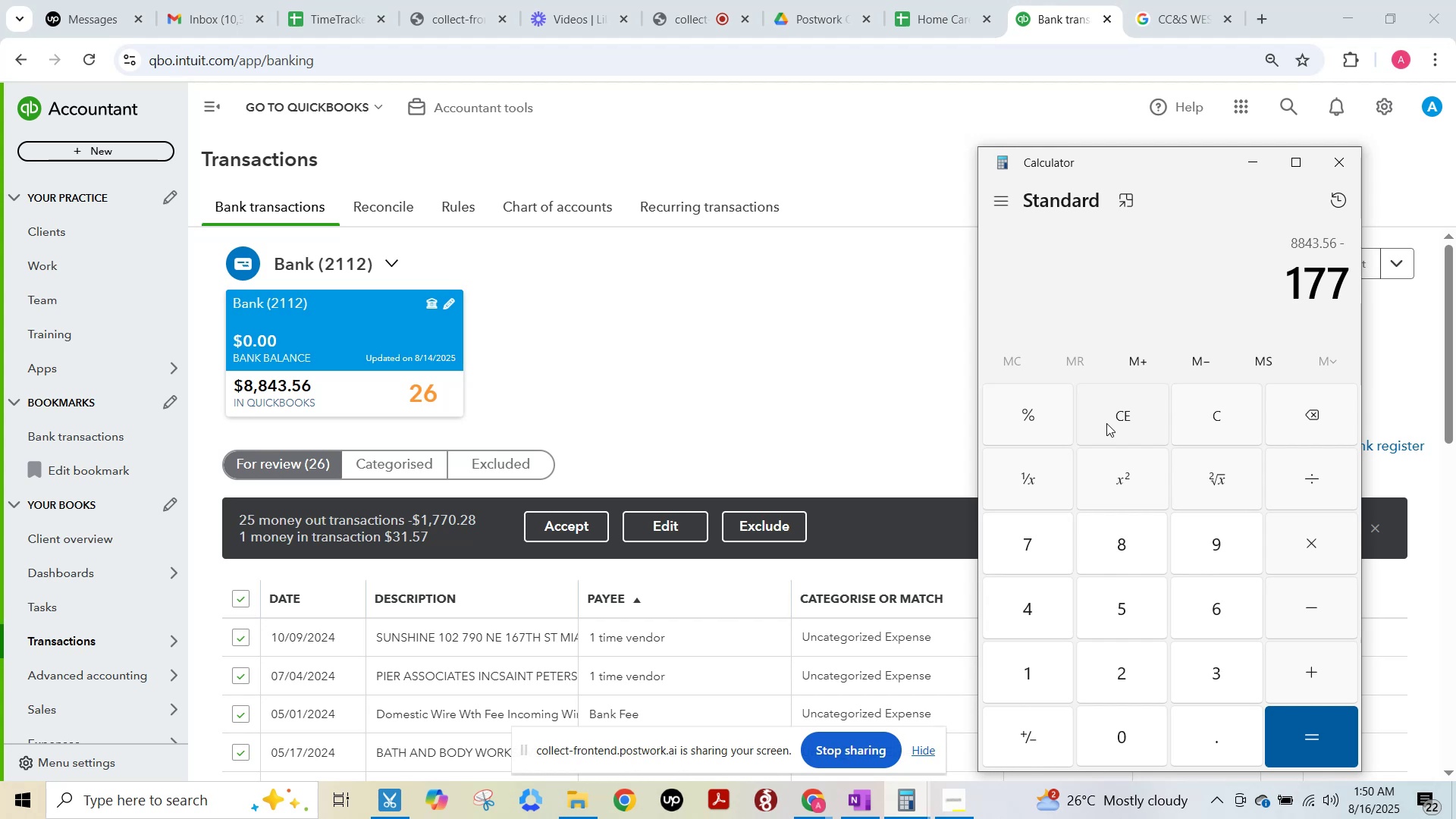 
key(Numpad0)
 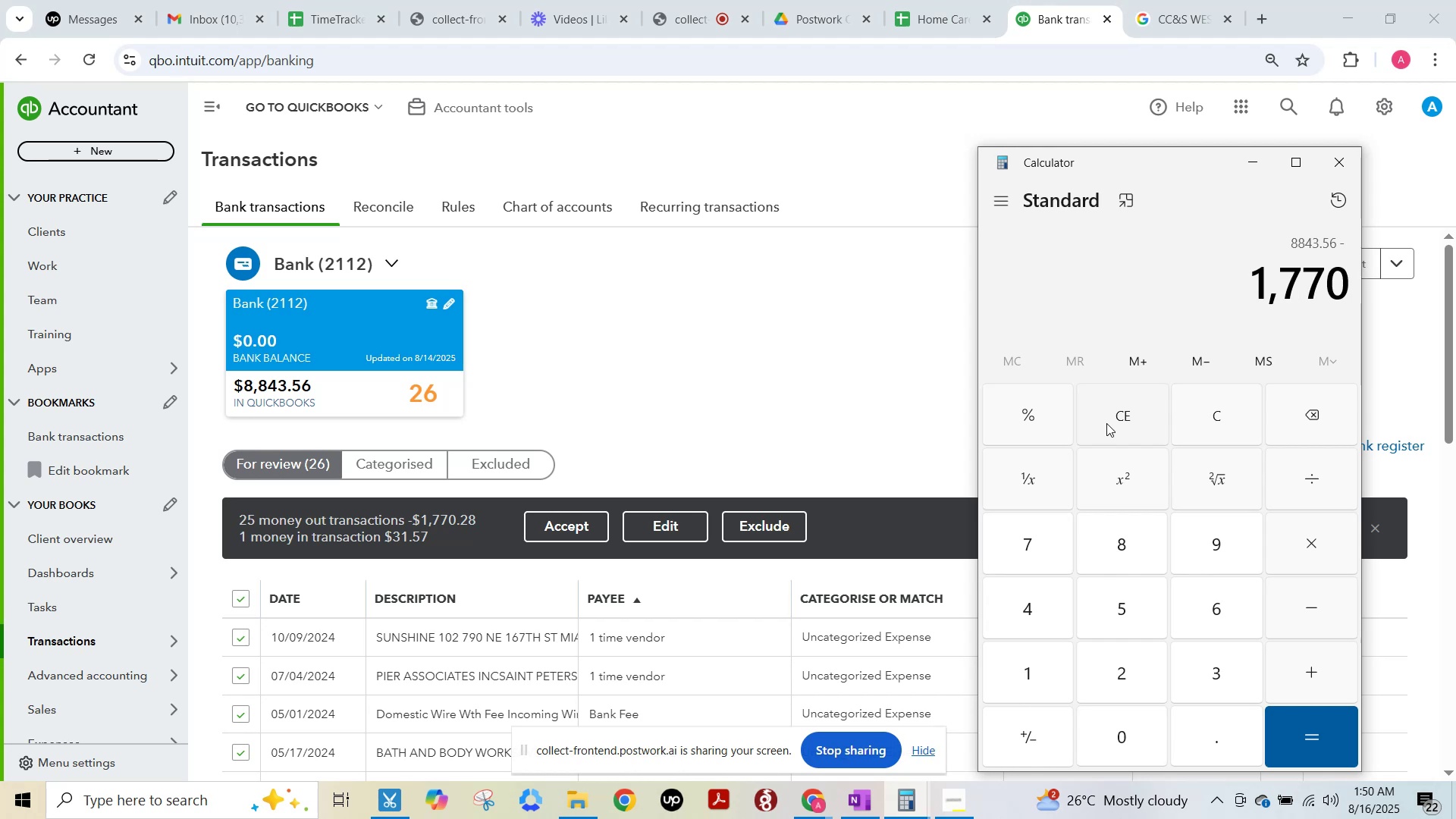 
key(NumpadDecimal)
 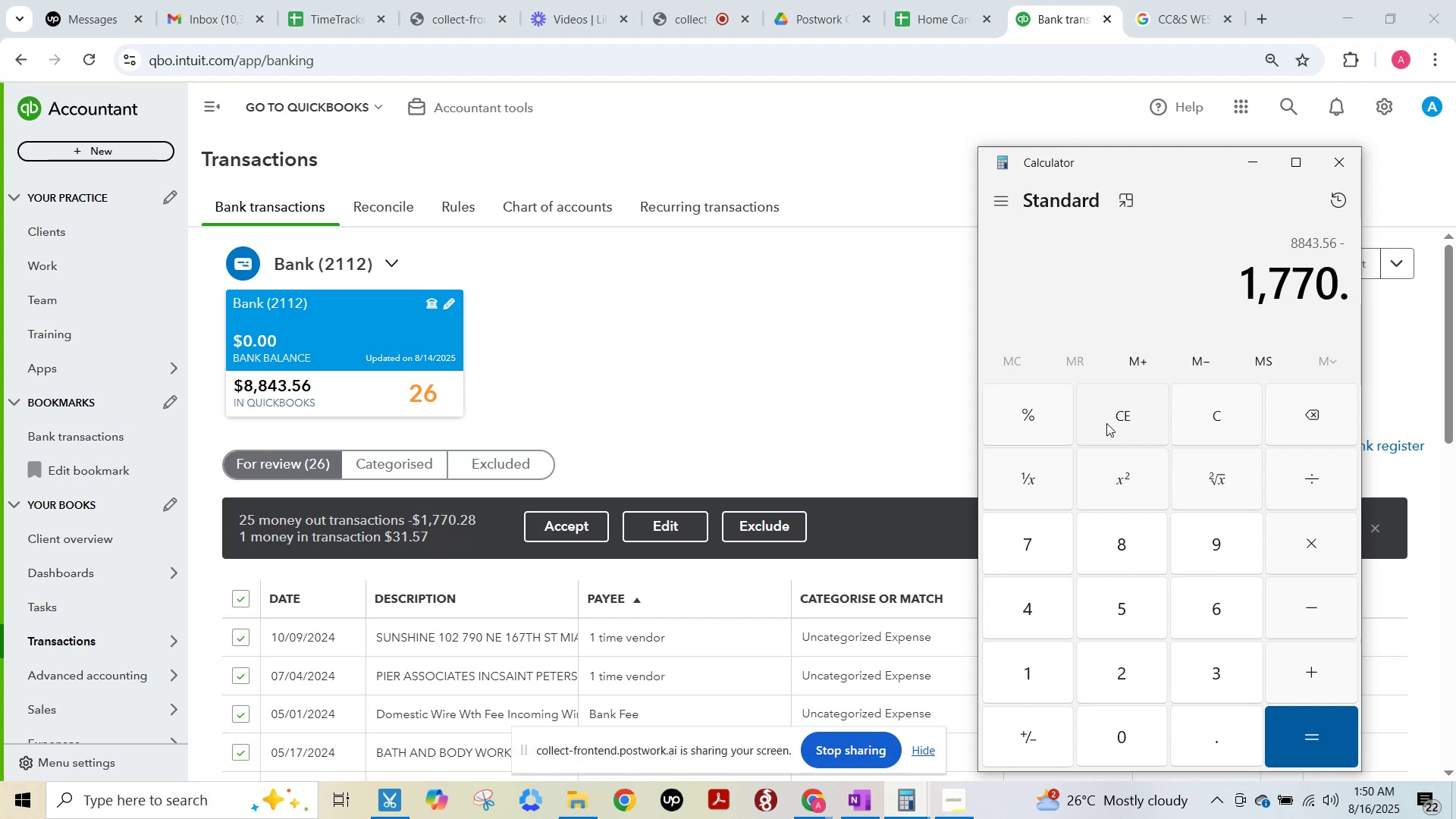 
key(Numpad2)
 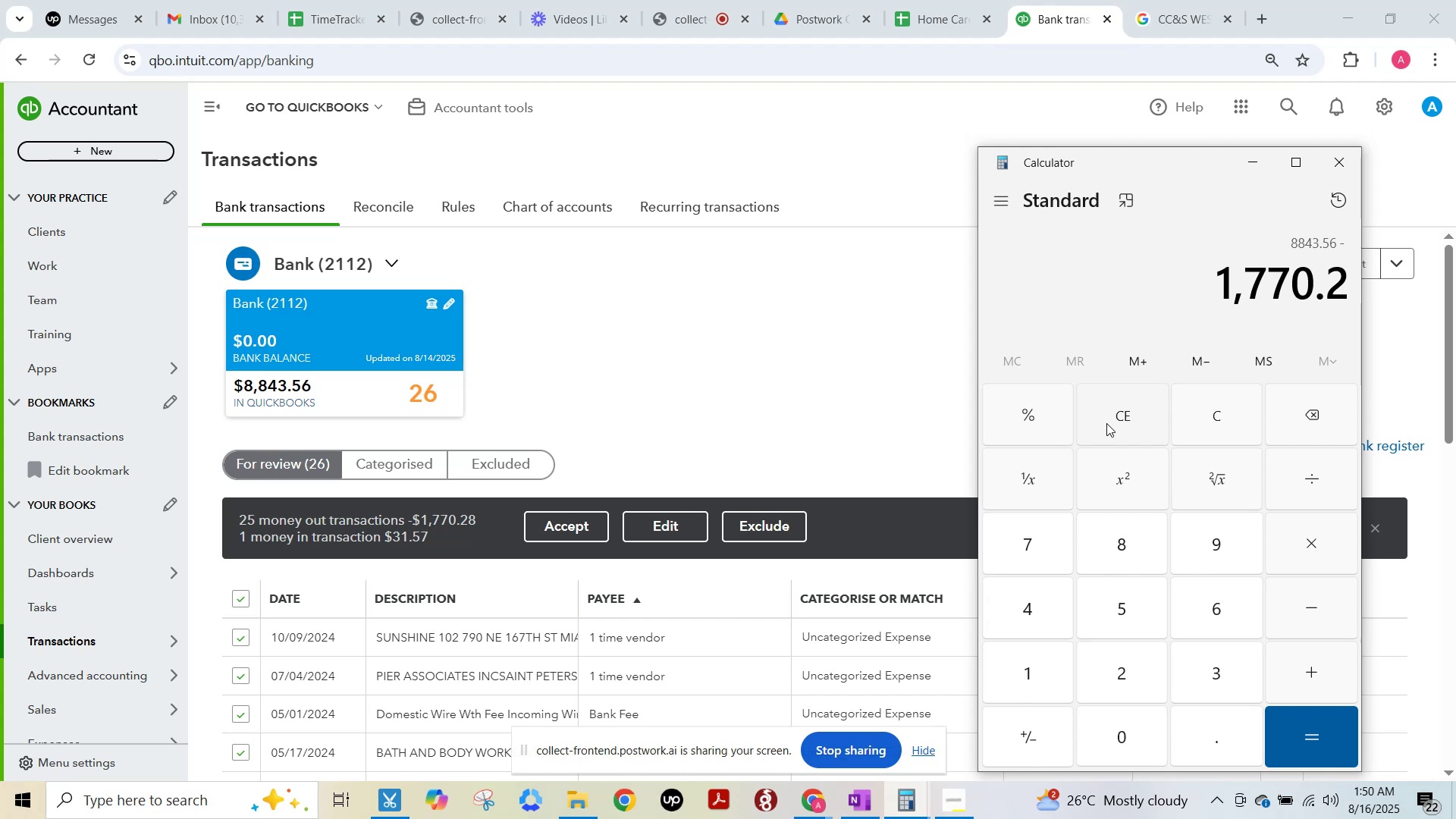 
key(Numpad8)
 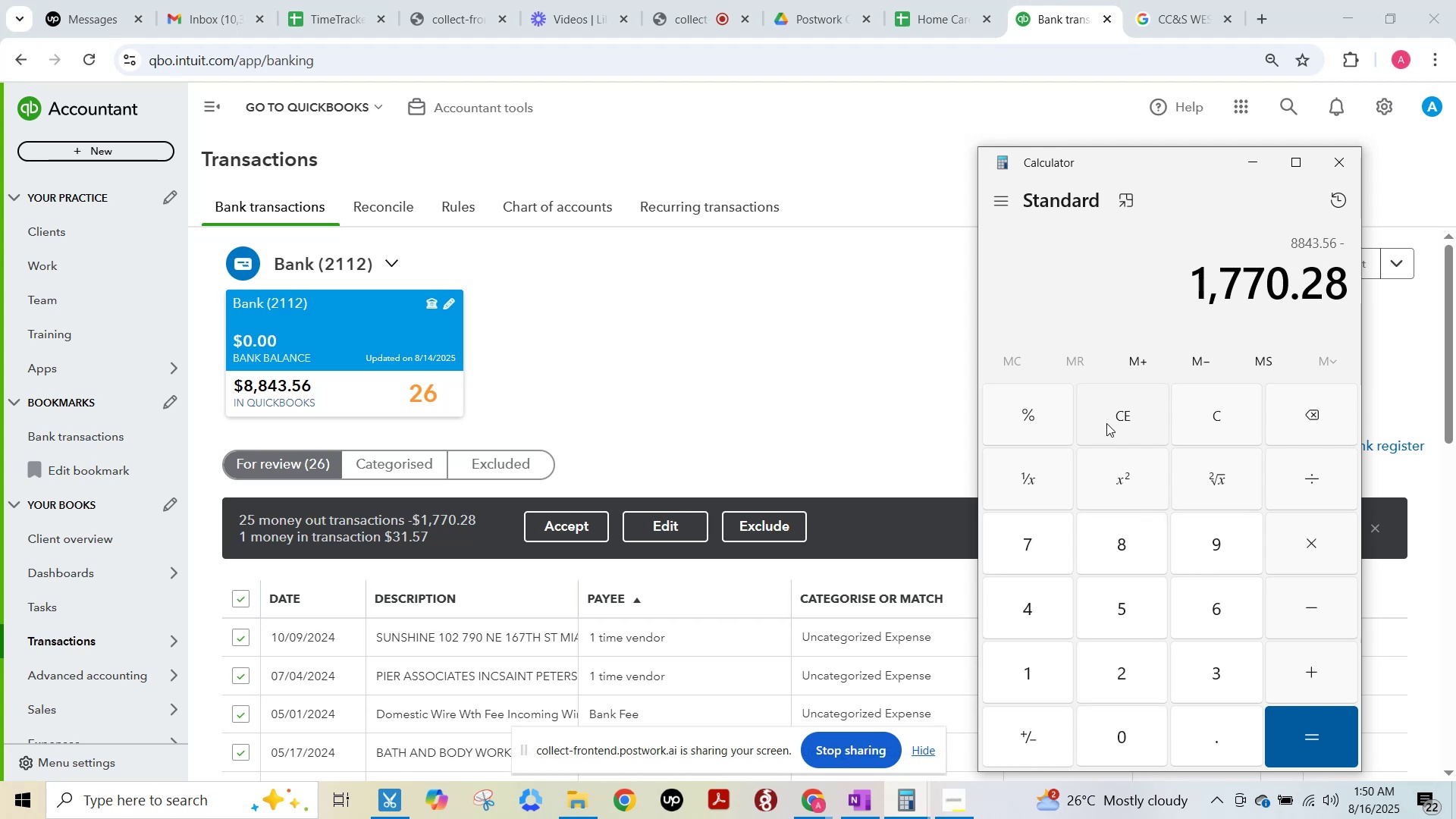 
key(NumpadAdd)
 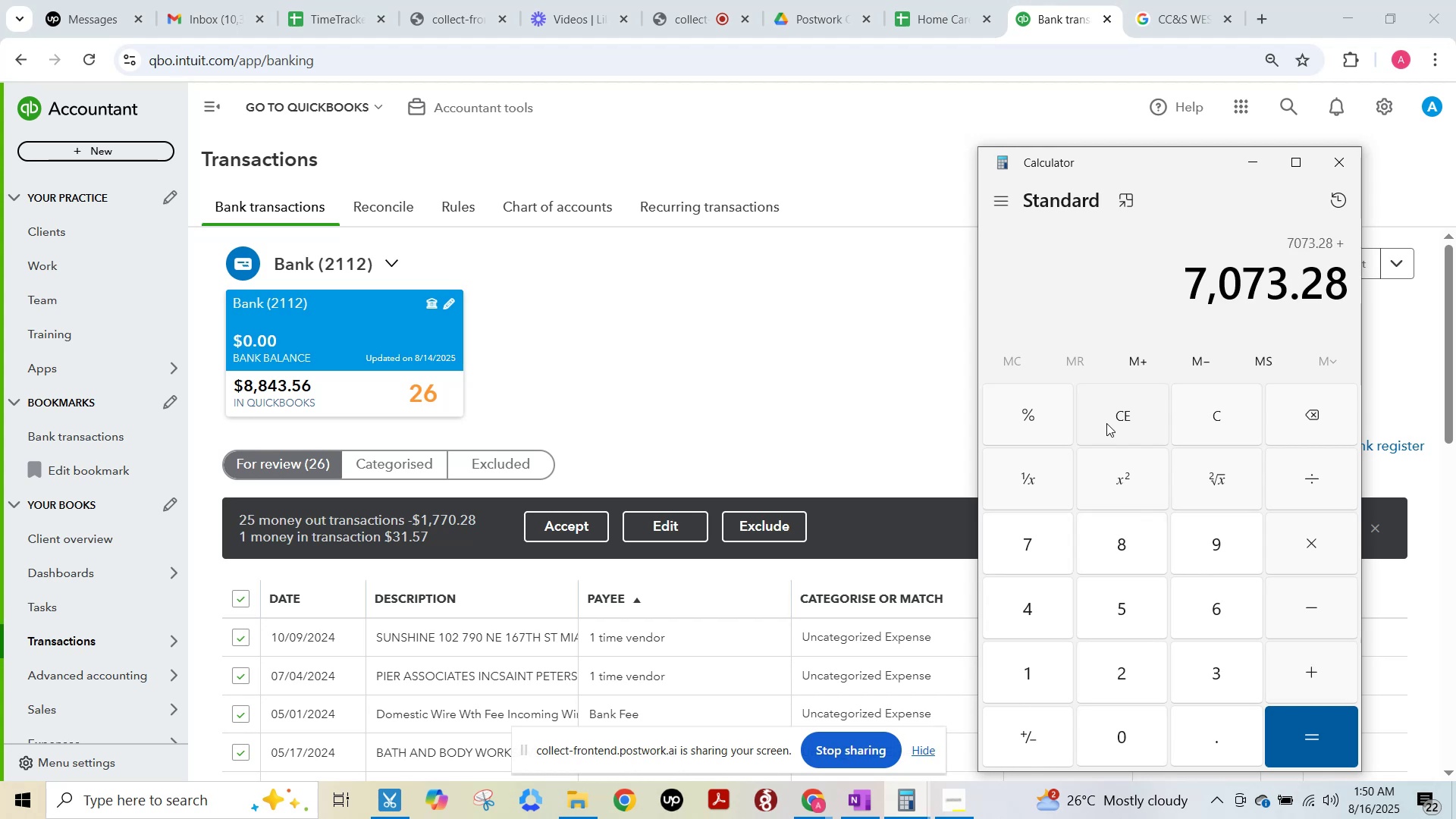 
key(Numpad3)
 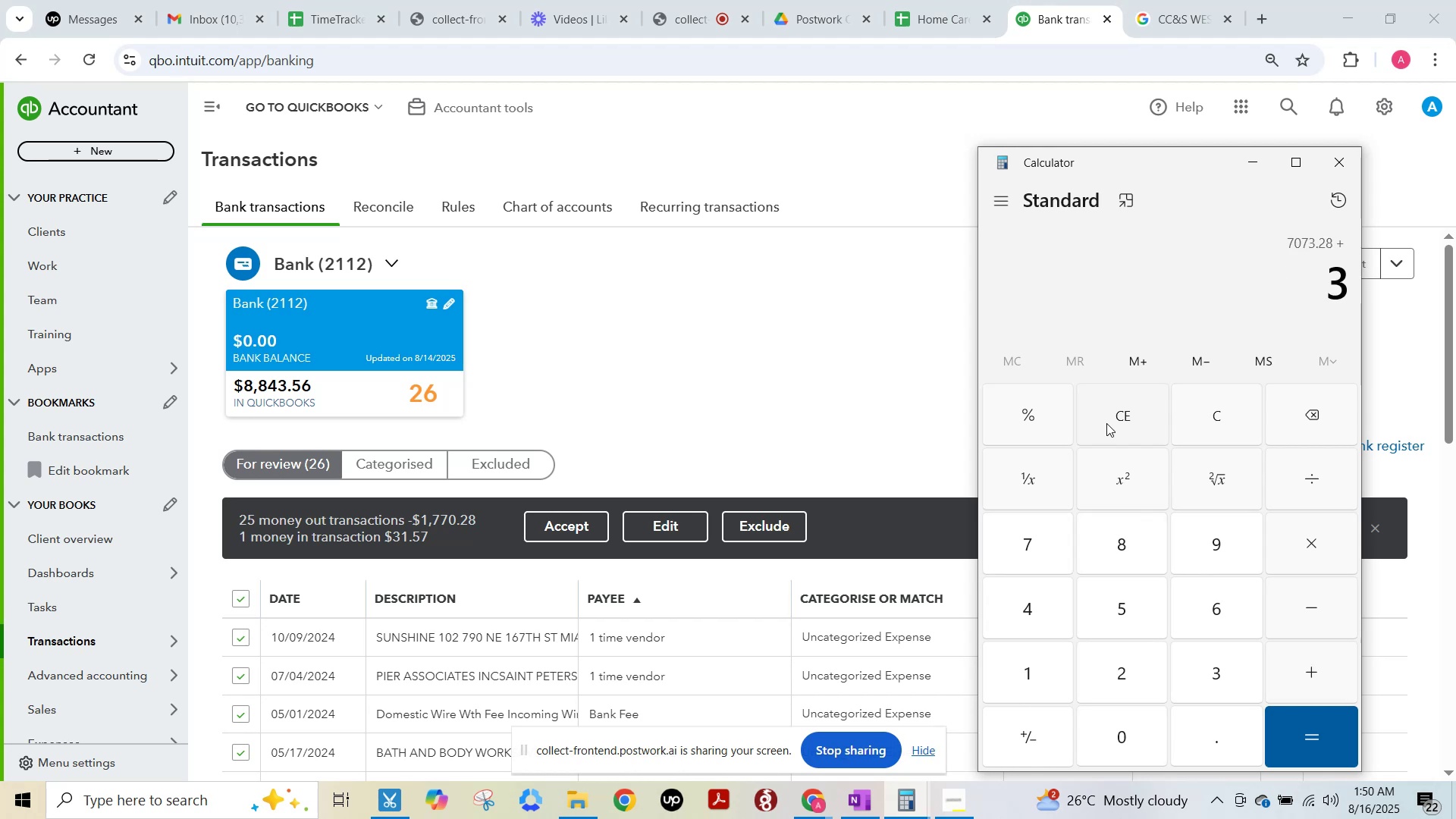 
key(Numpad1)
 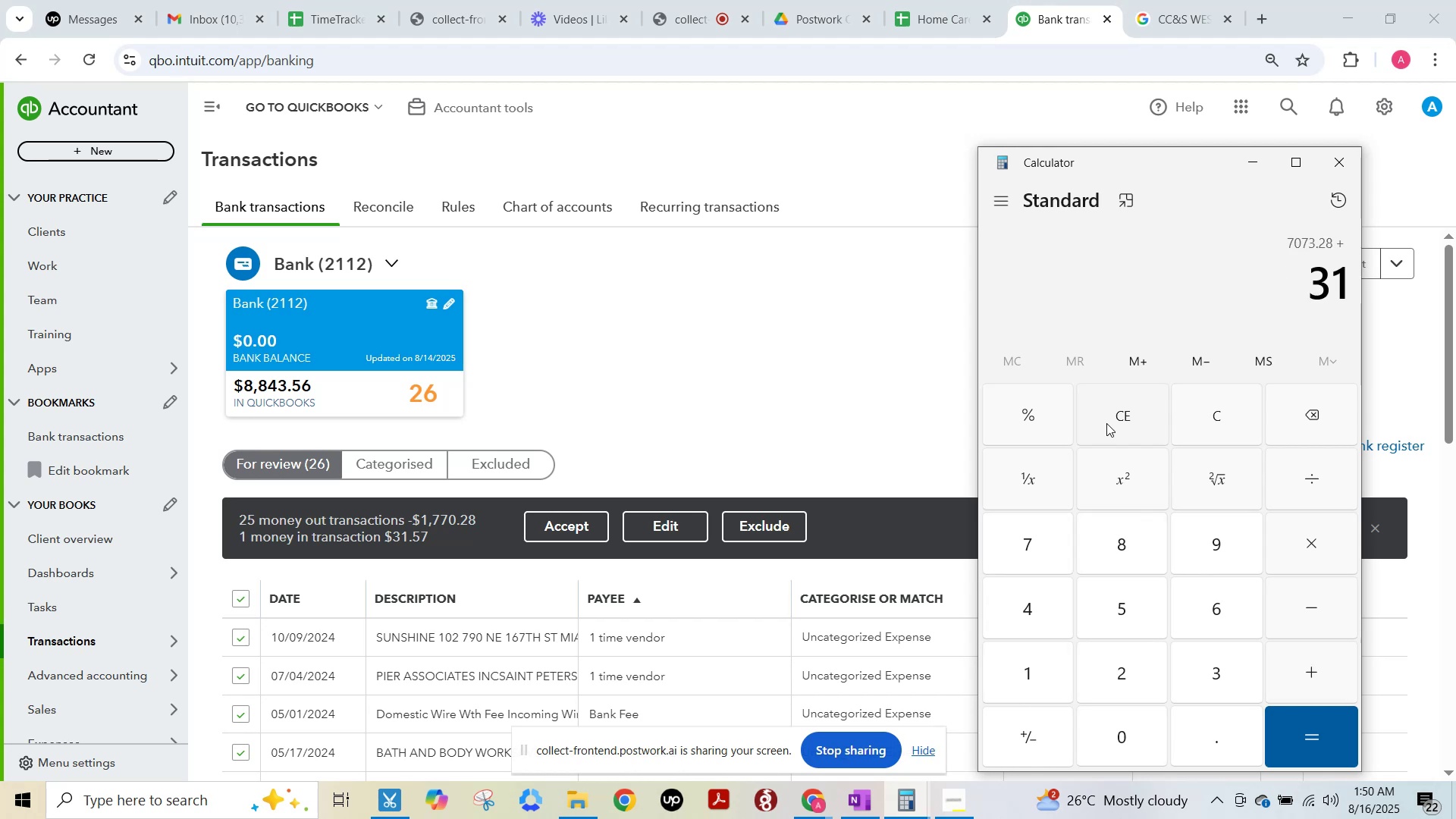 
key(NumpadDecimal)
 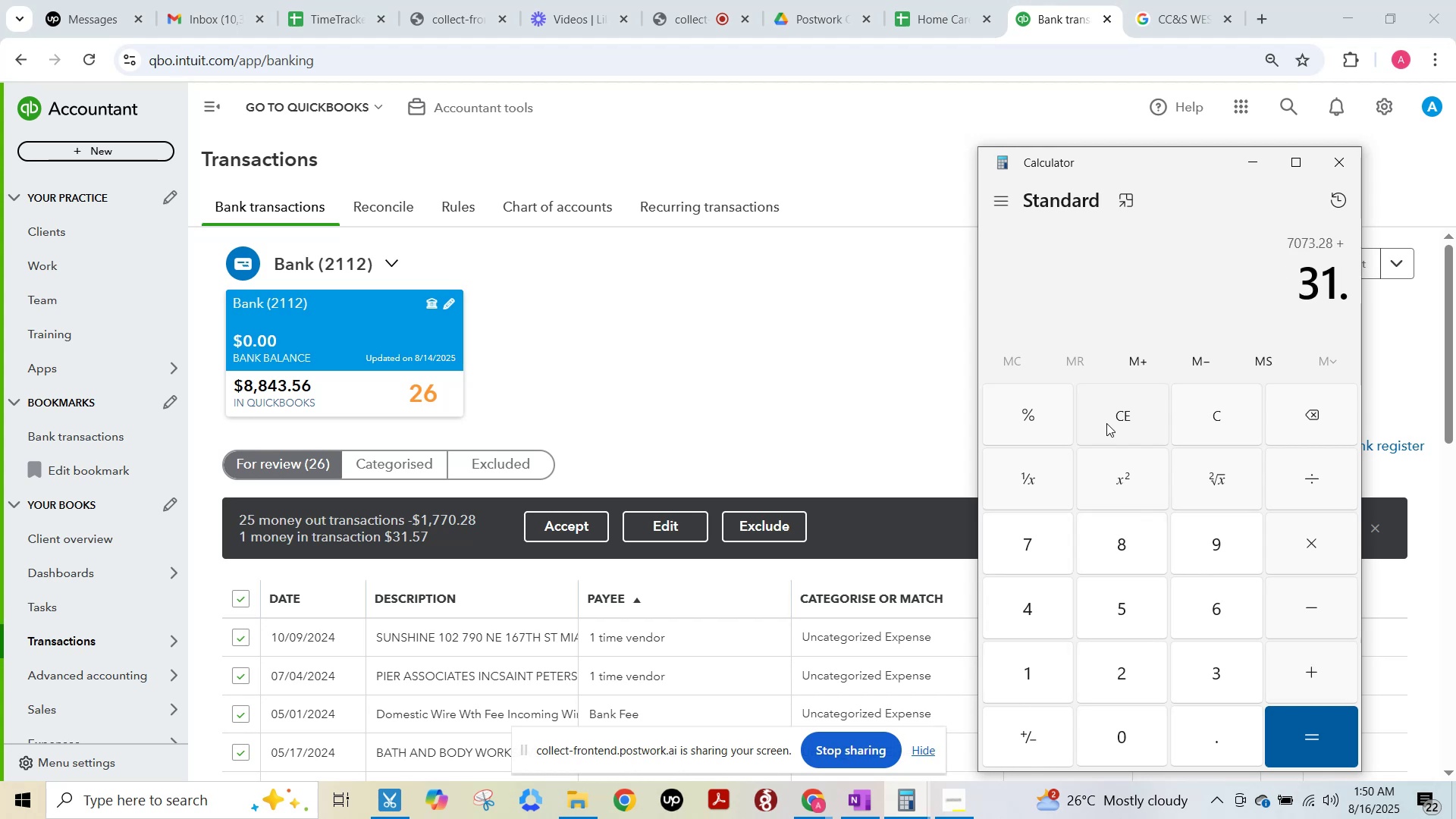 
key(Numpad5)
 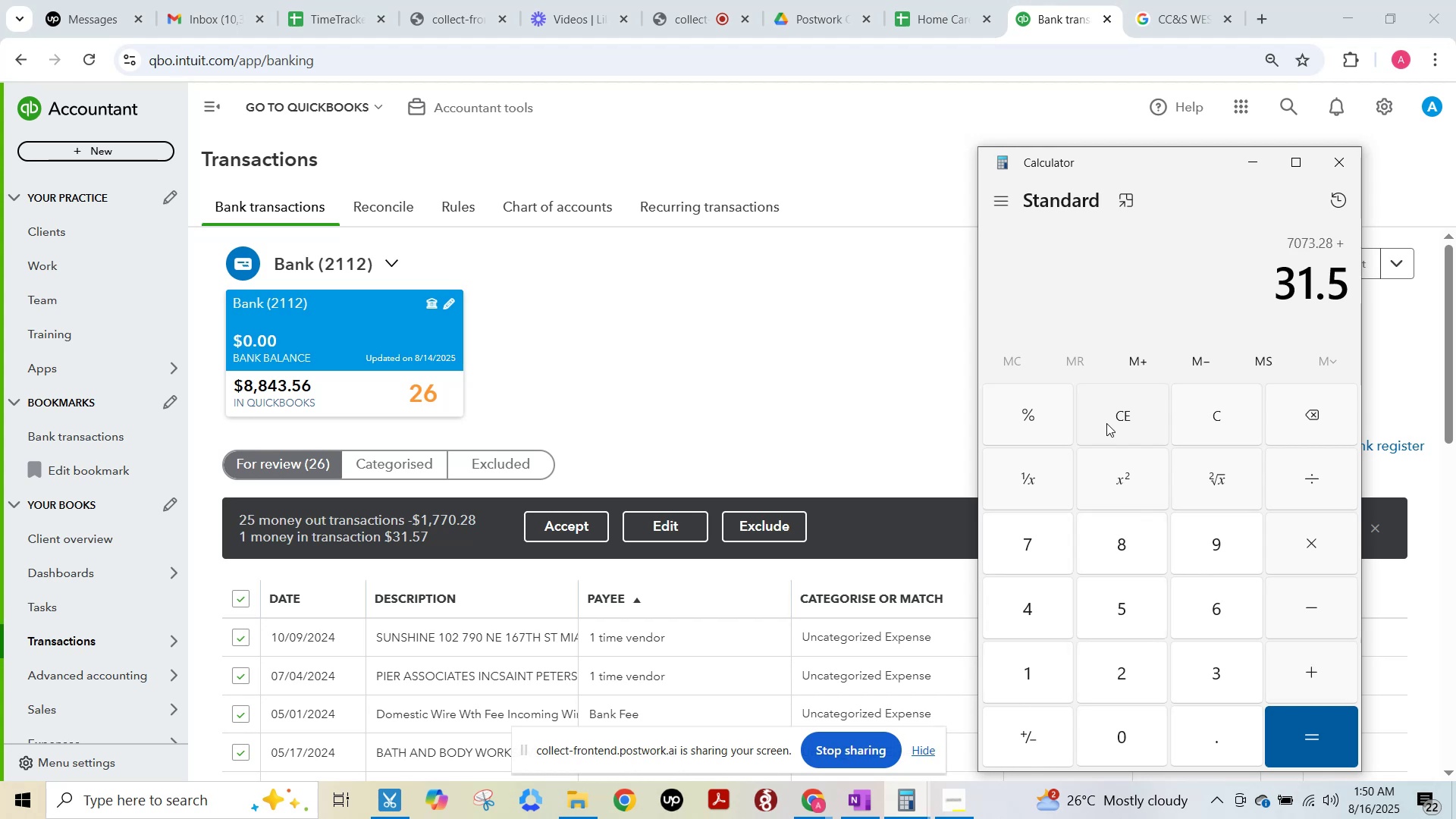 
key(Numpad7)
 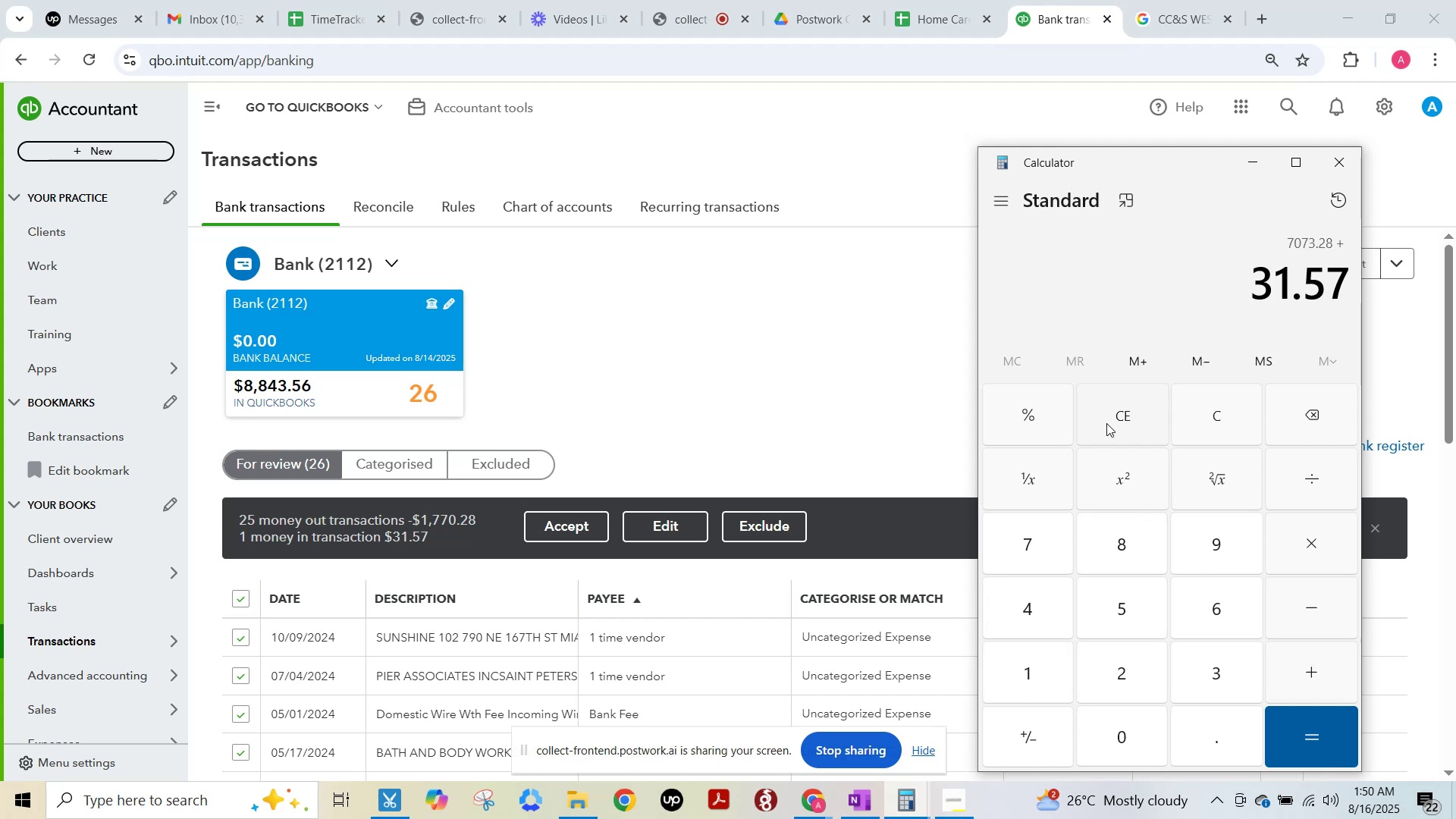 
key(NumpadEnter)
 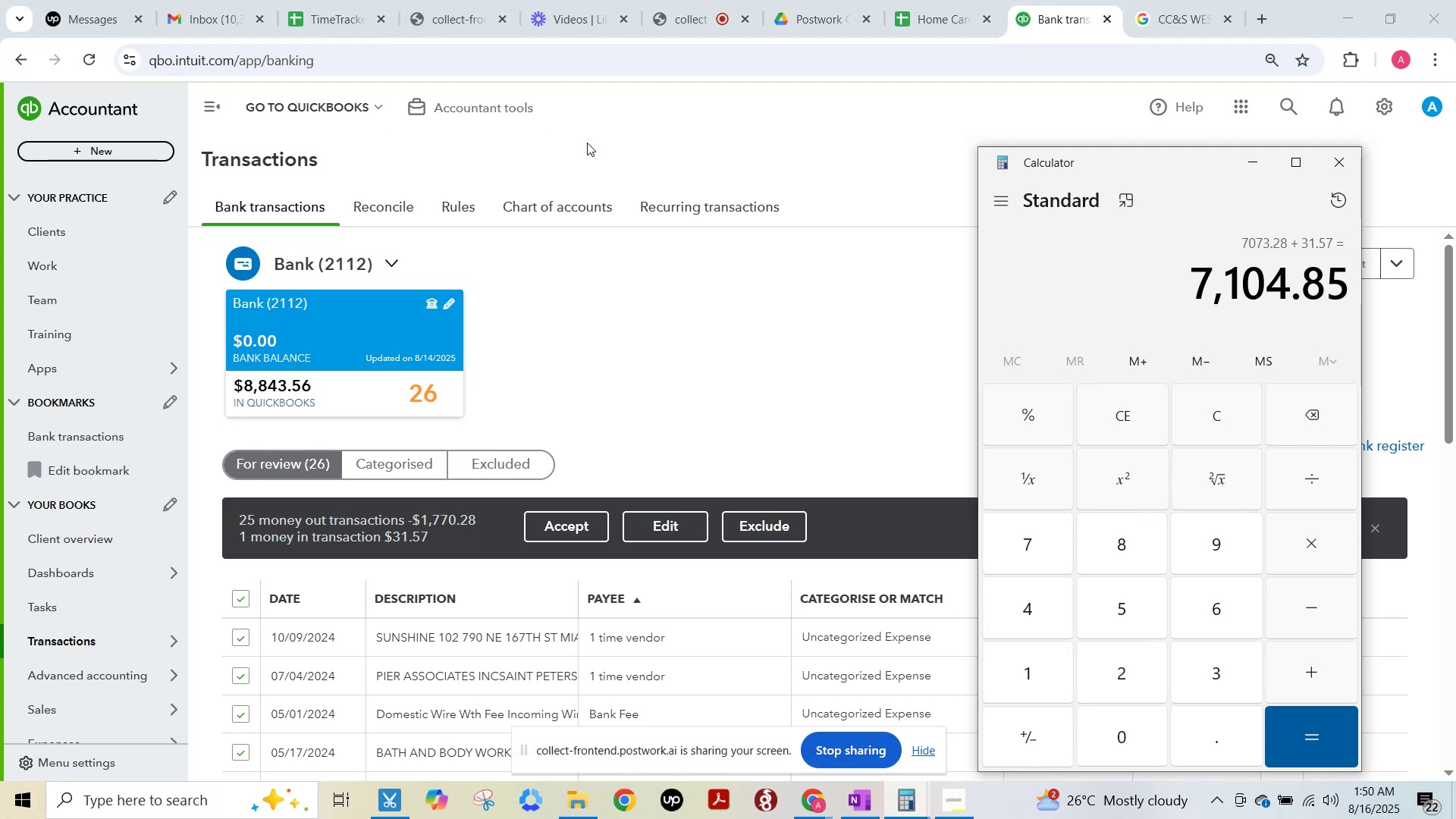 
left_click([931, 1])
 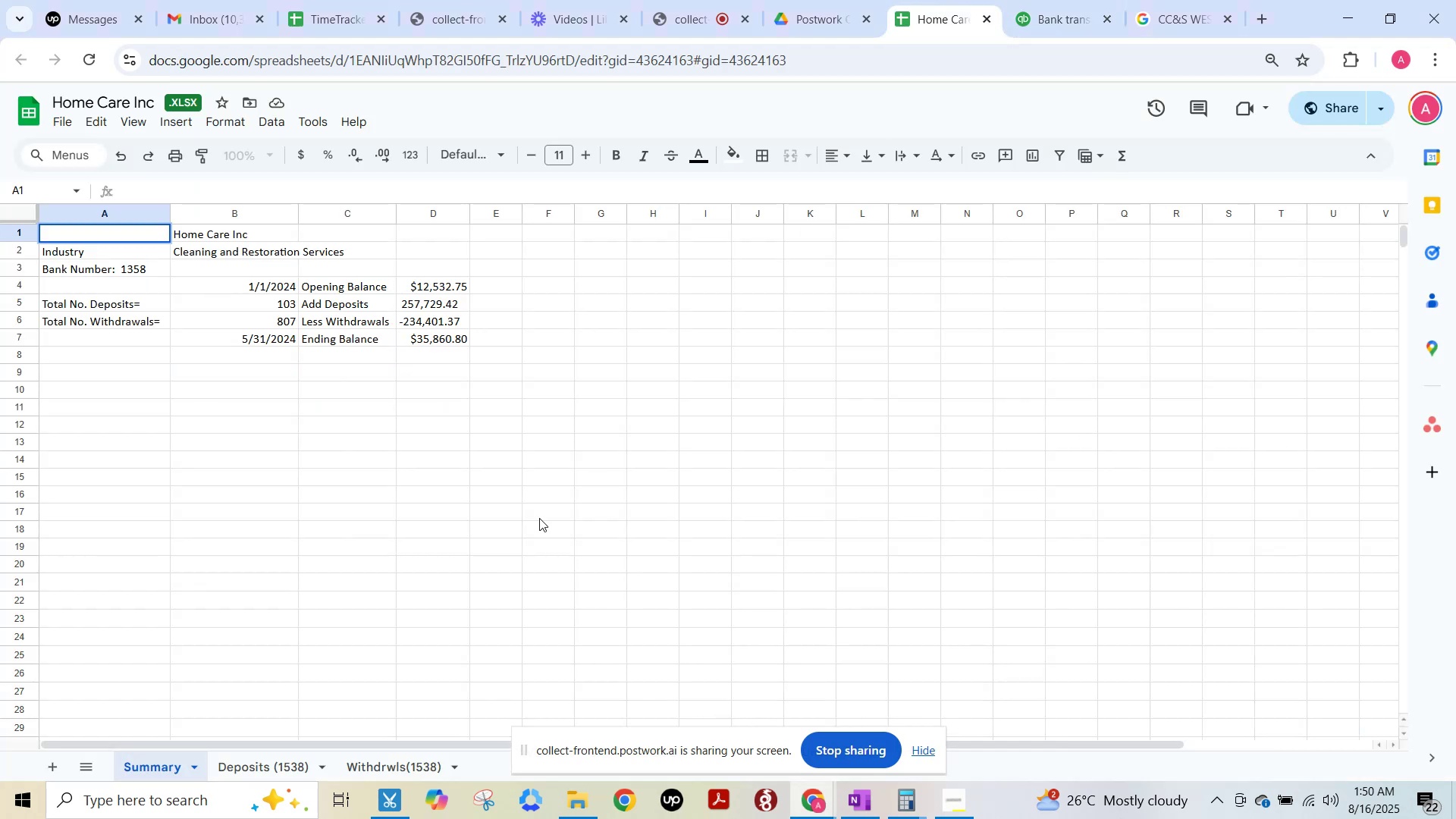 
key(F15)
 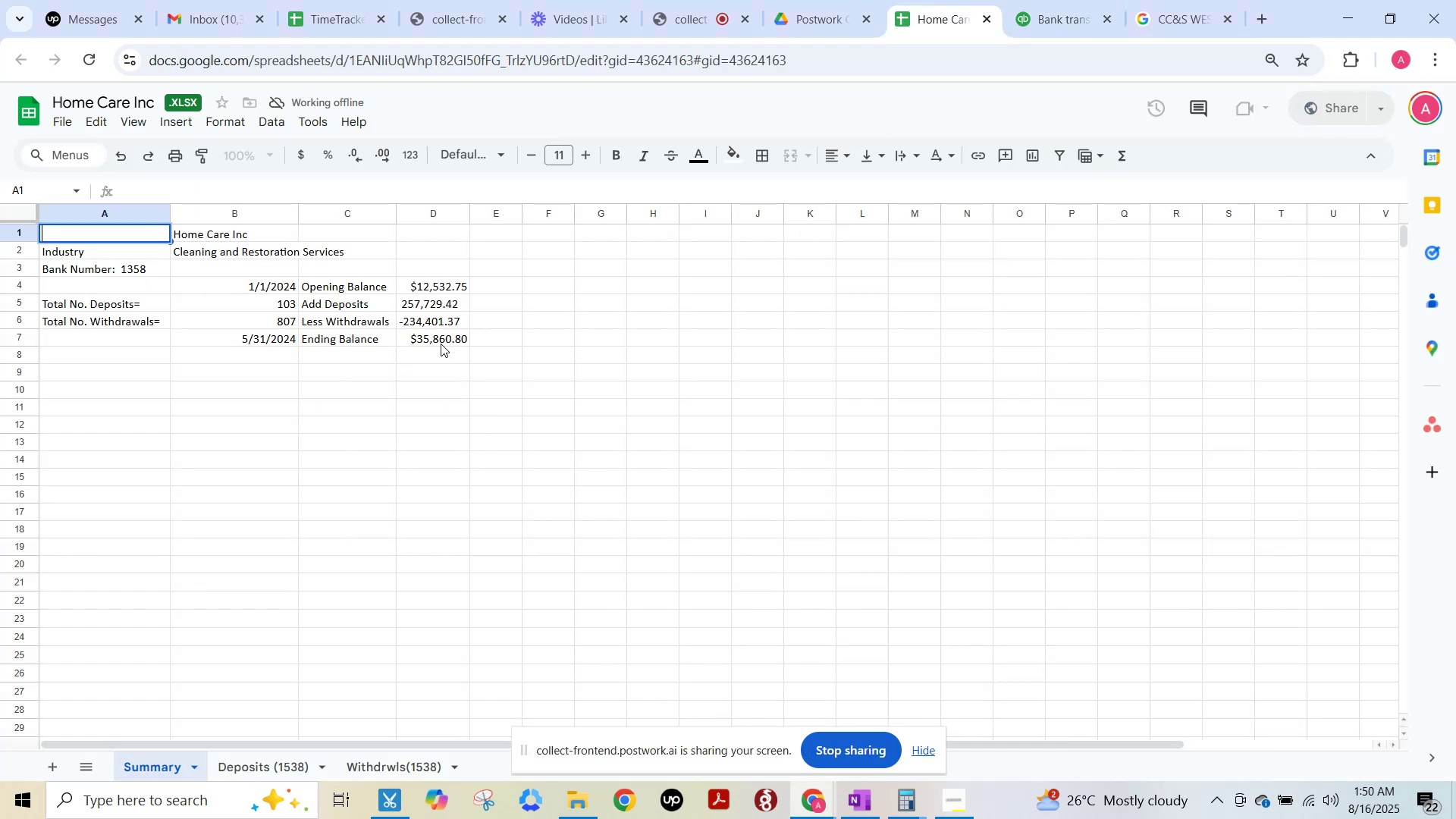 
left_click_drag(start_coordinate=[436, 304], to_coordinate=[438, 318])
 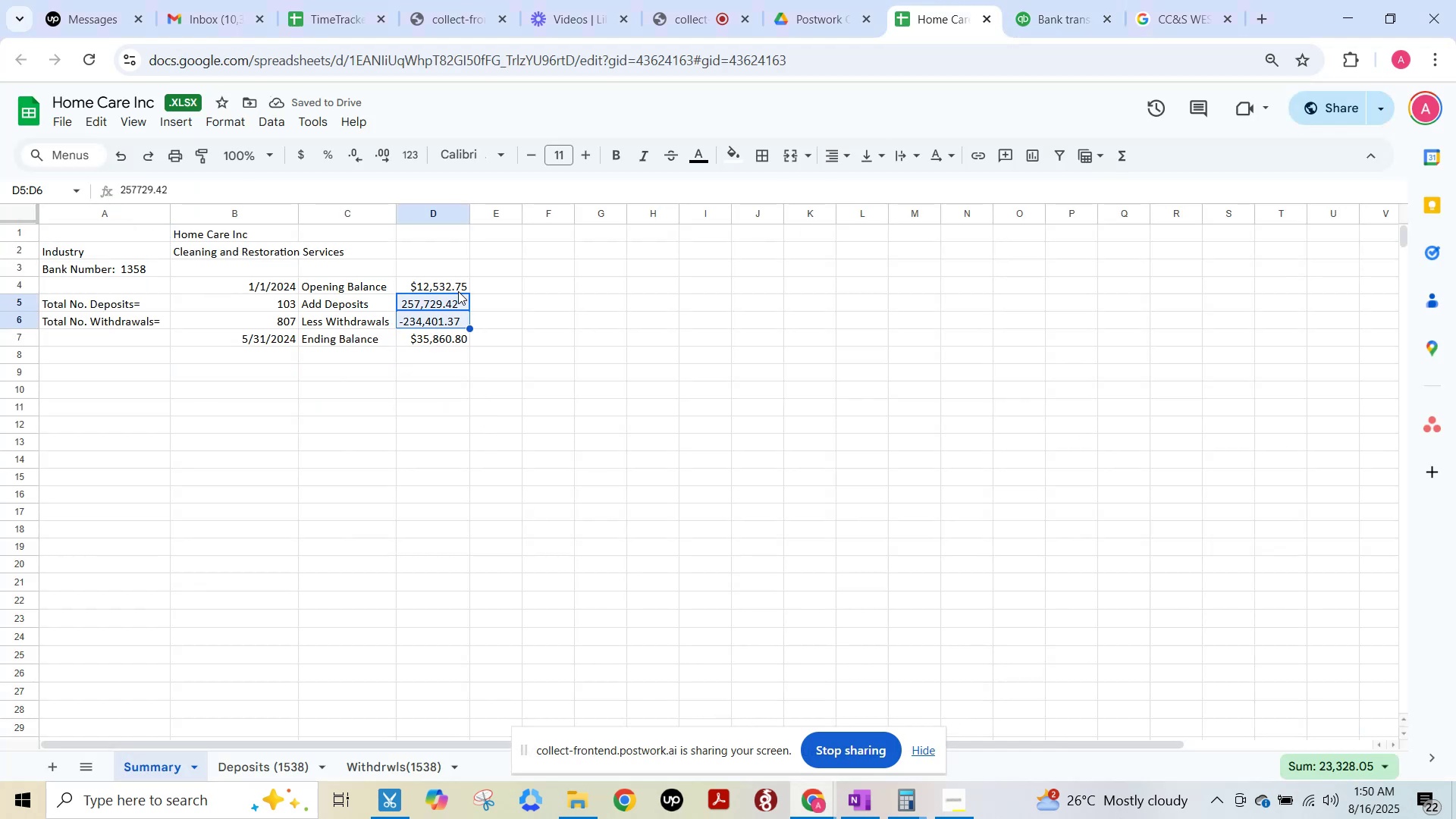 
wait(9.76)
 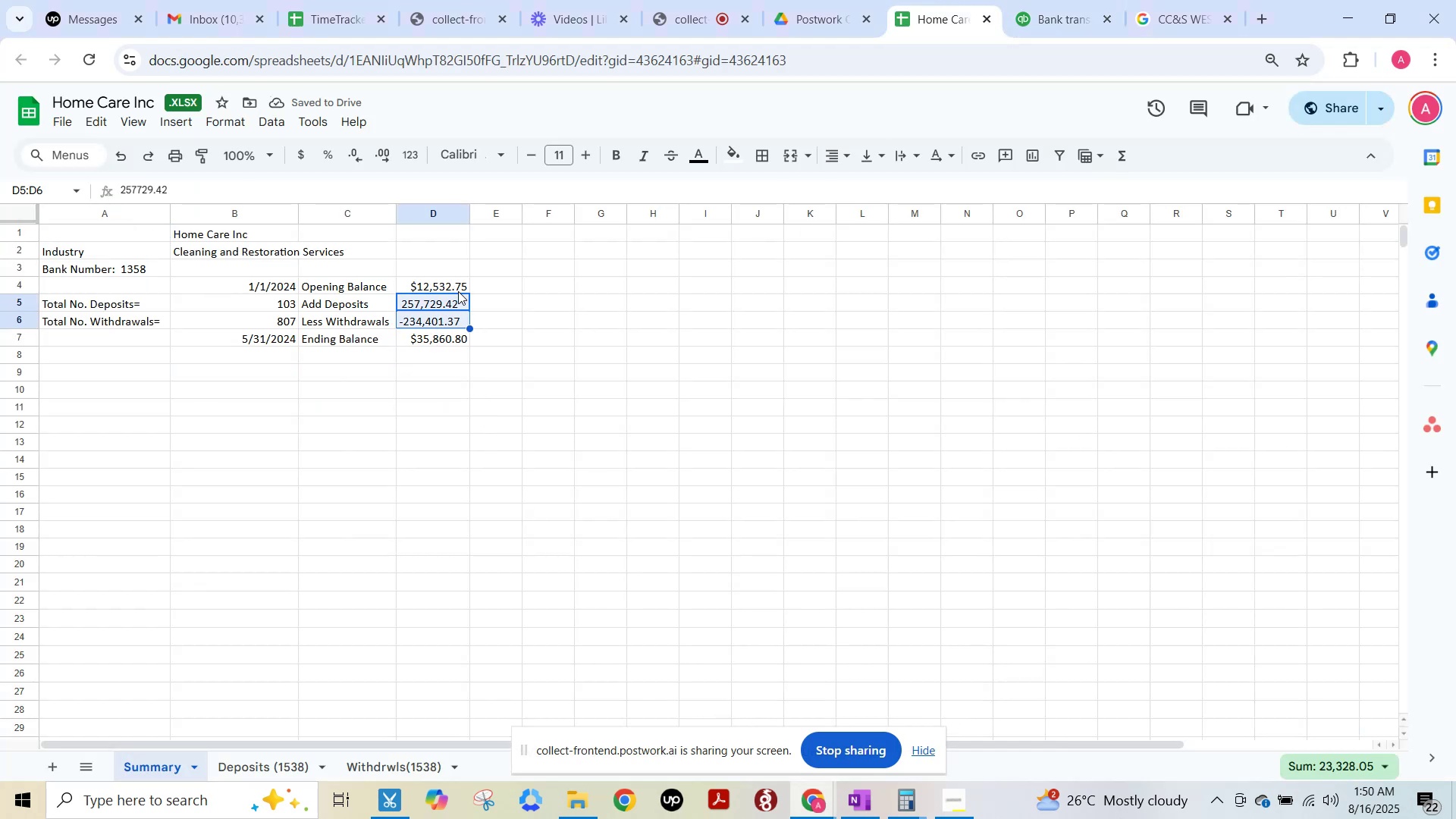 
scroll: coordinate [672, 340], scroll_direction: up, amount: 6.0
 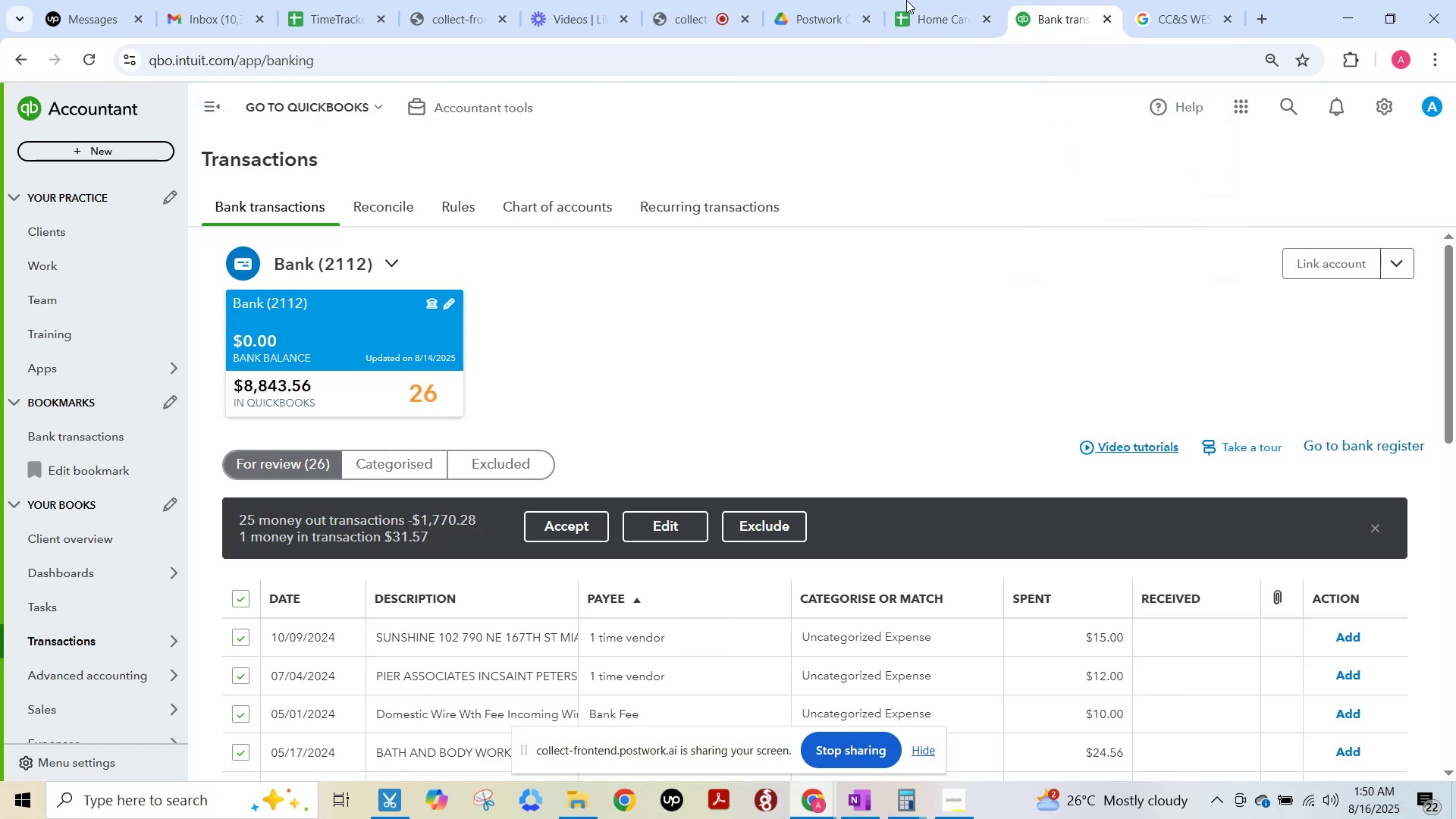 
left_click([946, 3])
 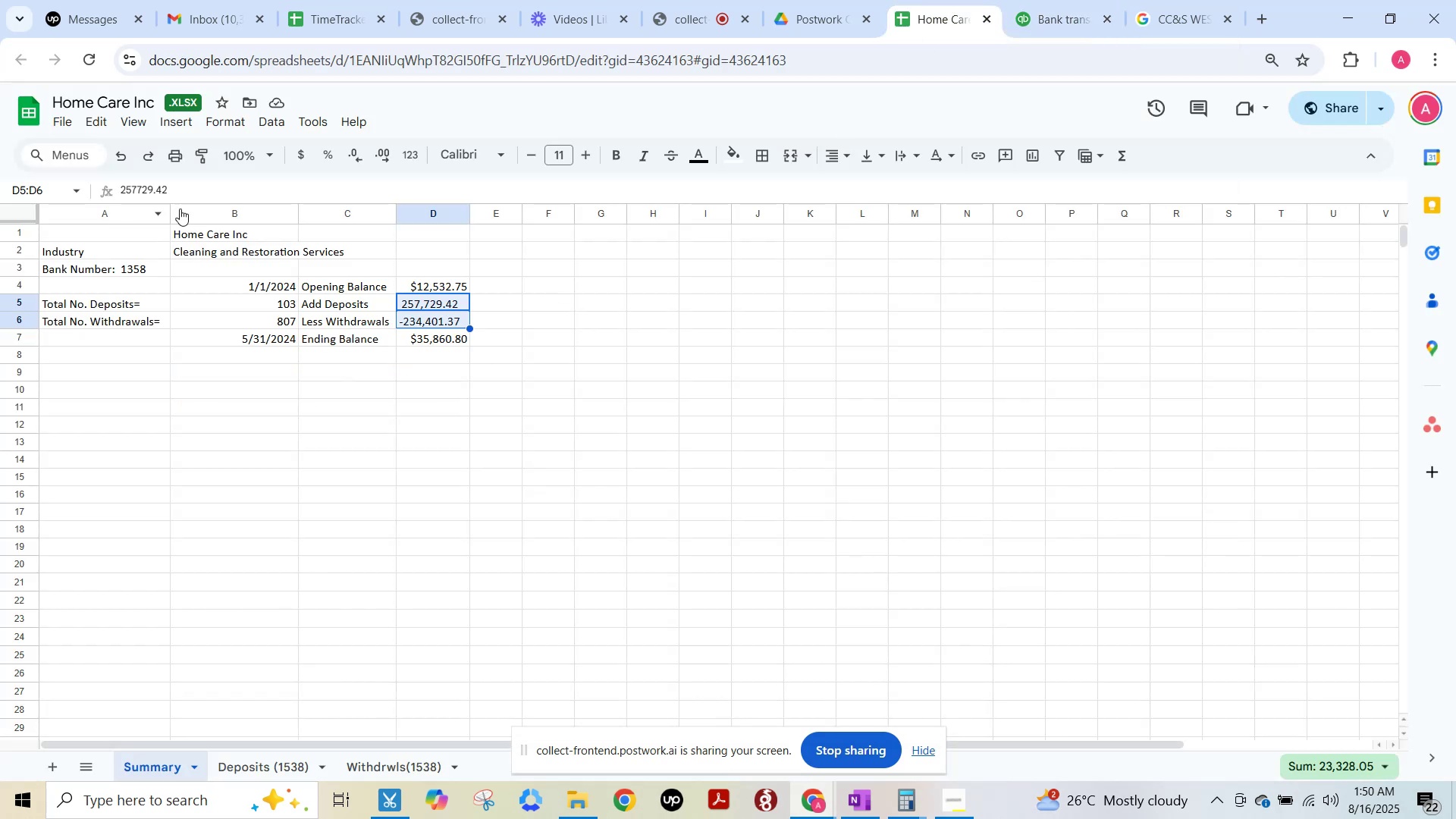 
left_click([1042, 11])
 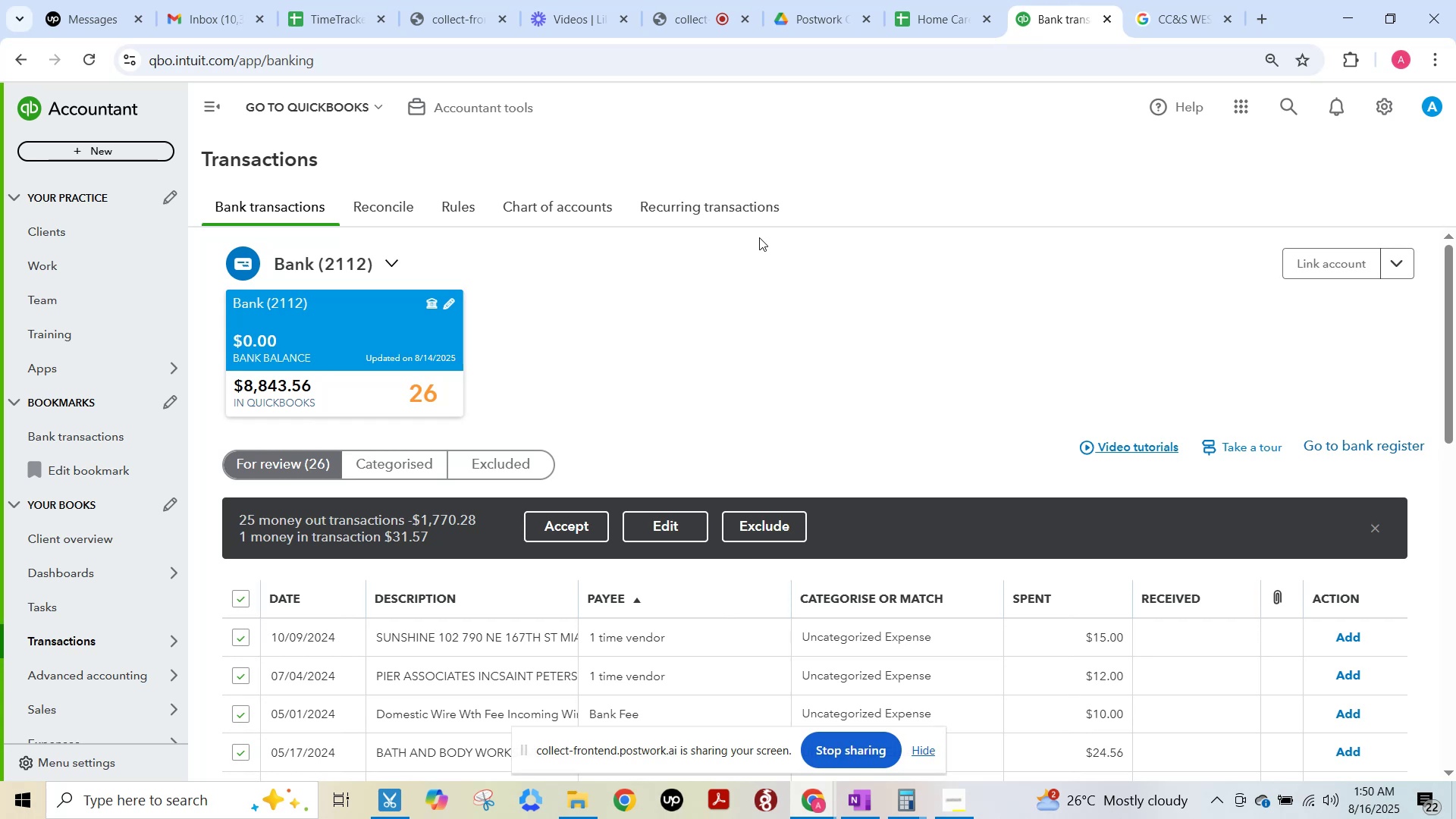 
left_click([952, 17])
 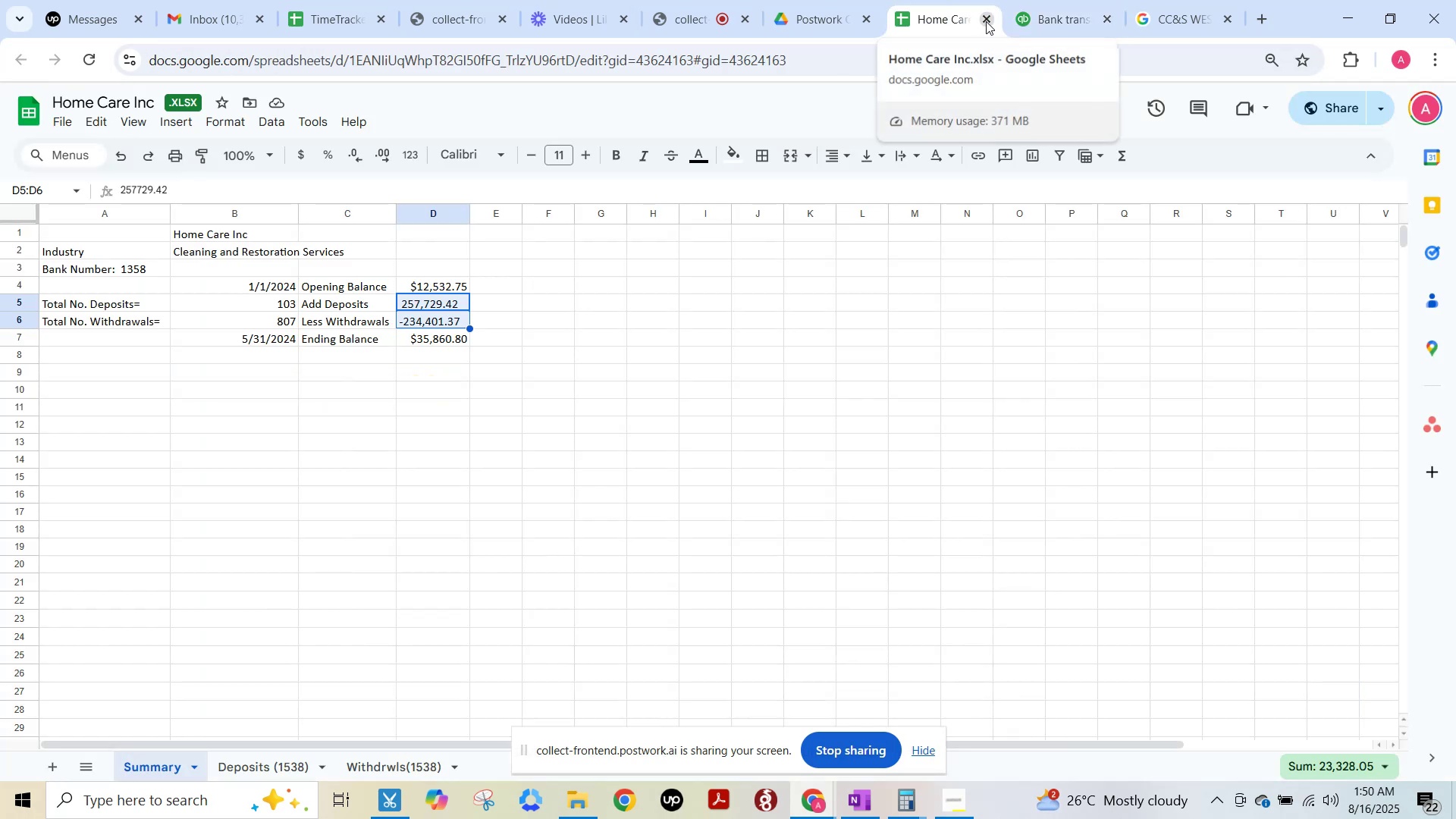 
left_click([986, 21])
 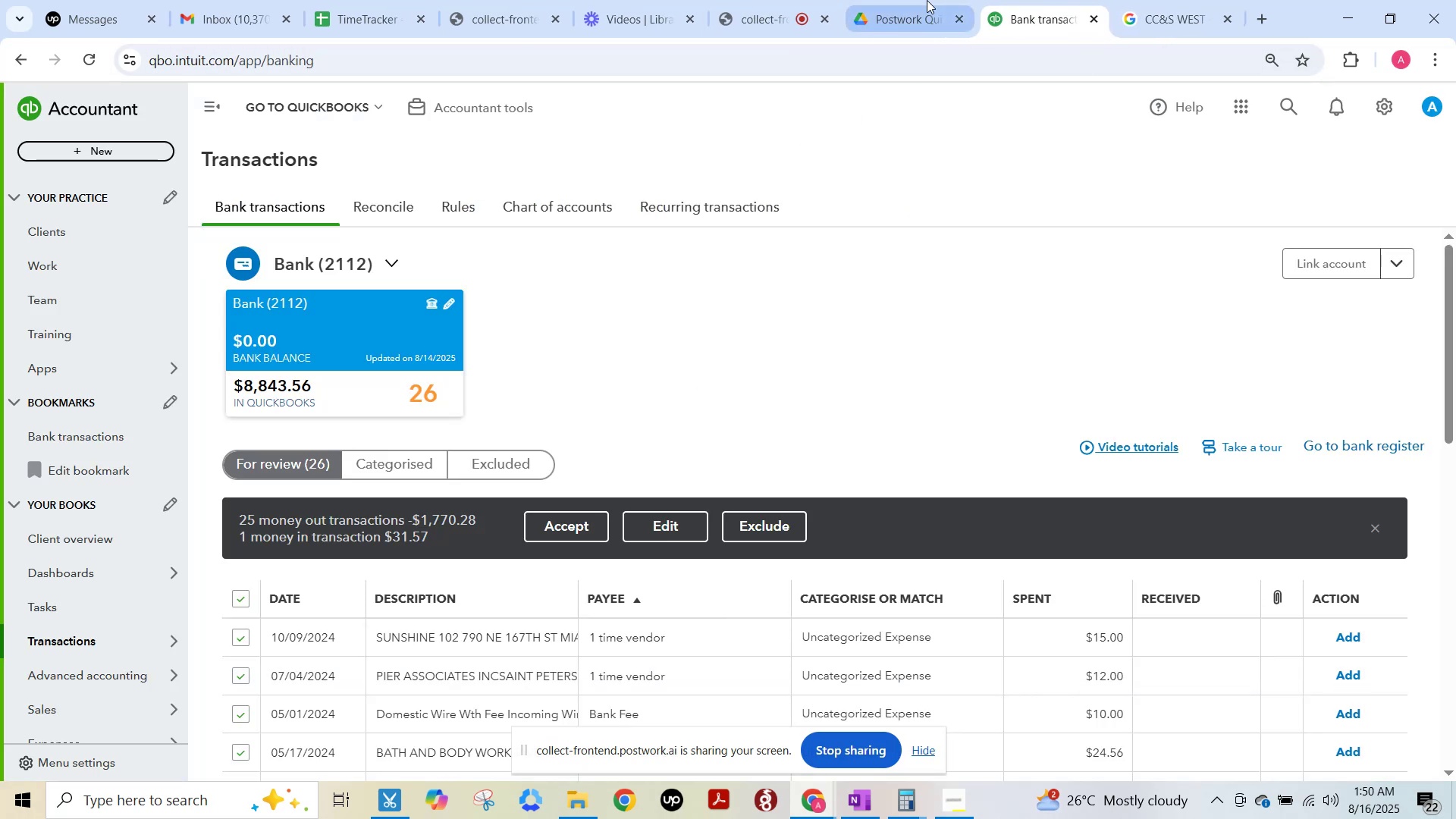 
left_click([924, 1])
 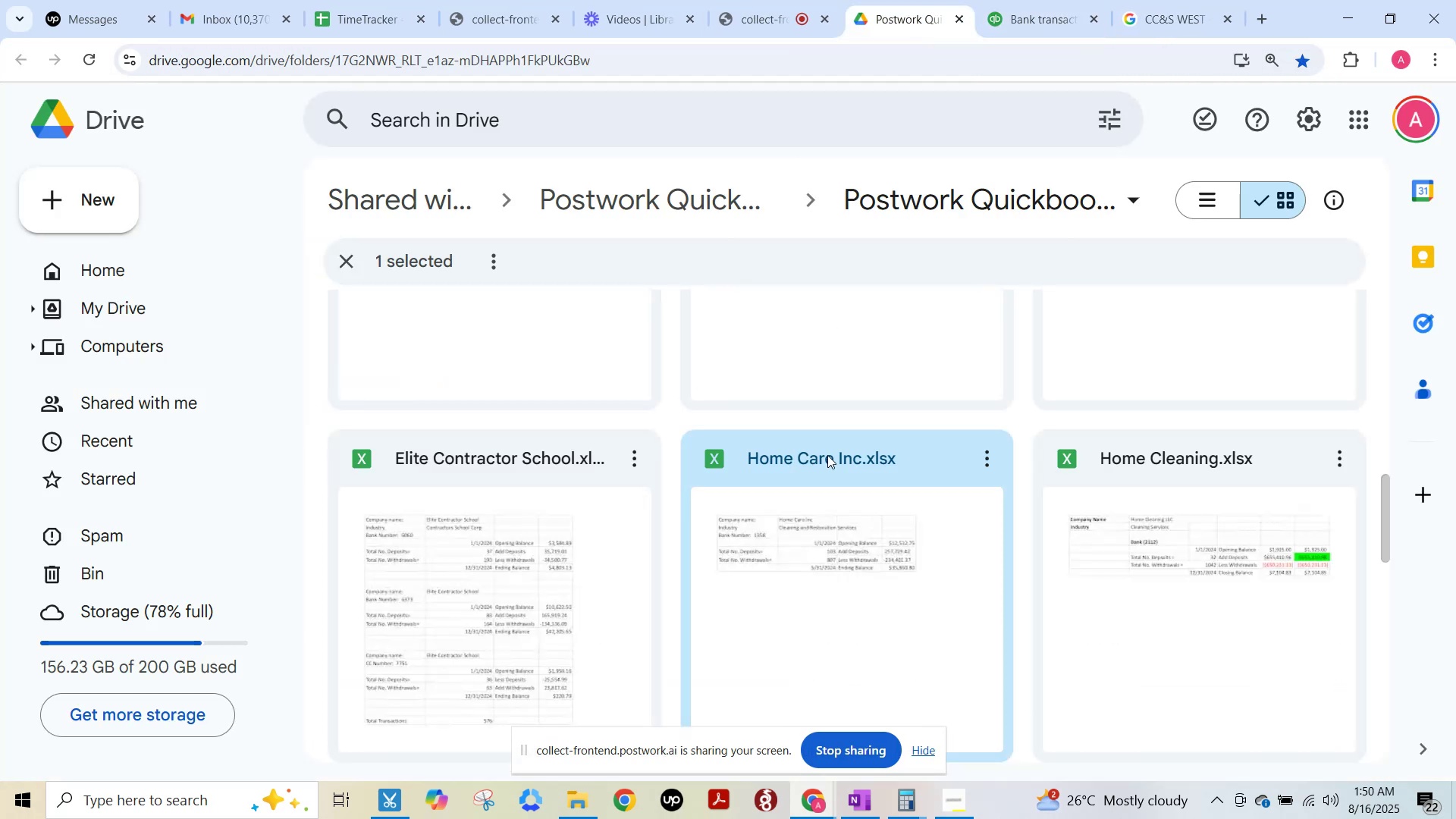 
scroll: coordinate [828, 455], scroll_direction: down, amount: 2.0
 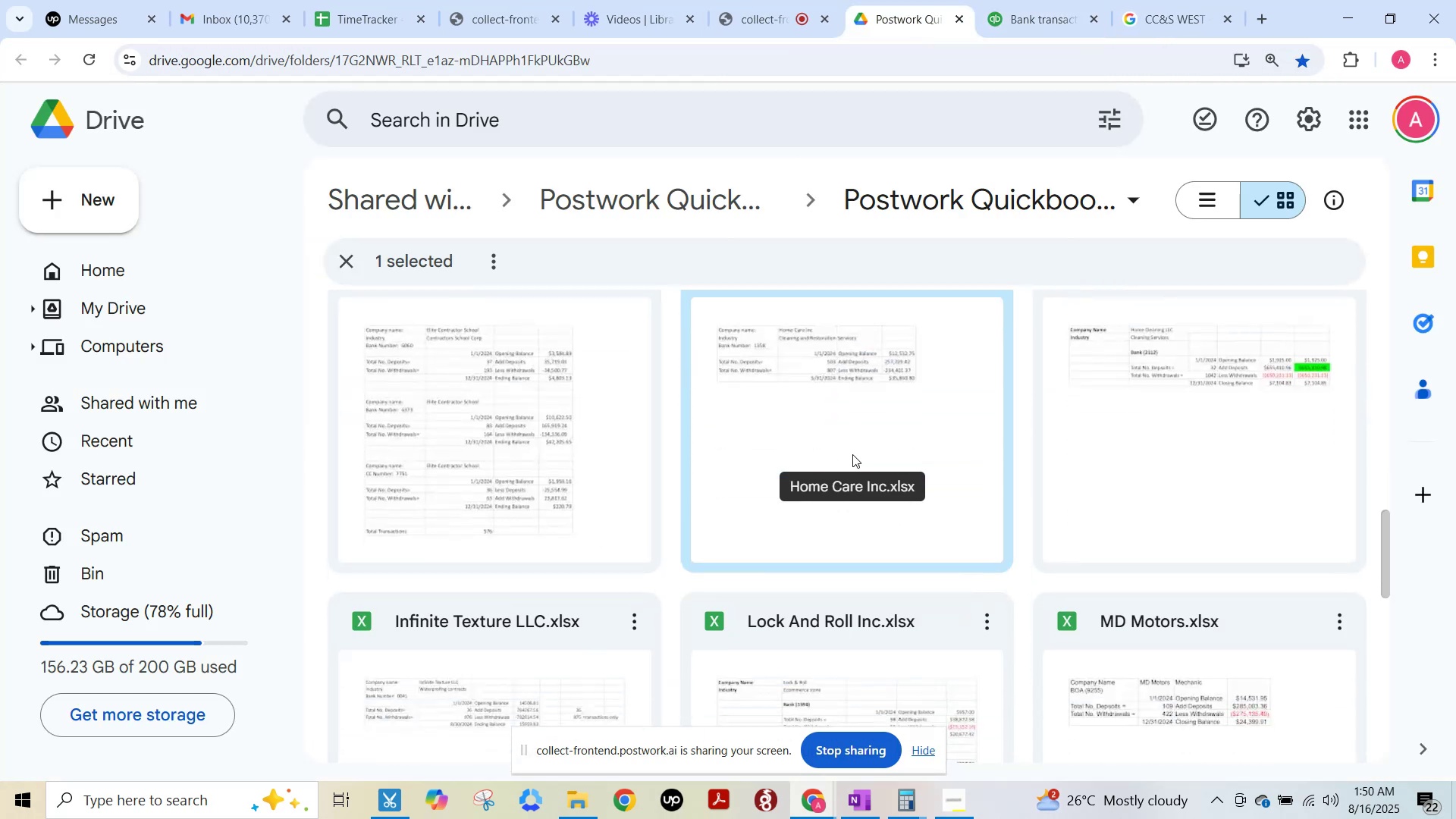 
scroll: coordinate [971, 460], scroll_direction: up, amount: 1.0
 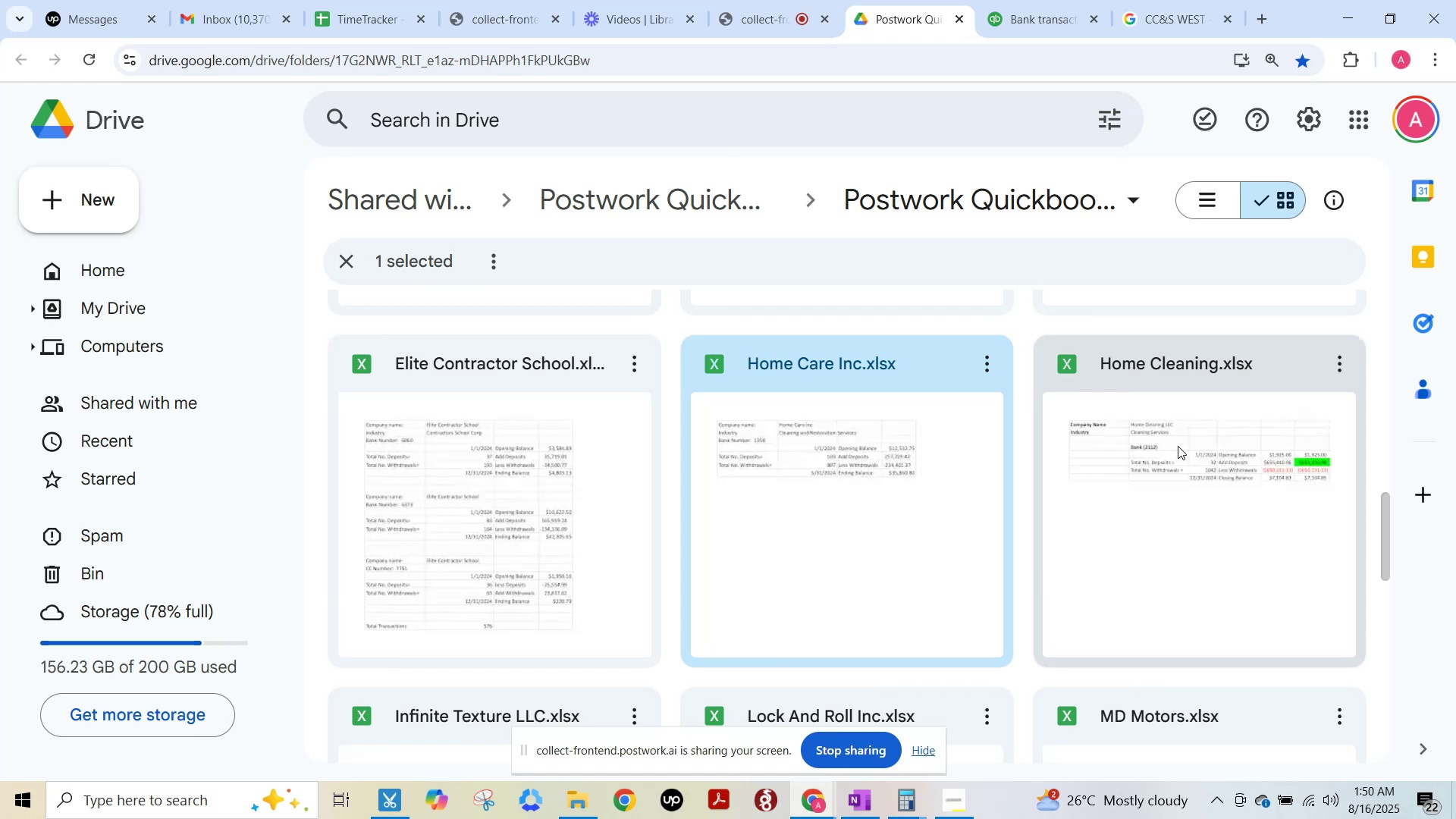 
double_click([1178, 446])
 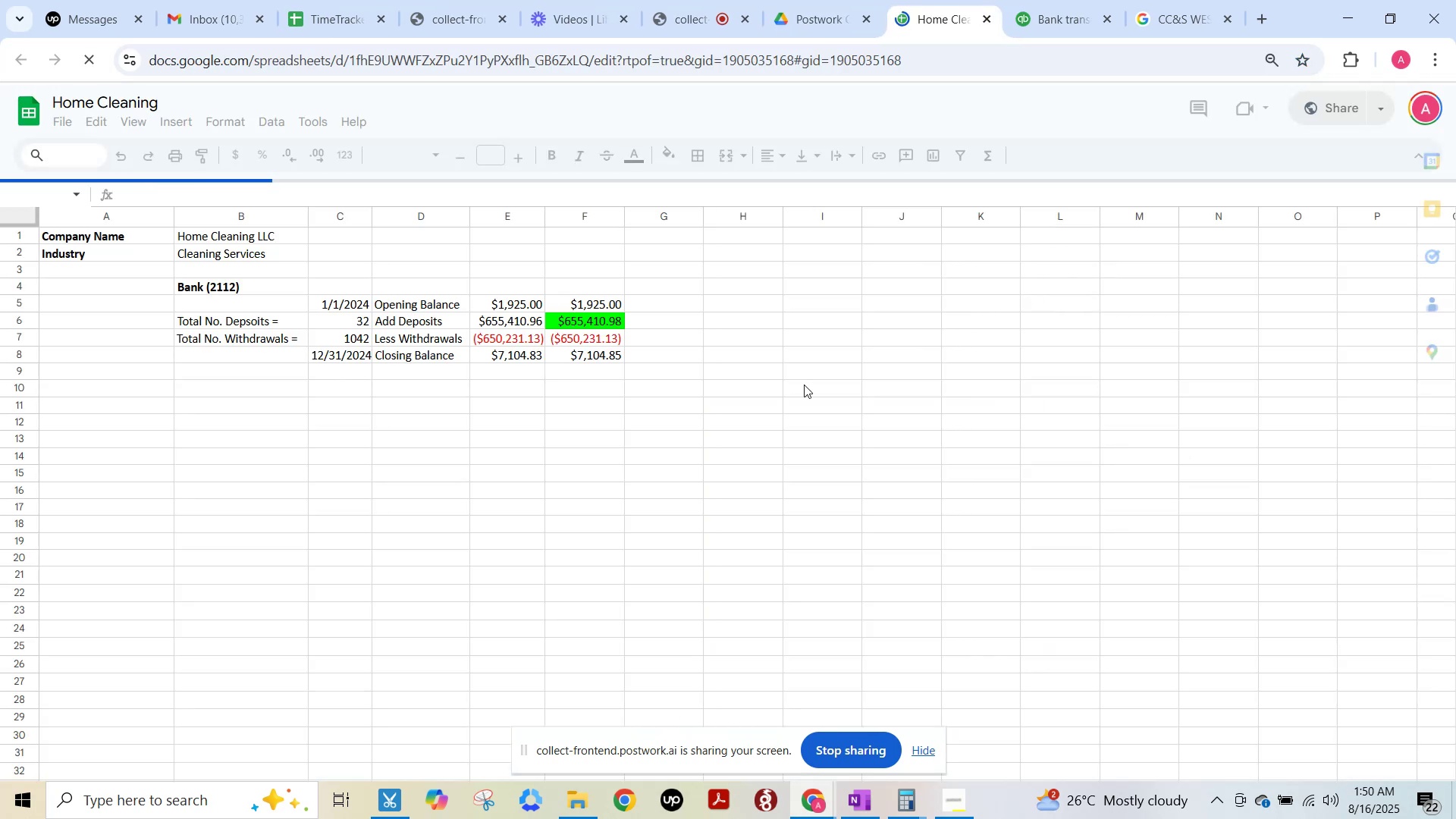 
key(Alt+AltLeft)
 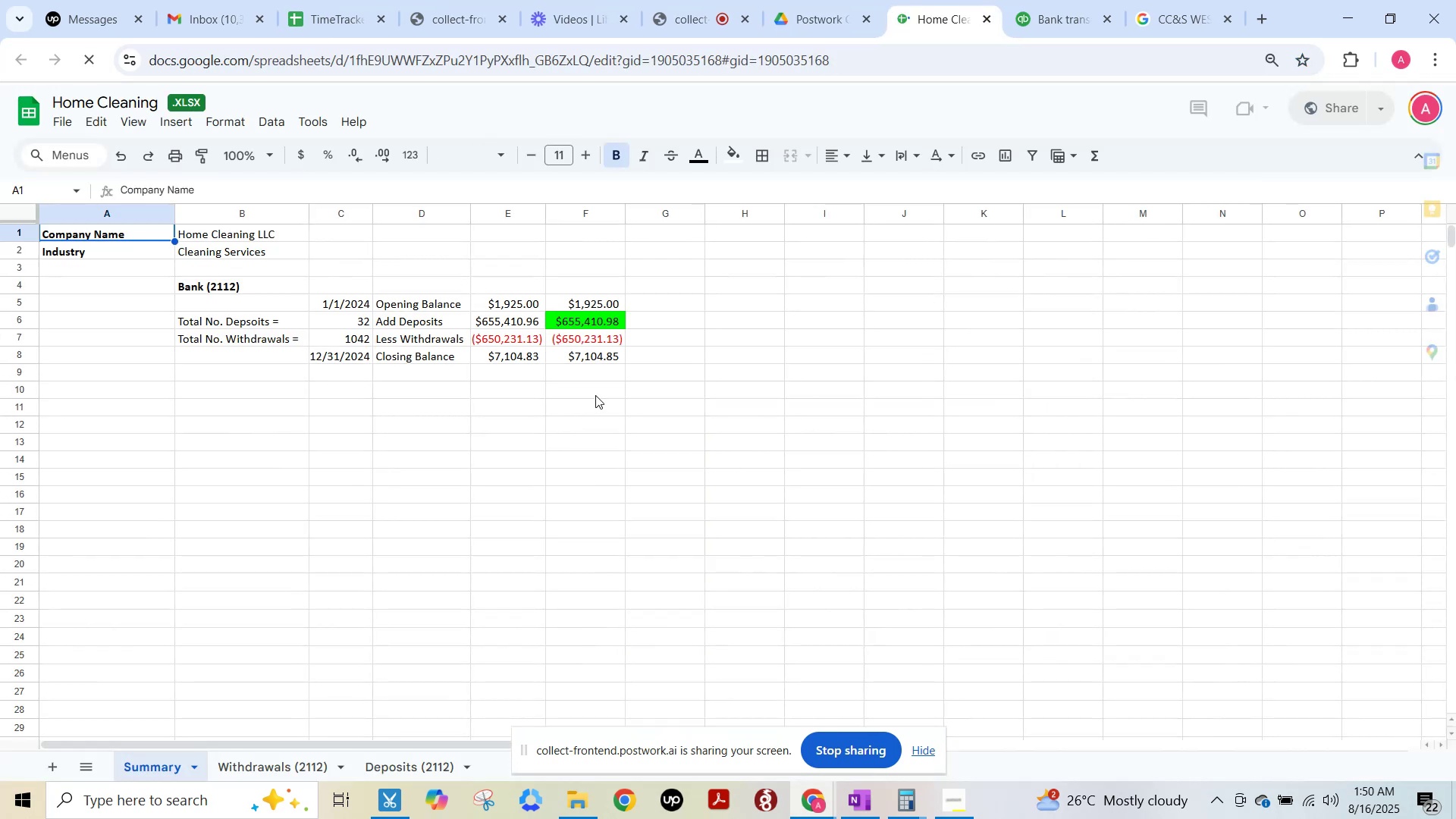 
key(Alt+Tab)
 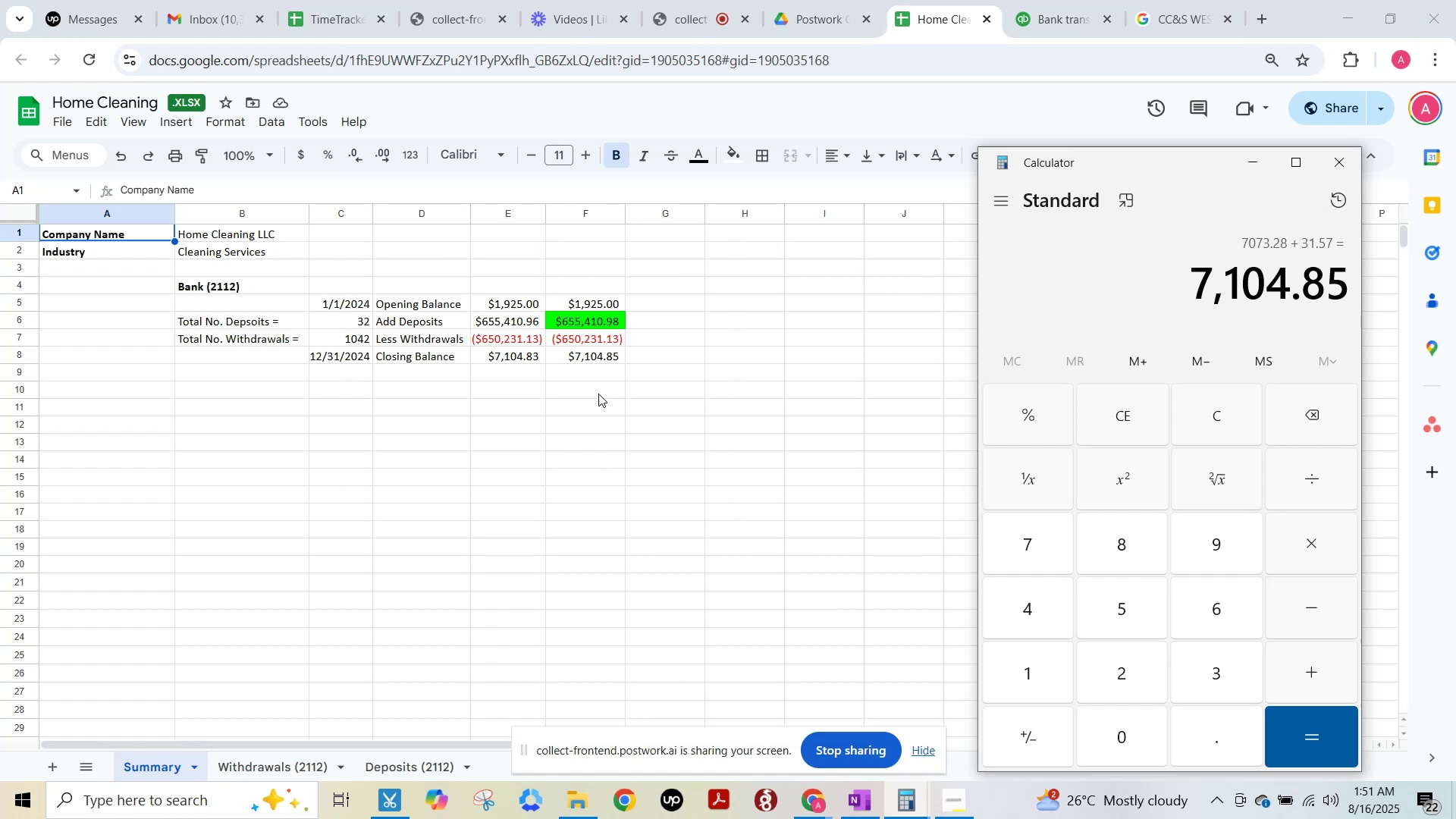 
wait(14.28)
 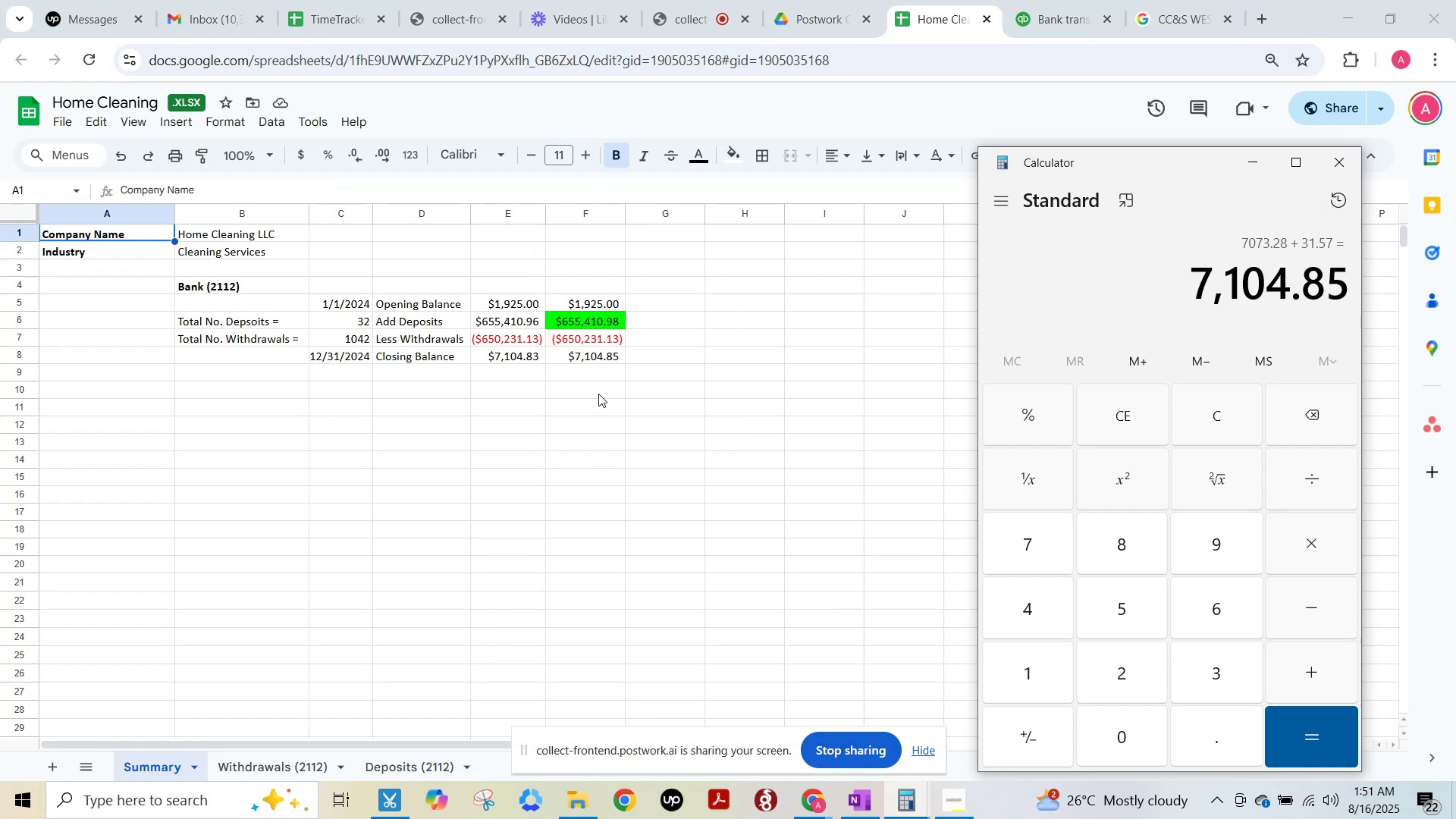 
key(F15)
 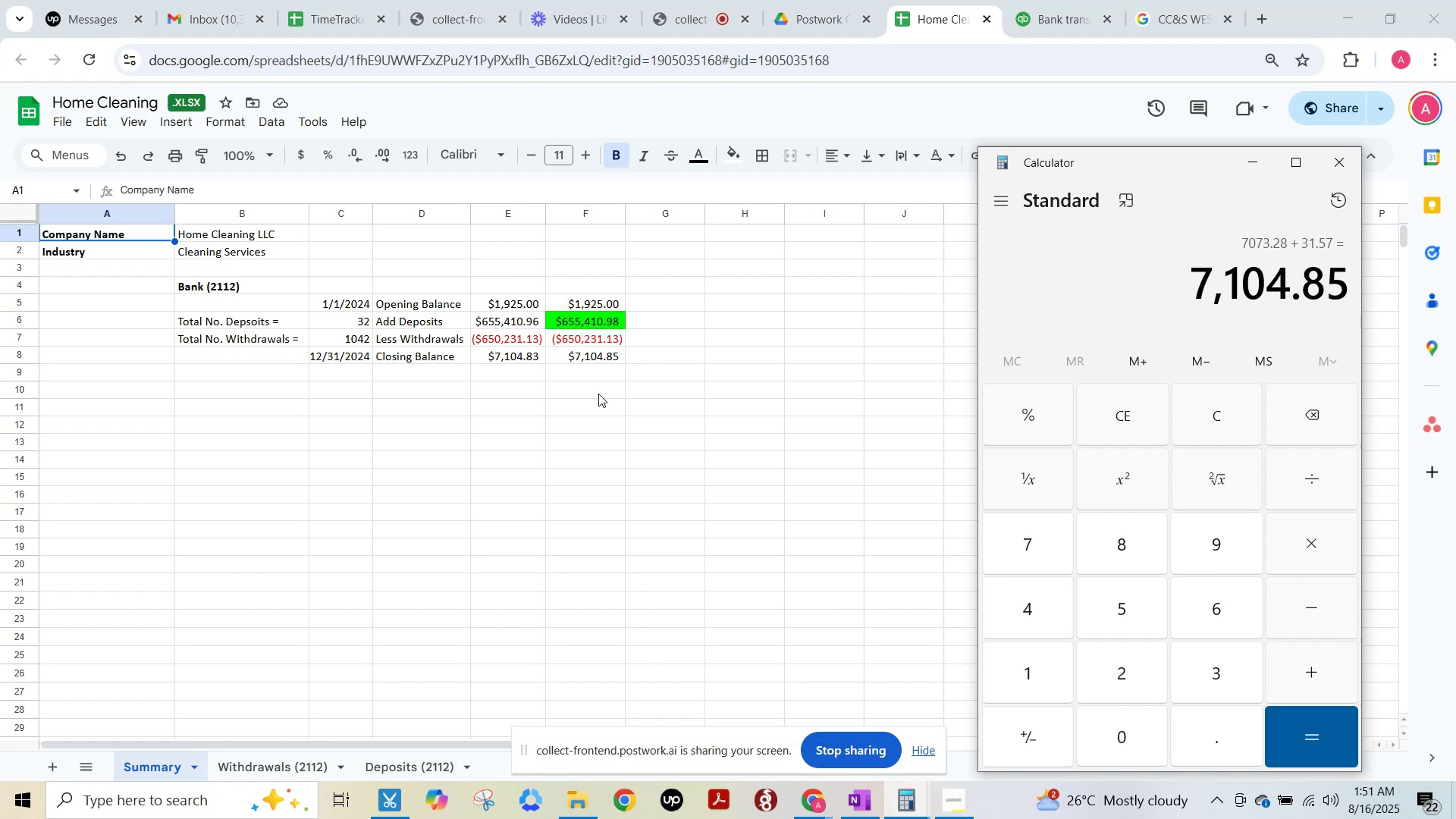 
wait(7.71)
 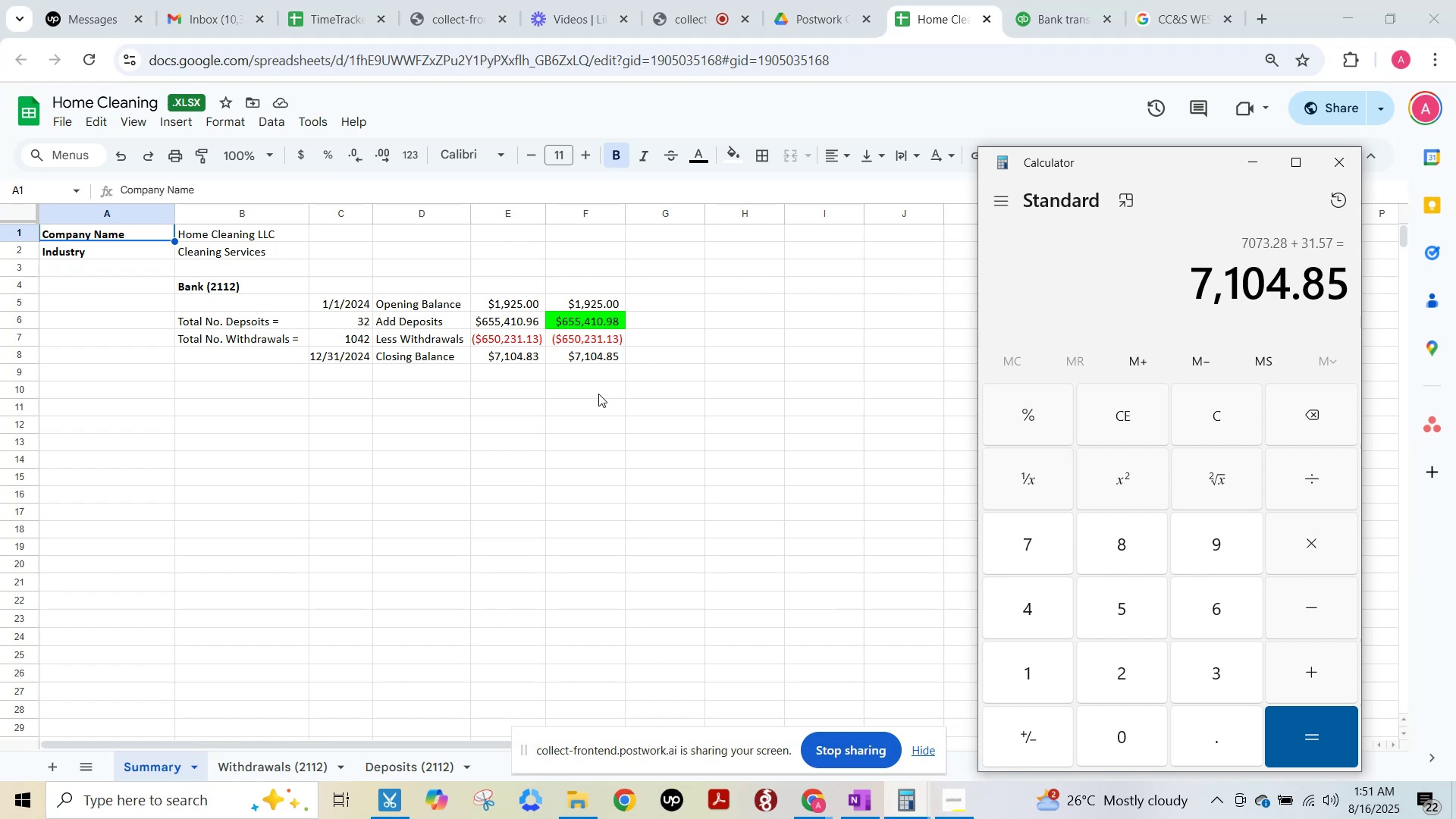 
left_click([1073, 0])
 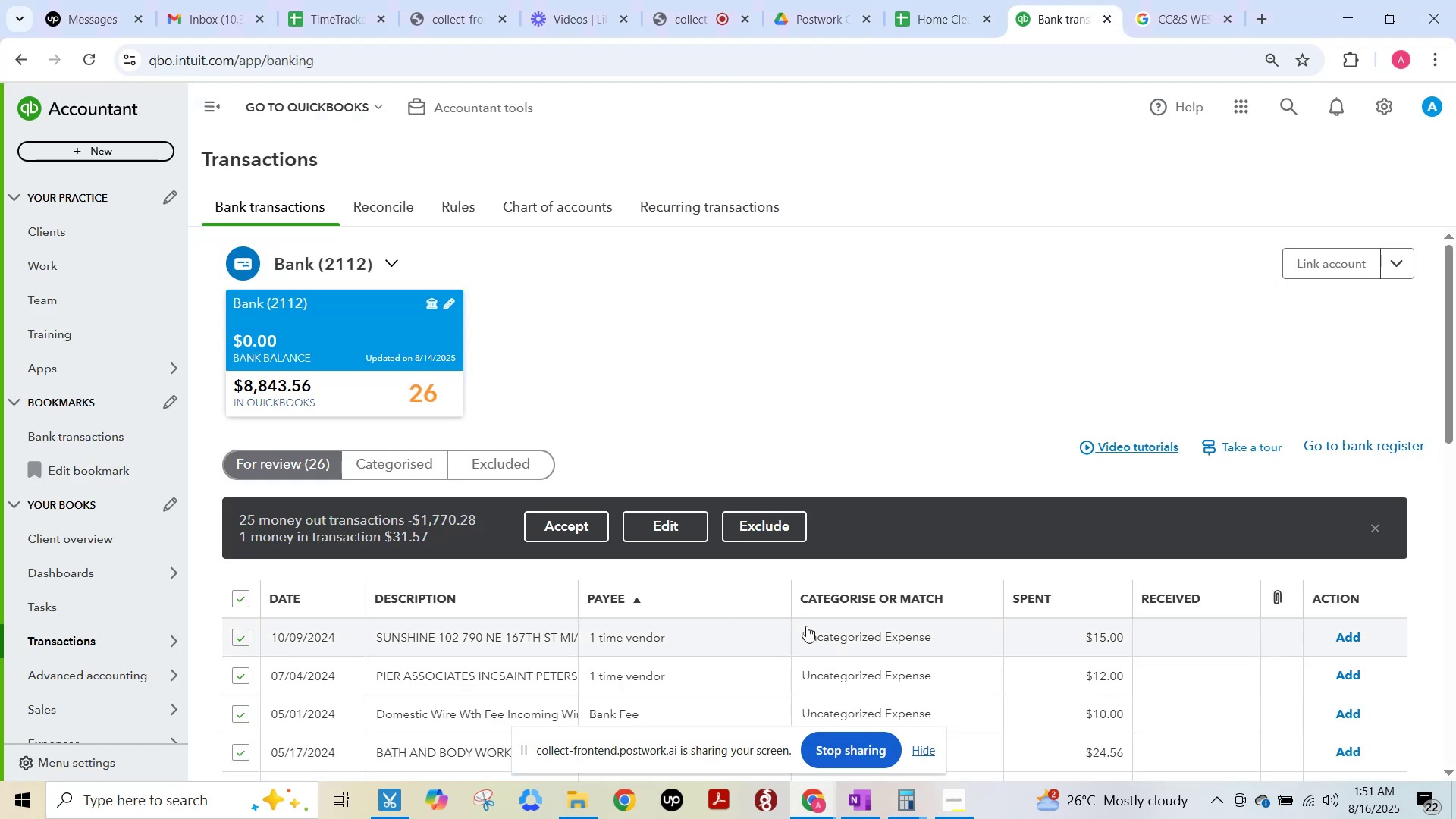 
scroll: coordinate [848, 518], scroll_direction: down, amount: 2.0
 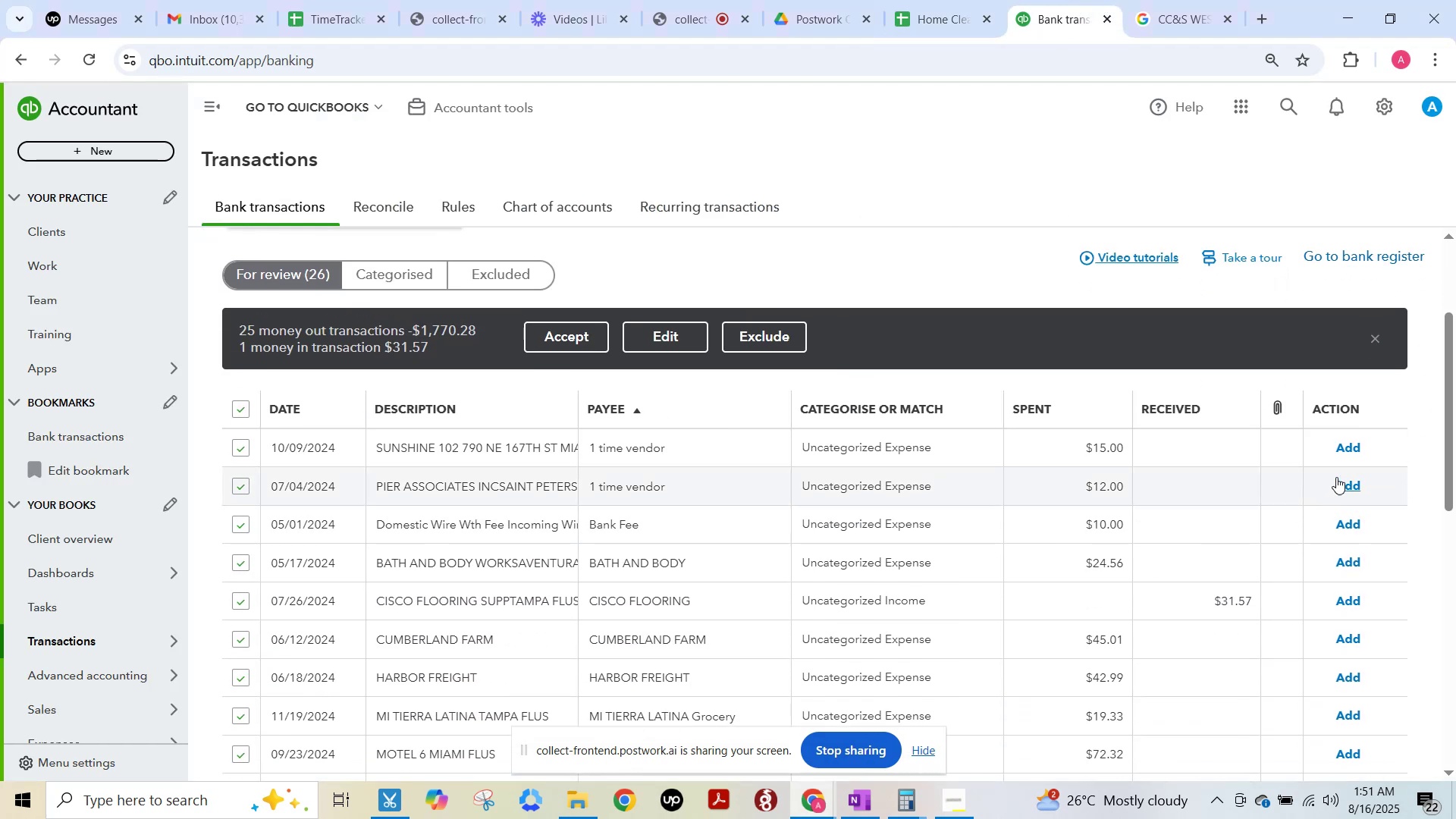 
left_click([1347, 450])
 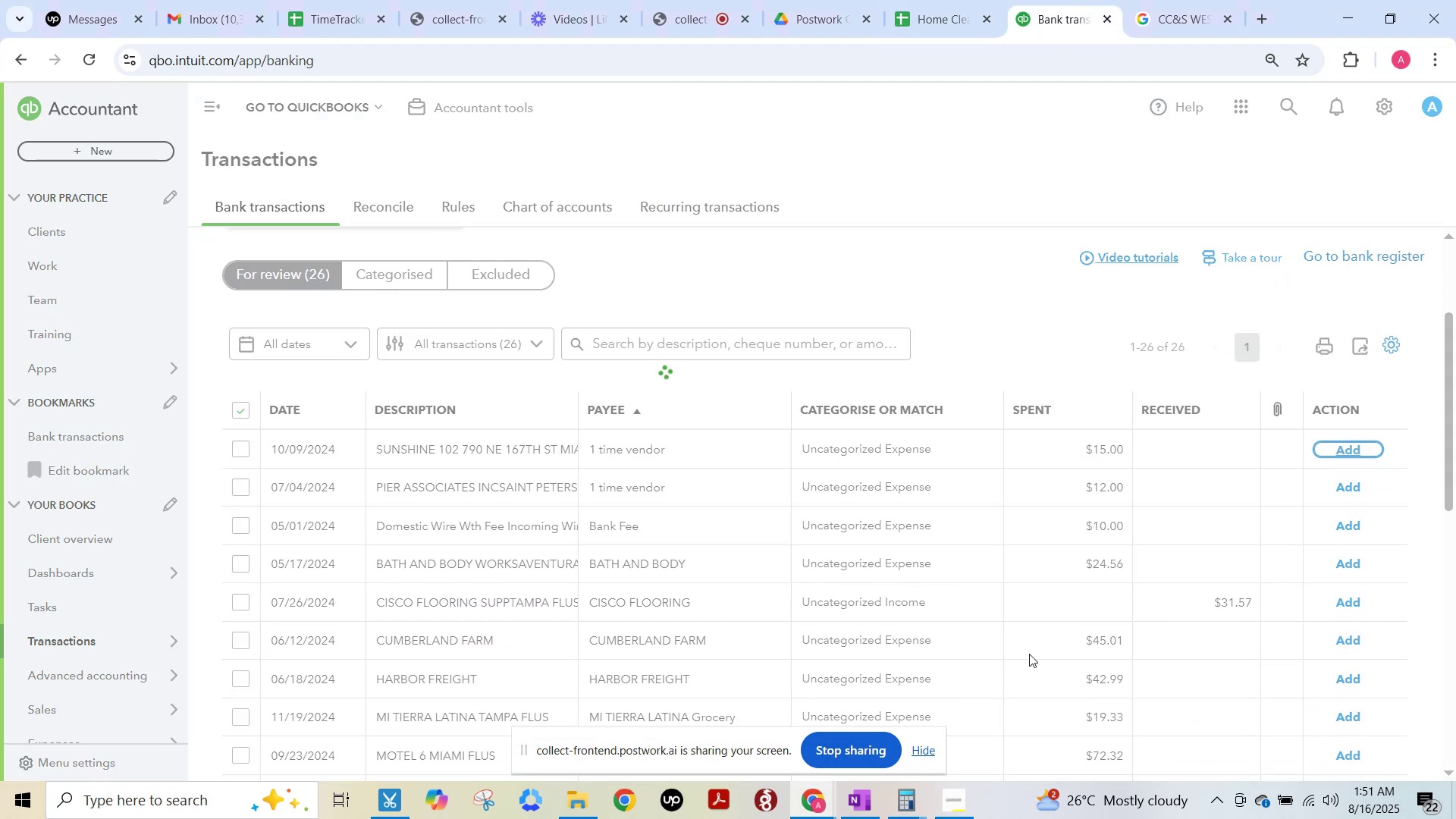 
hold_key(key=F15, duration=1.0)
 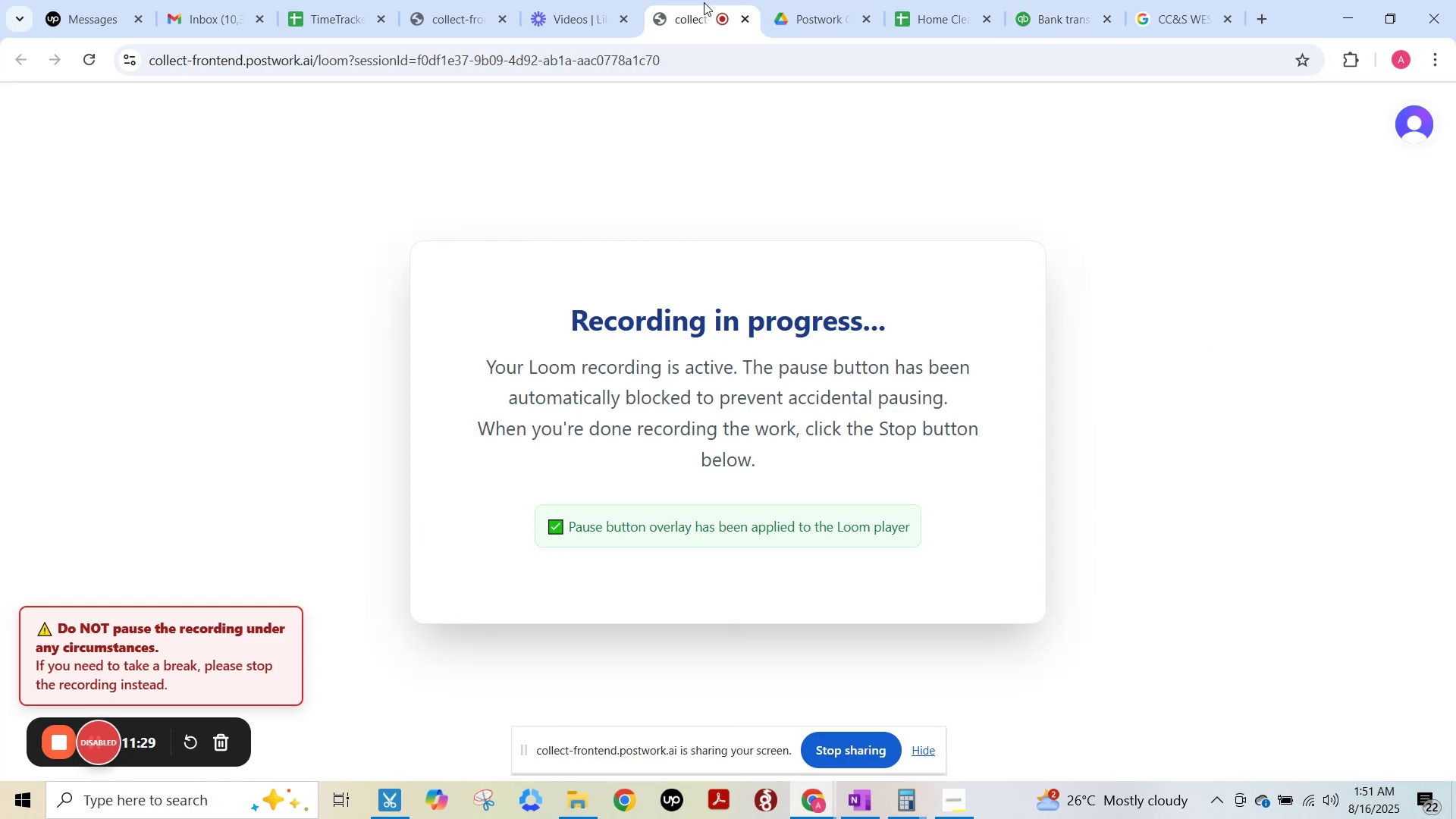 
left_click([704, 2])
 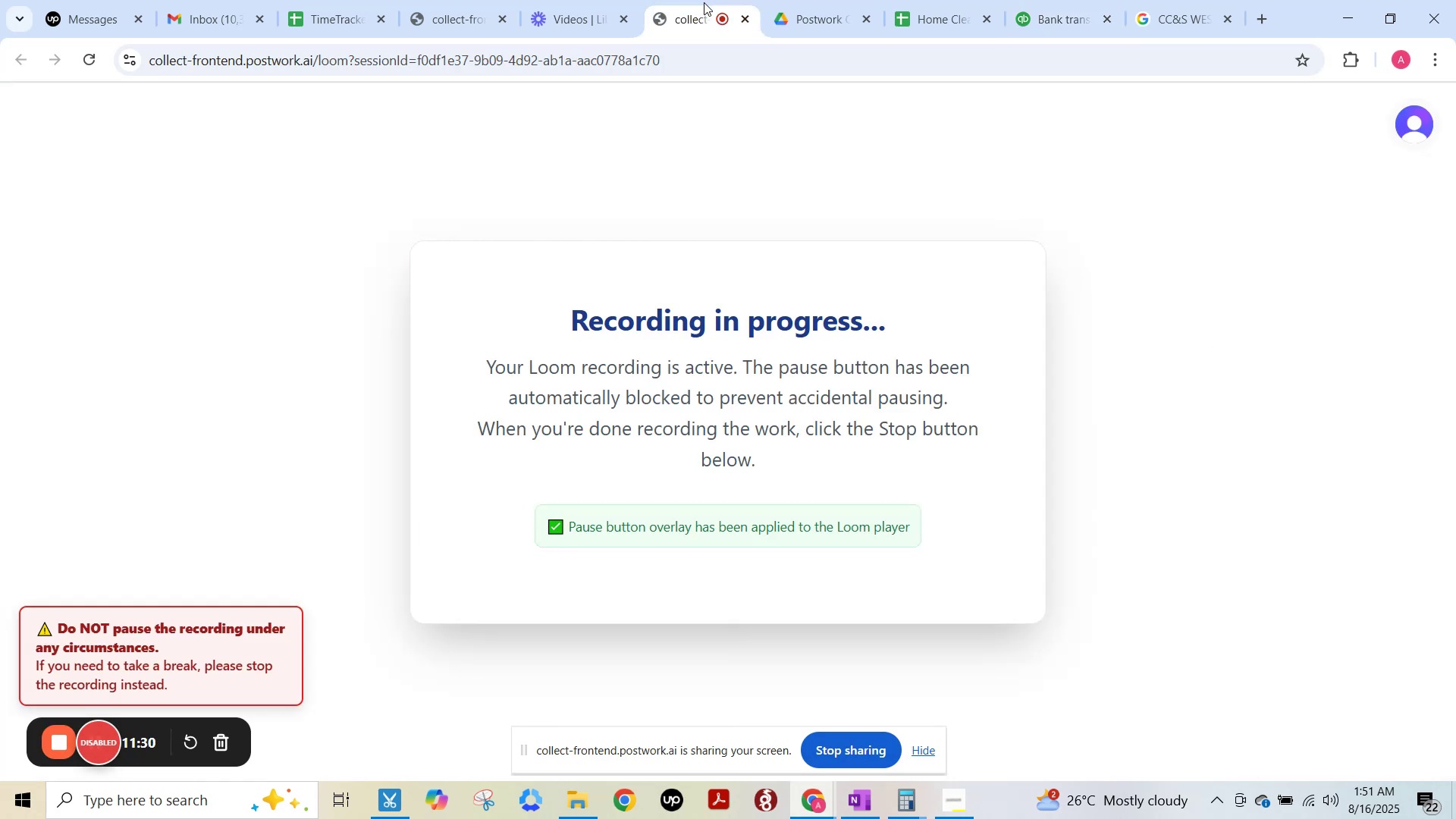 
mouse_move([1106, 22])
 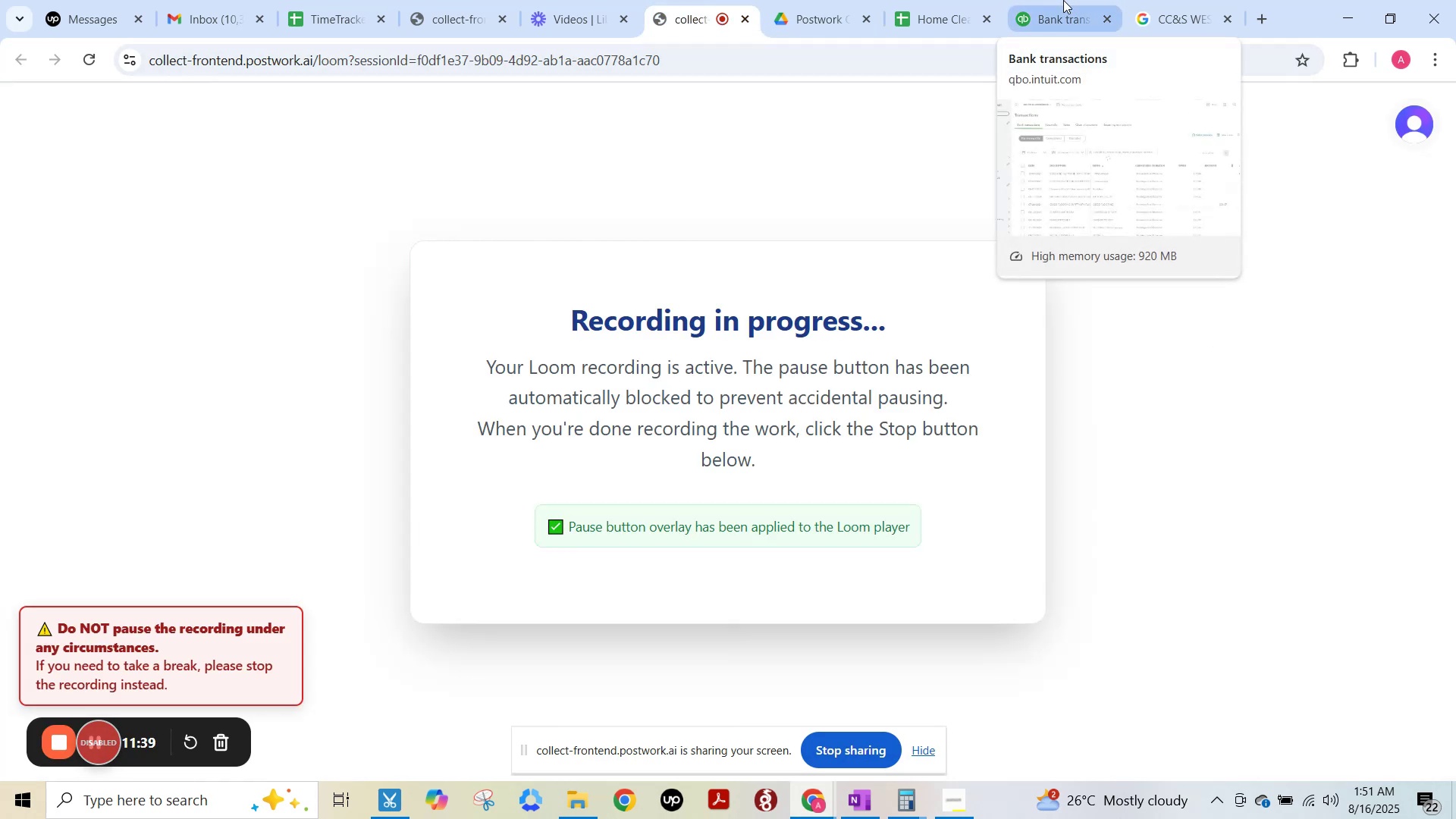 
left_click([1063, 0])
 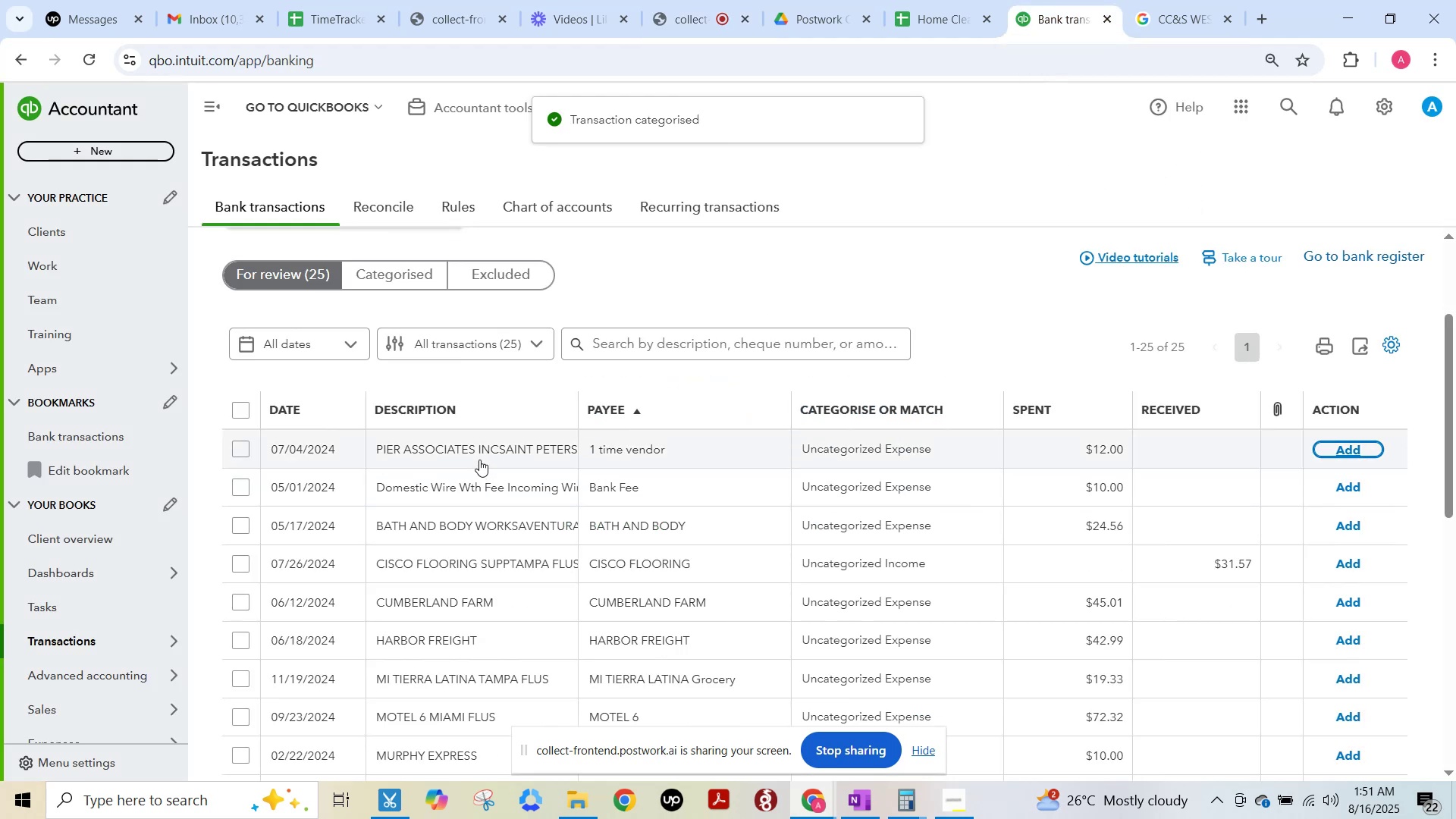 
left_click([1345, 450])
 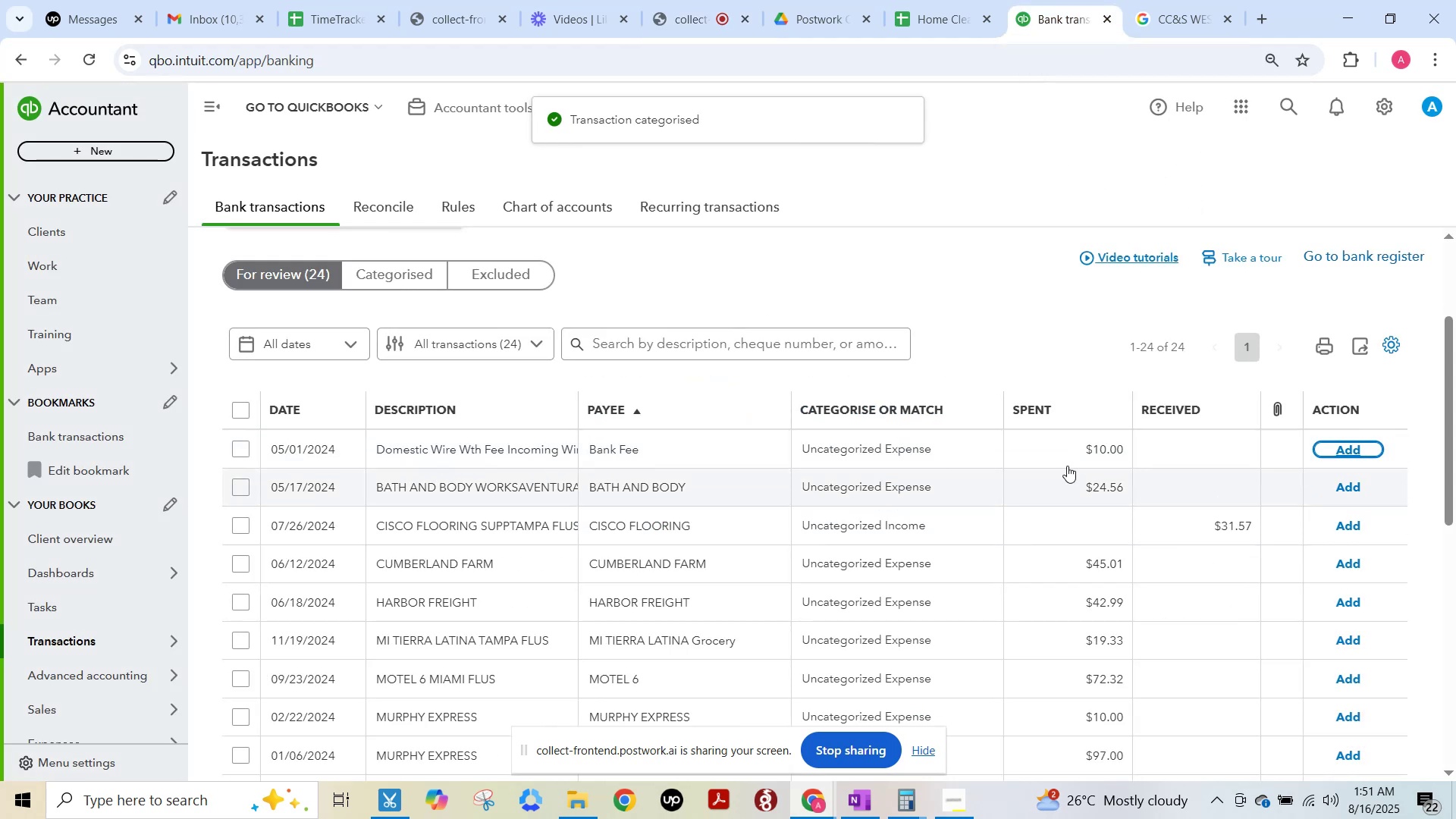 
left_click([944, 461])
 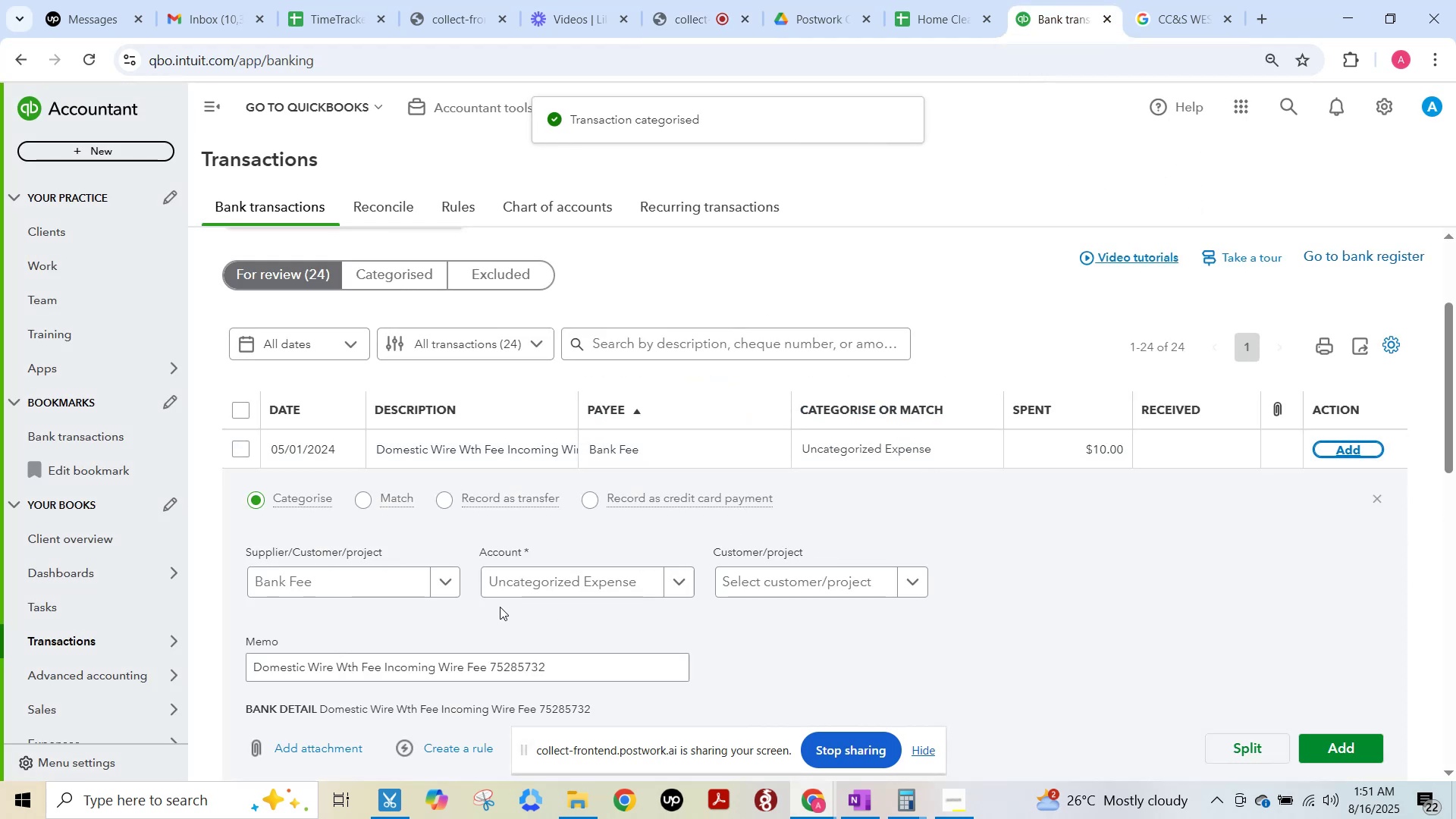 
left_click([506, 593])
 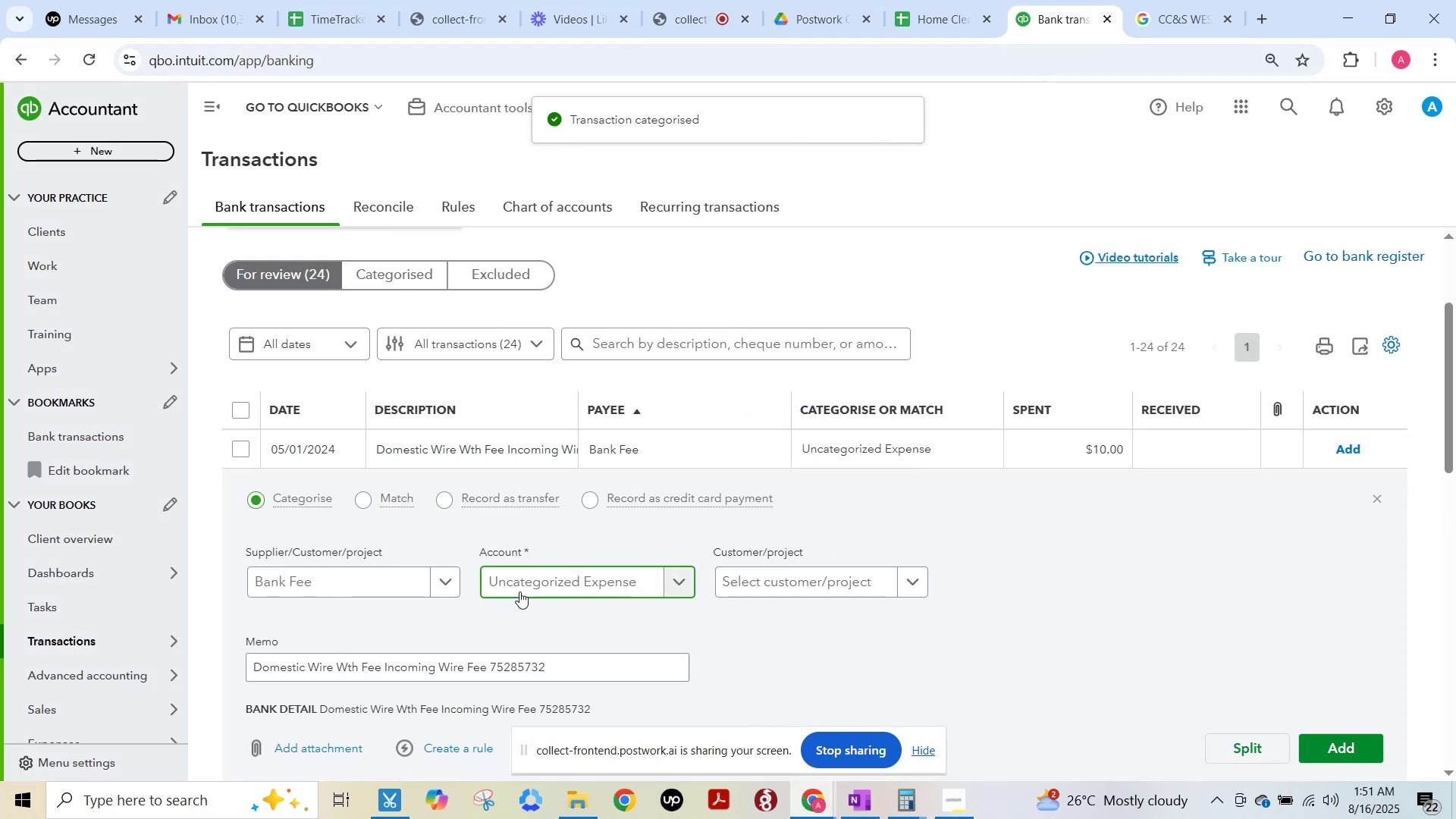 
type(Bank Fee)
key(Backspace)
key(Backspace)
key(Backspace)
key(Backspace)
key(Backspace)
key(Backspace)
key(Backspace)
key(Backspace)
key(Backspace)
type(bank)
 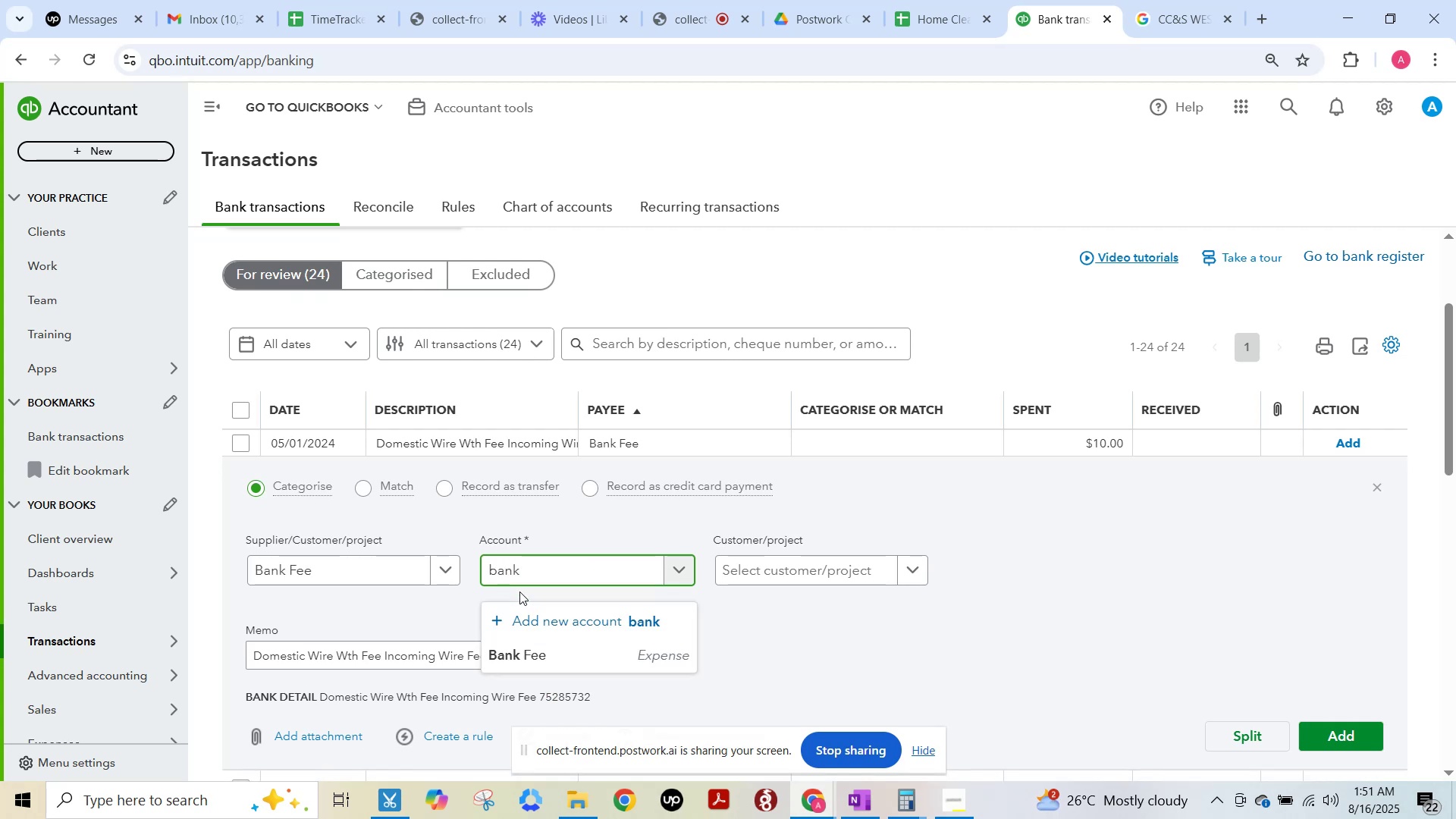 
left_click([552, 654])
 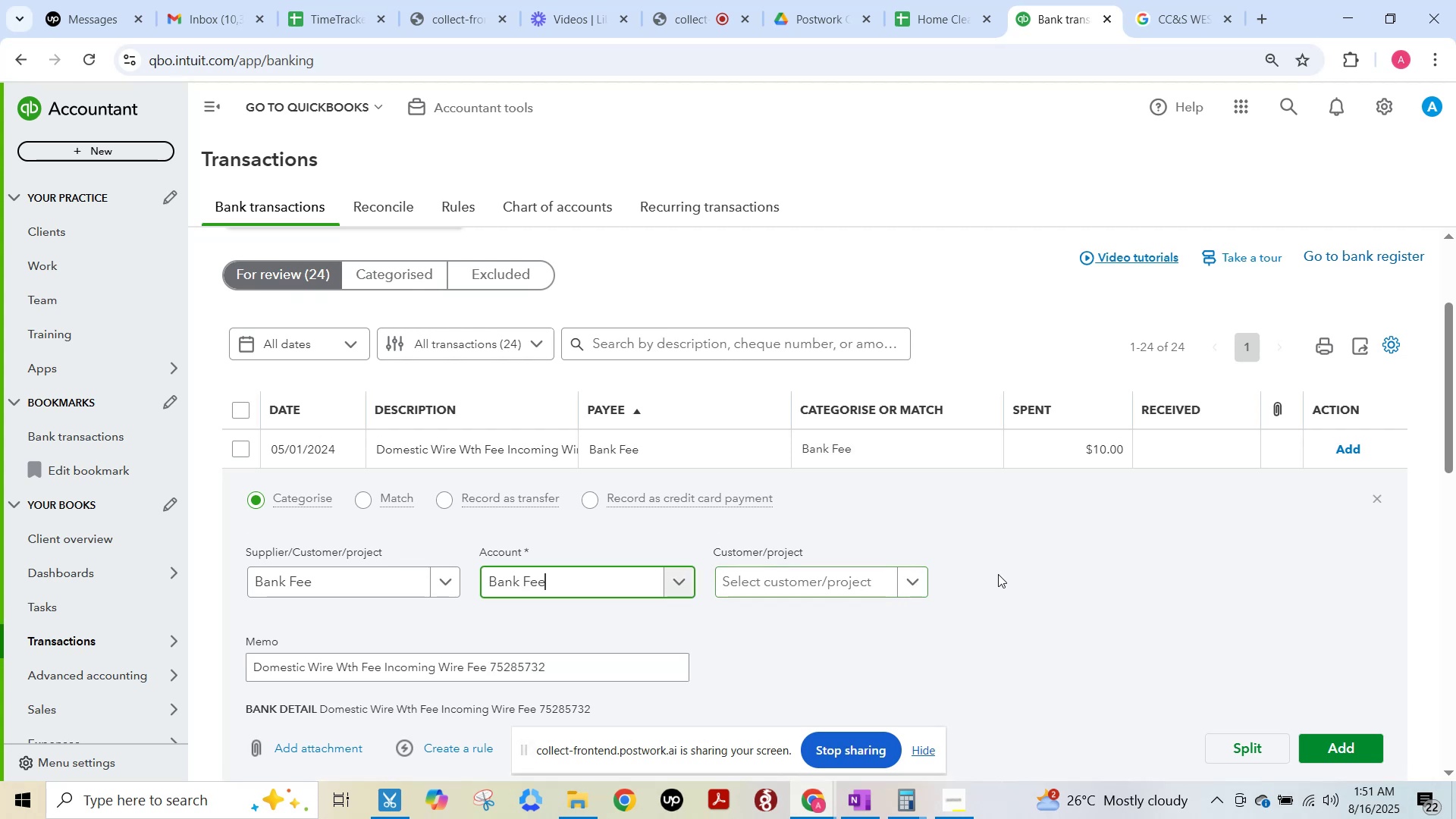 
scroll: coordinate [1042, 613], scroll_direction: down, amount: 2.0
 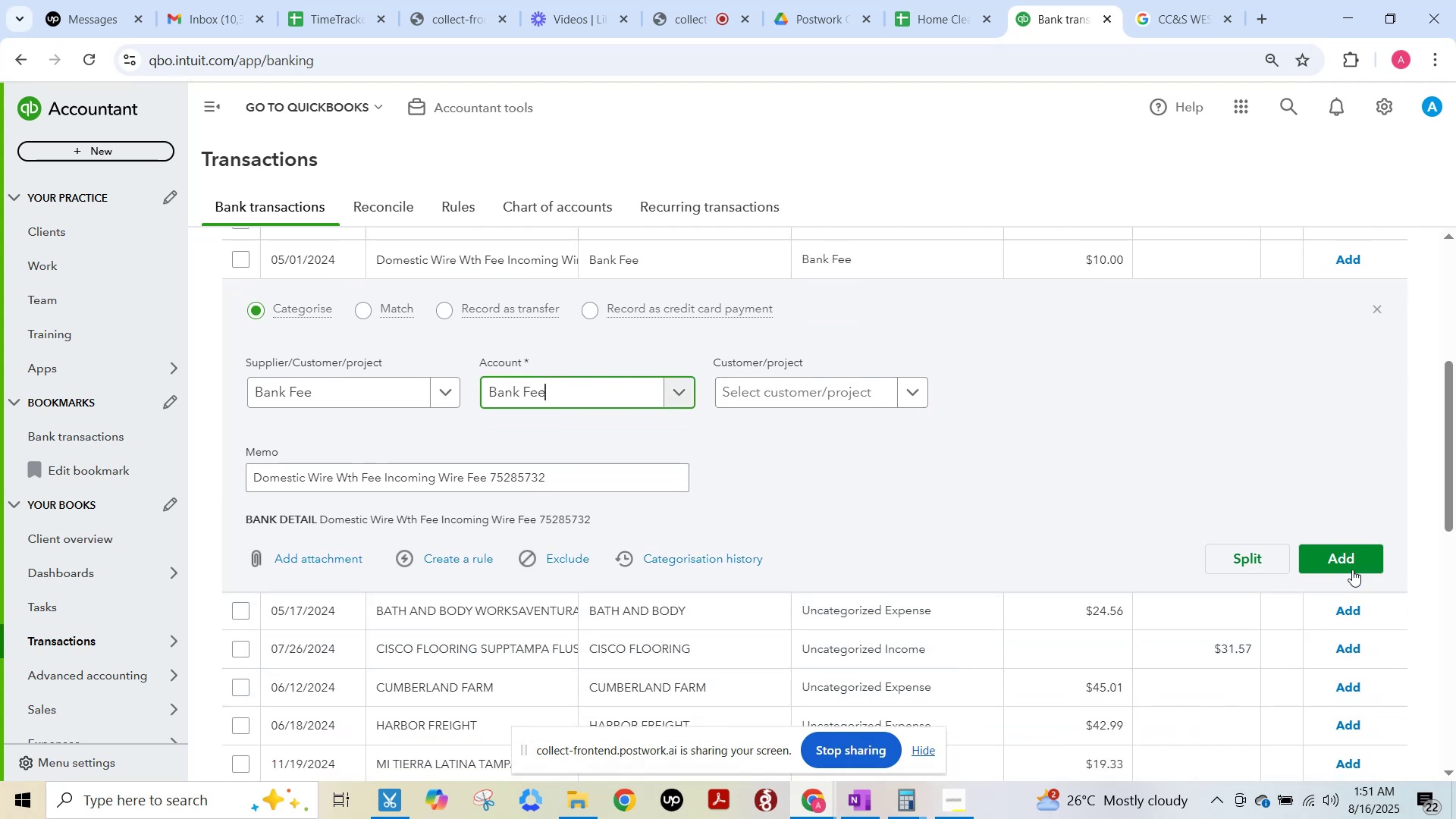 
left_click([1352, 553])
 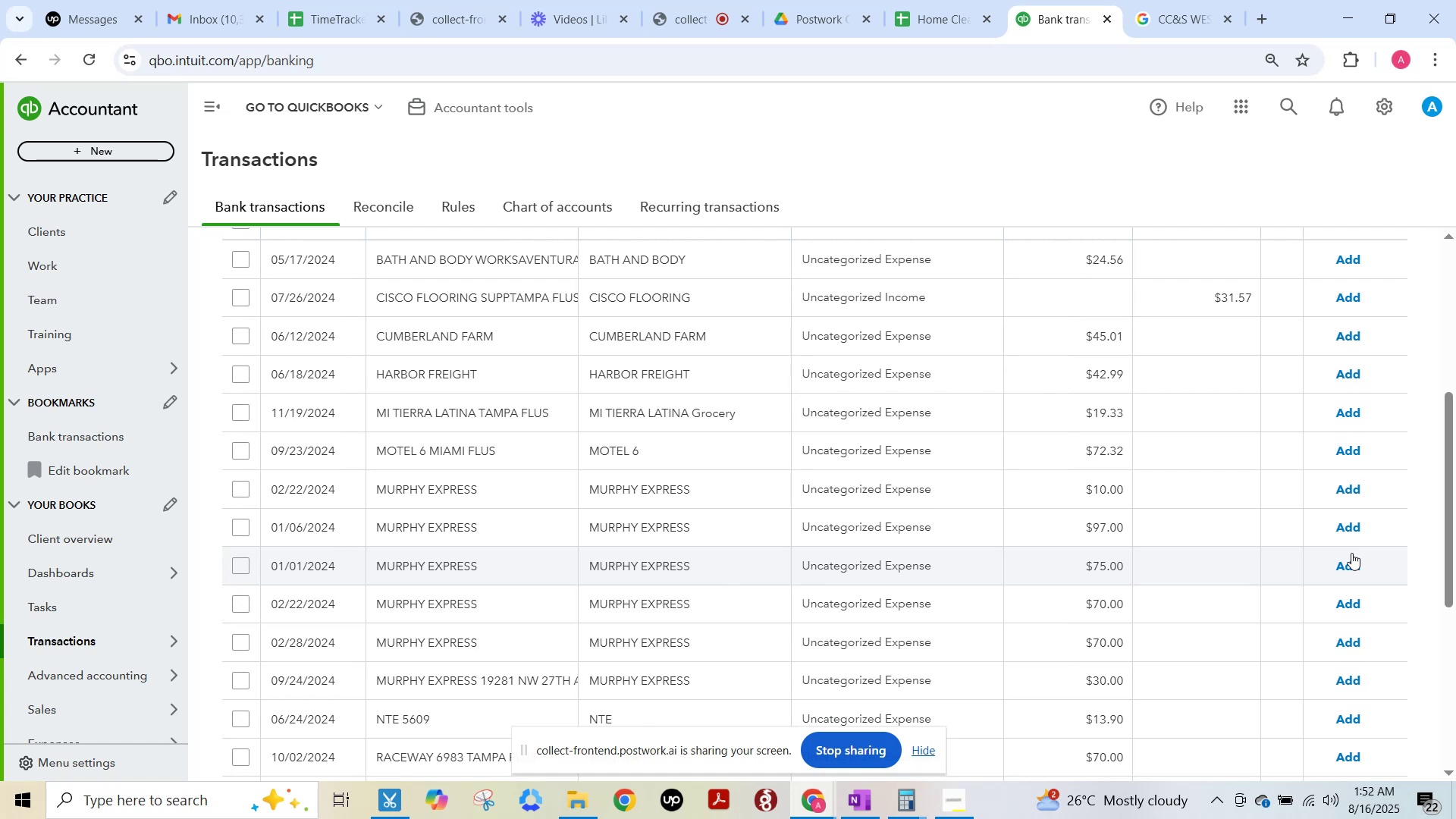 
wait(15.72)
 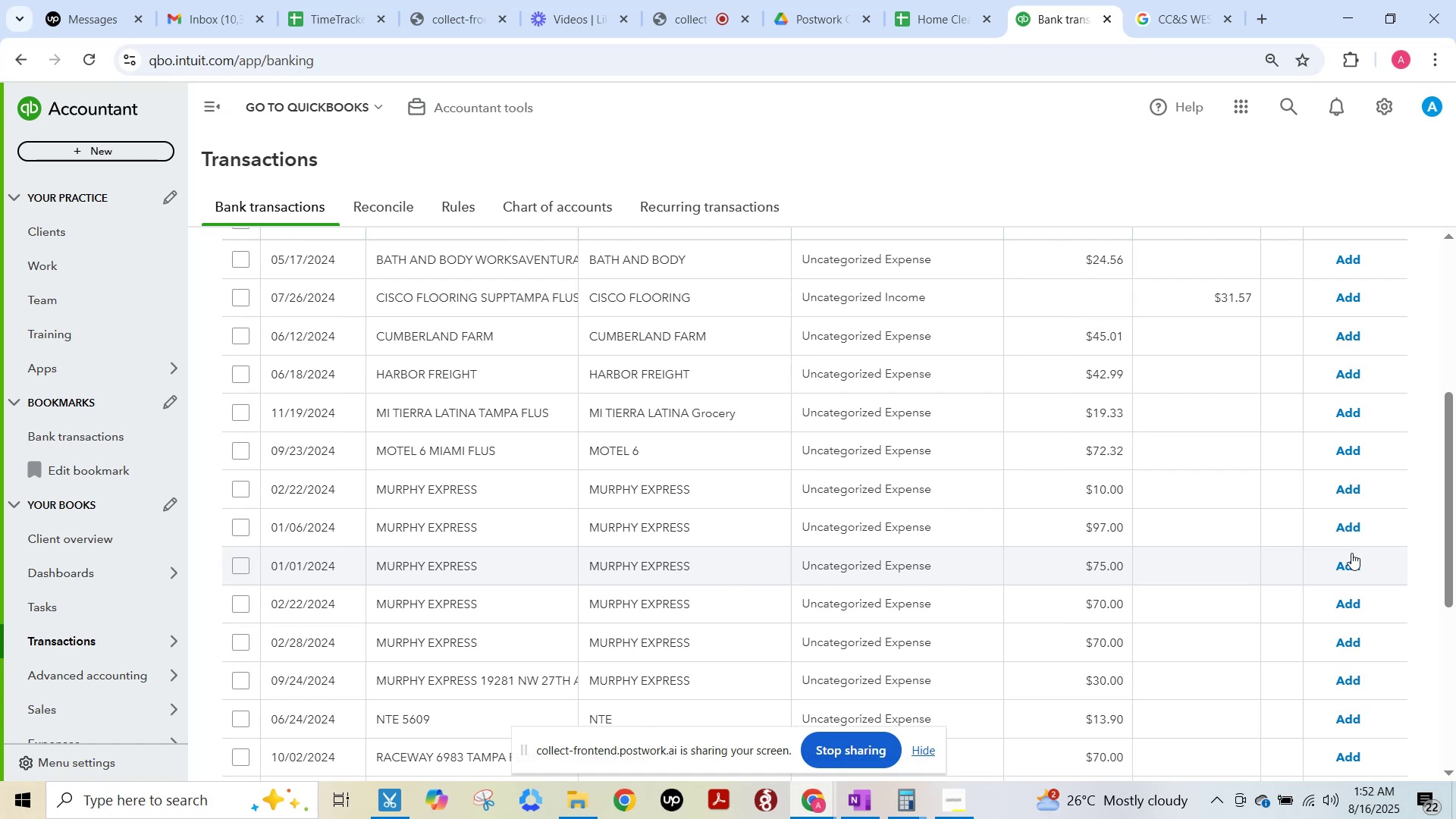 
hold_key(key=F15, duration=11.02)
 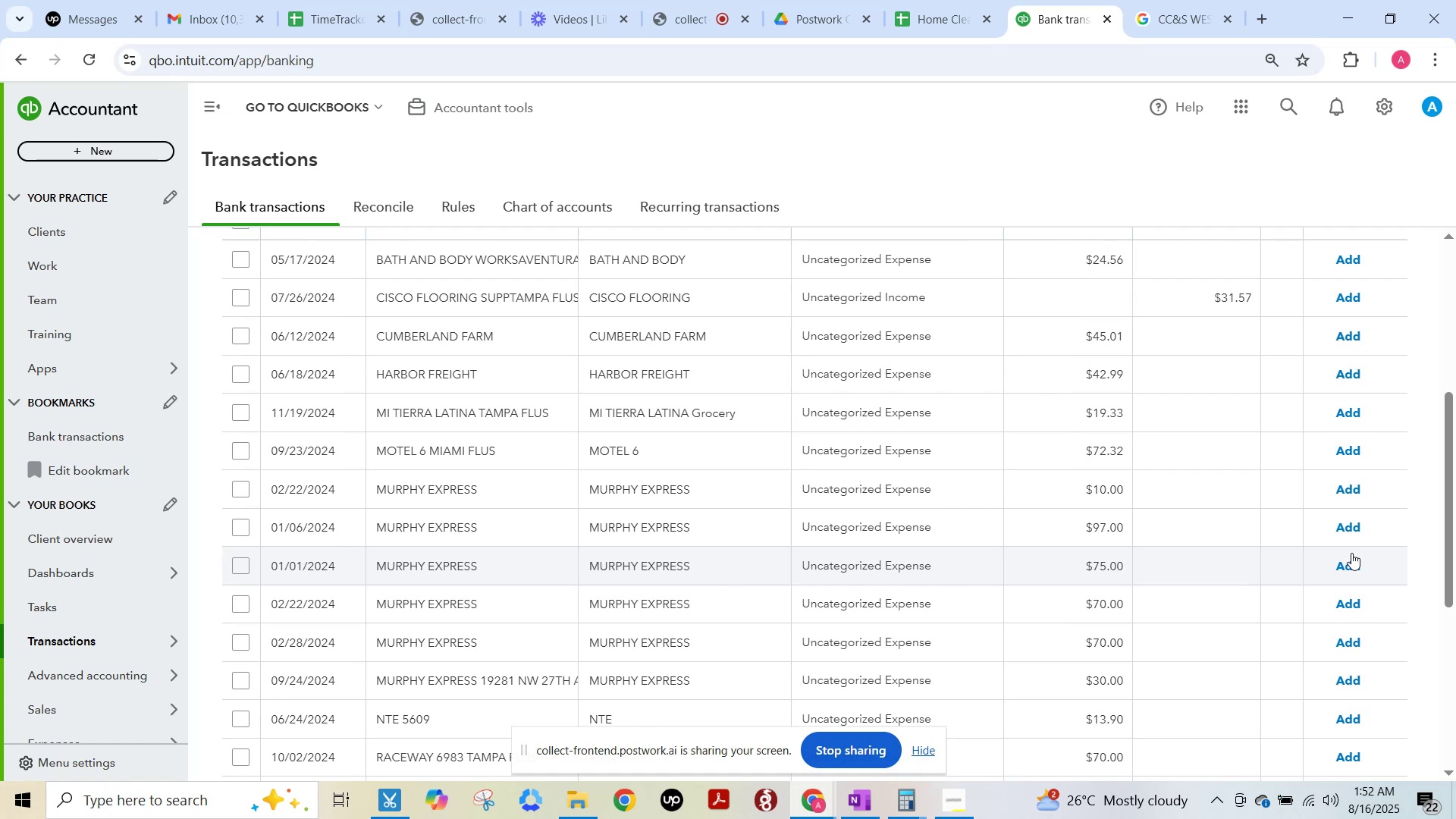 
key(F15)
 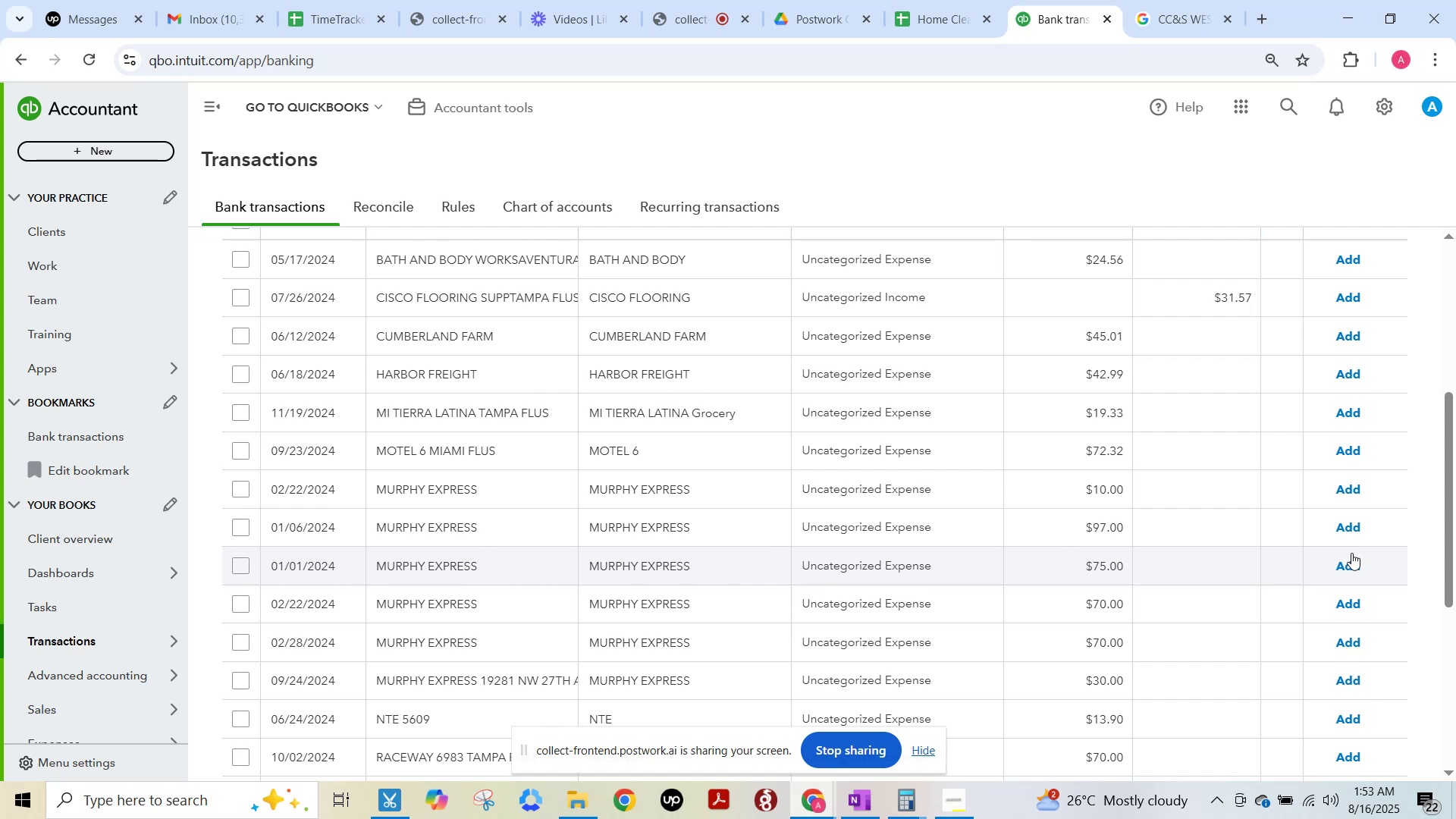 
wait(45.47)
 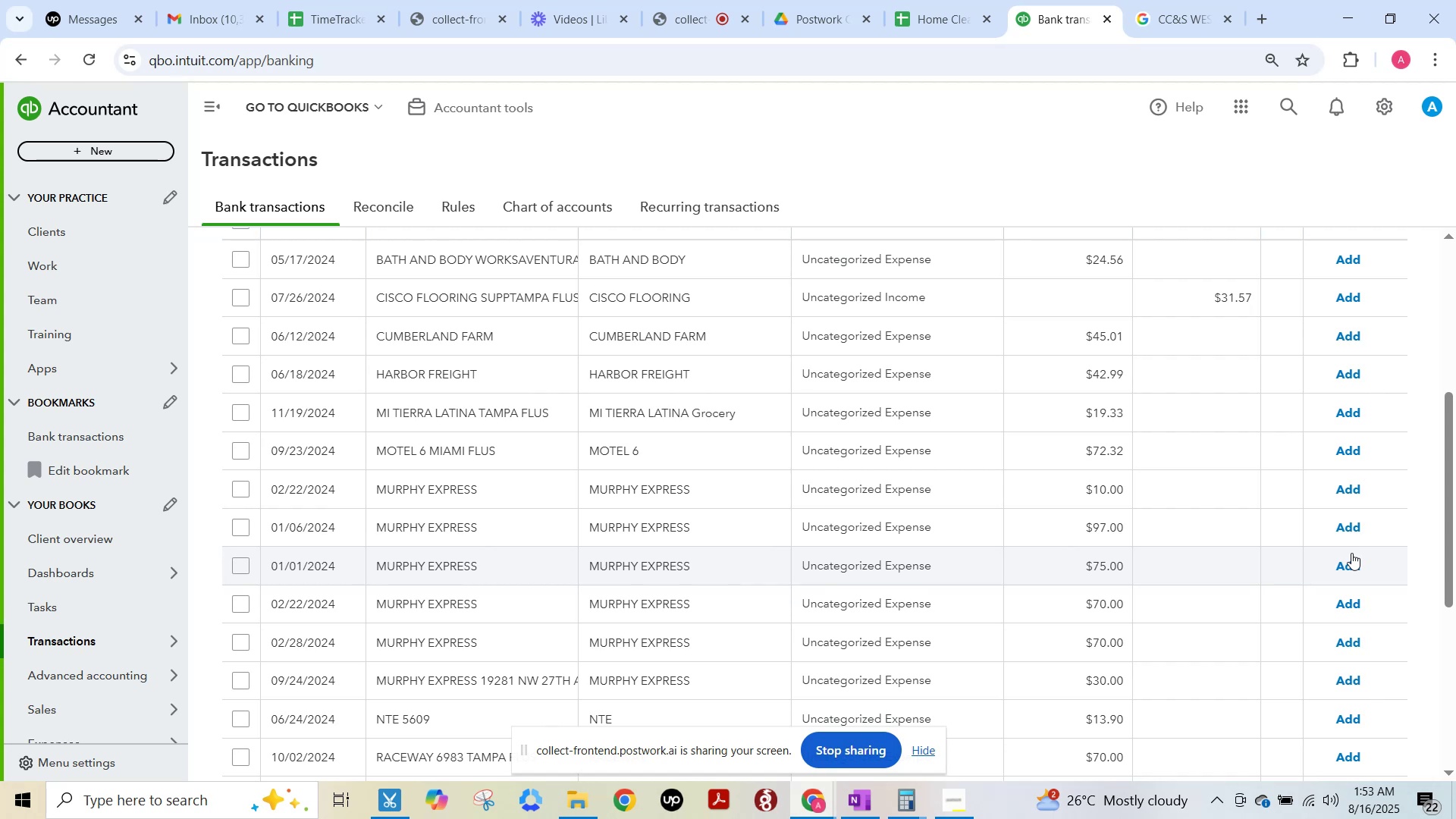 
scroll: coordinate [773, 569], scroll_direction: up, amount: 4.0
 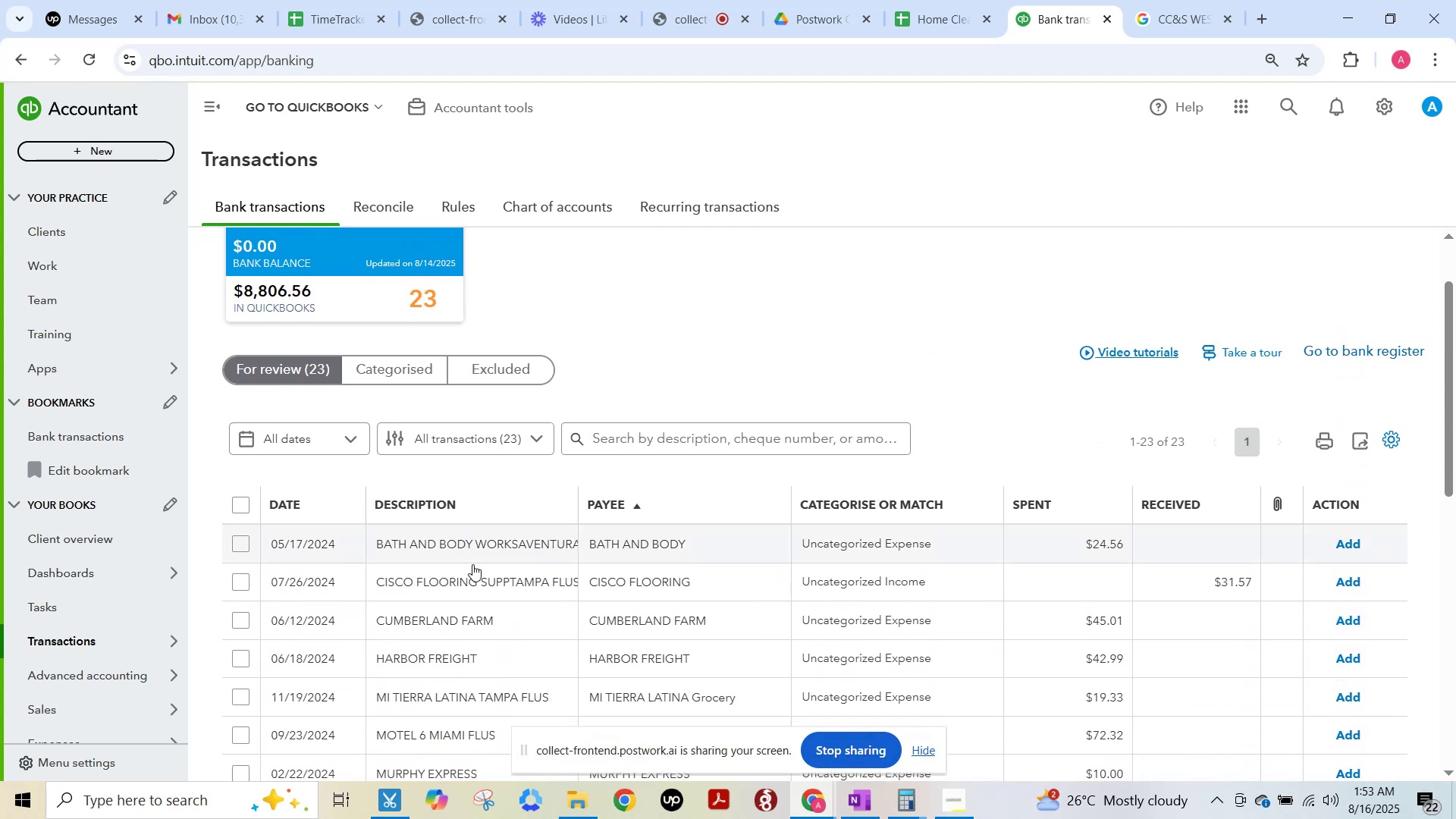 
key(F15)
 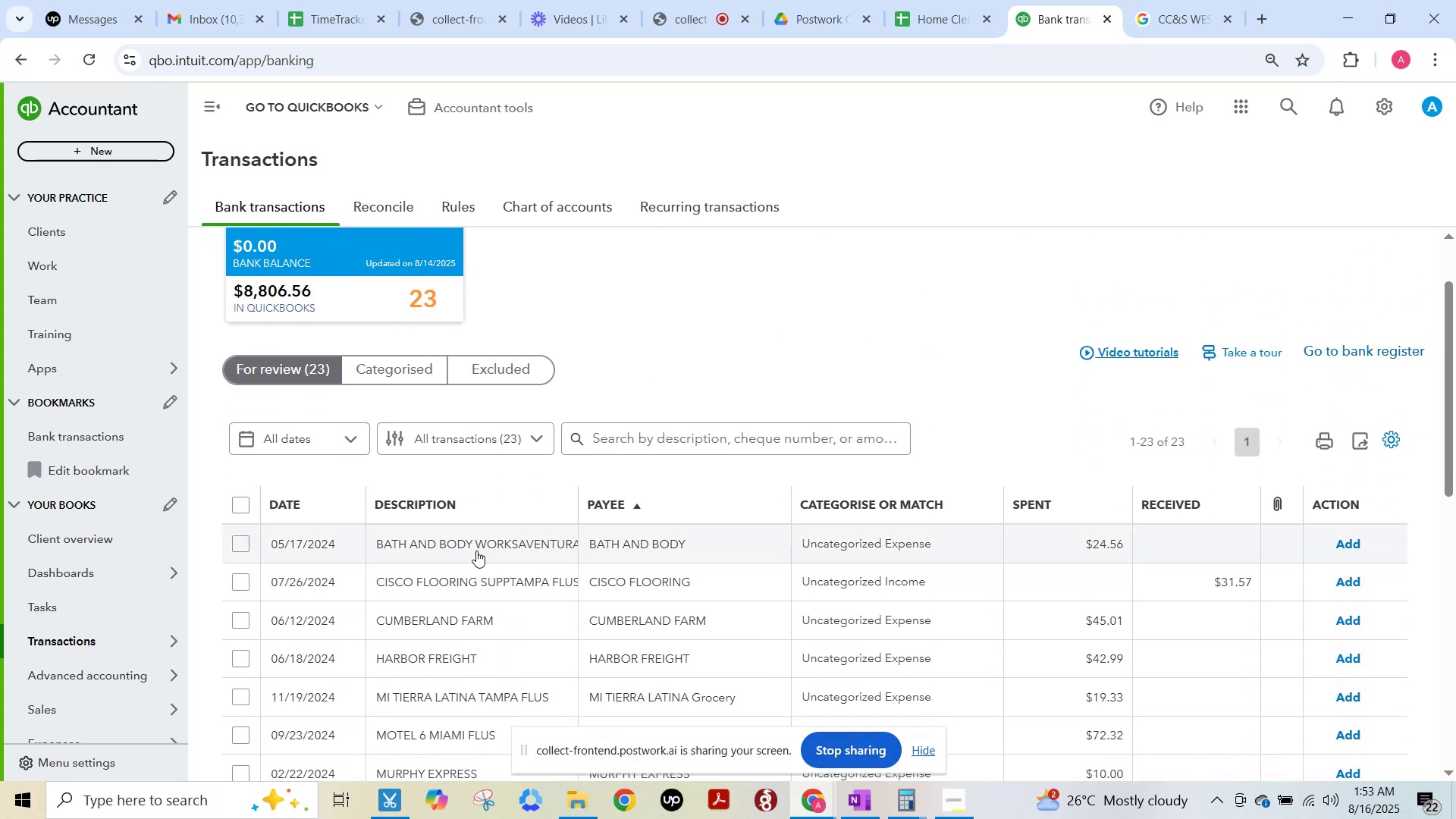 
left_click([476, 551])
 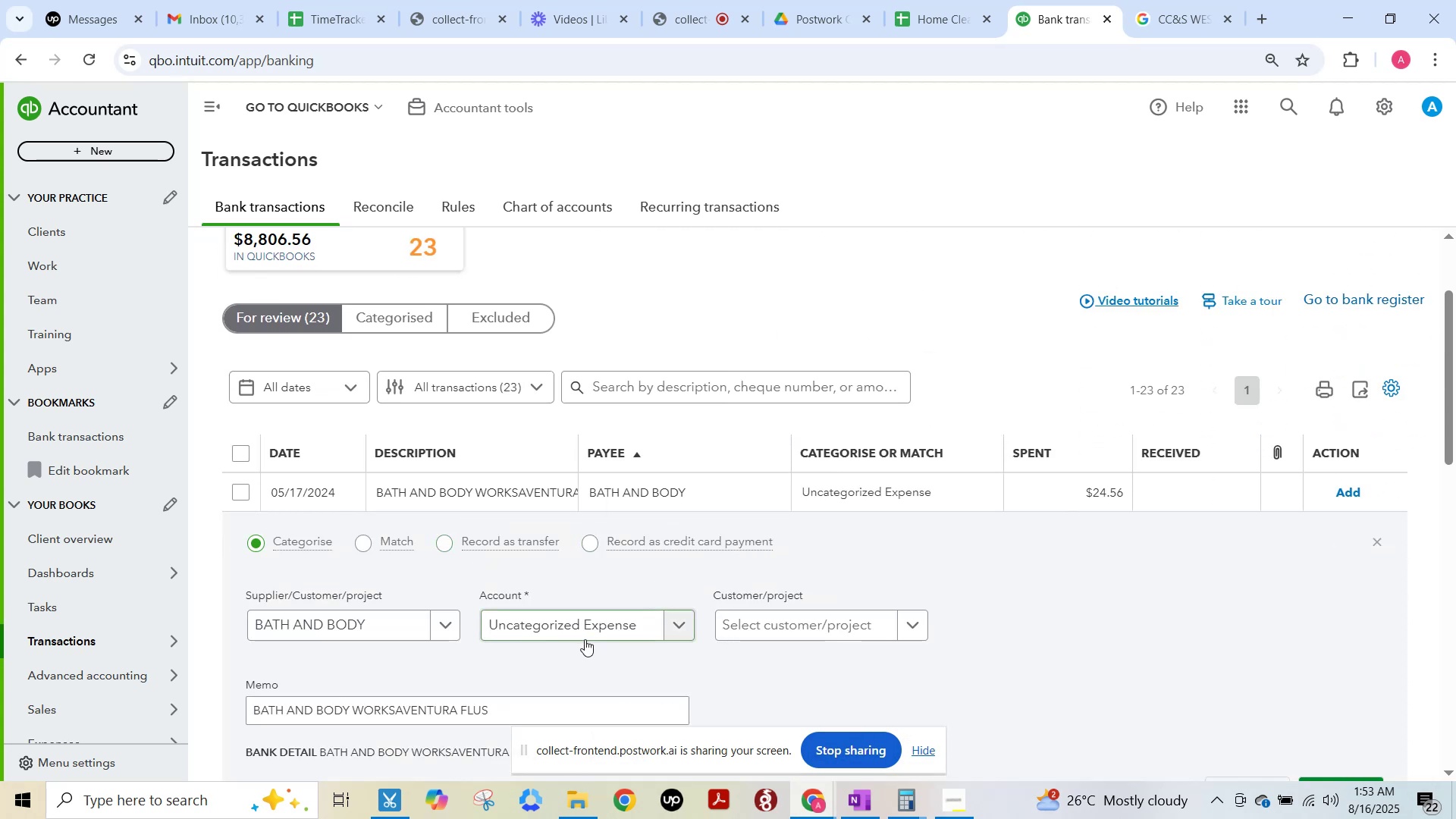 
left_click([570, 617])
 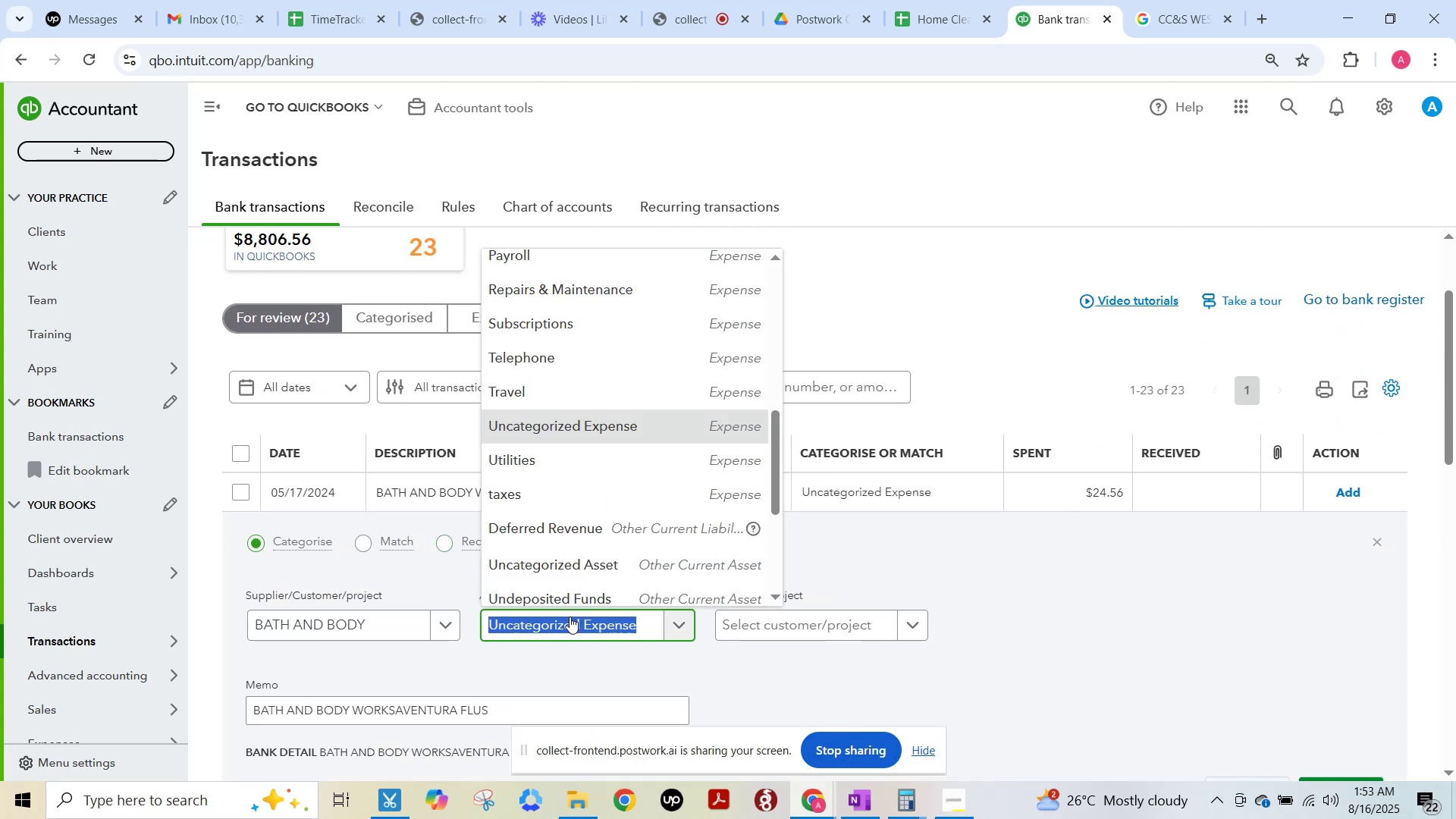 
type(bath)
key(Backspace)
key(Backspace)
key(Backspace)
key(Backspace)
key(Backspace)
 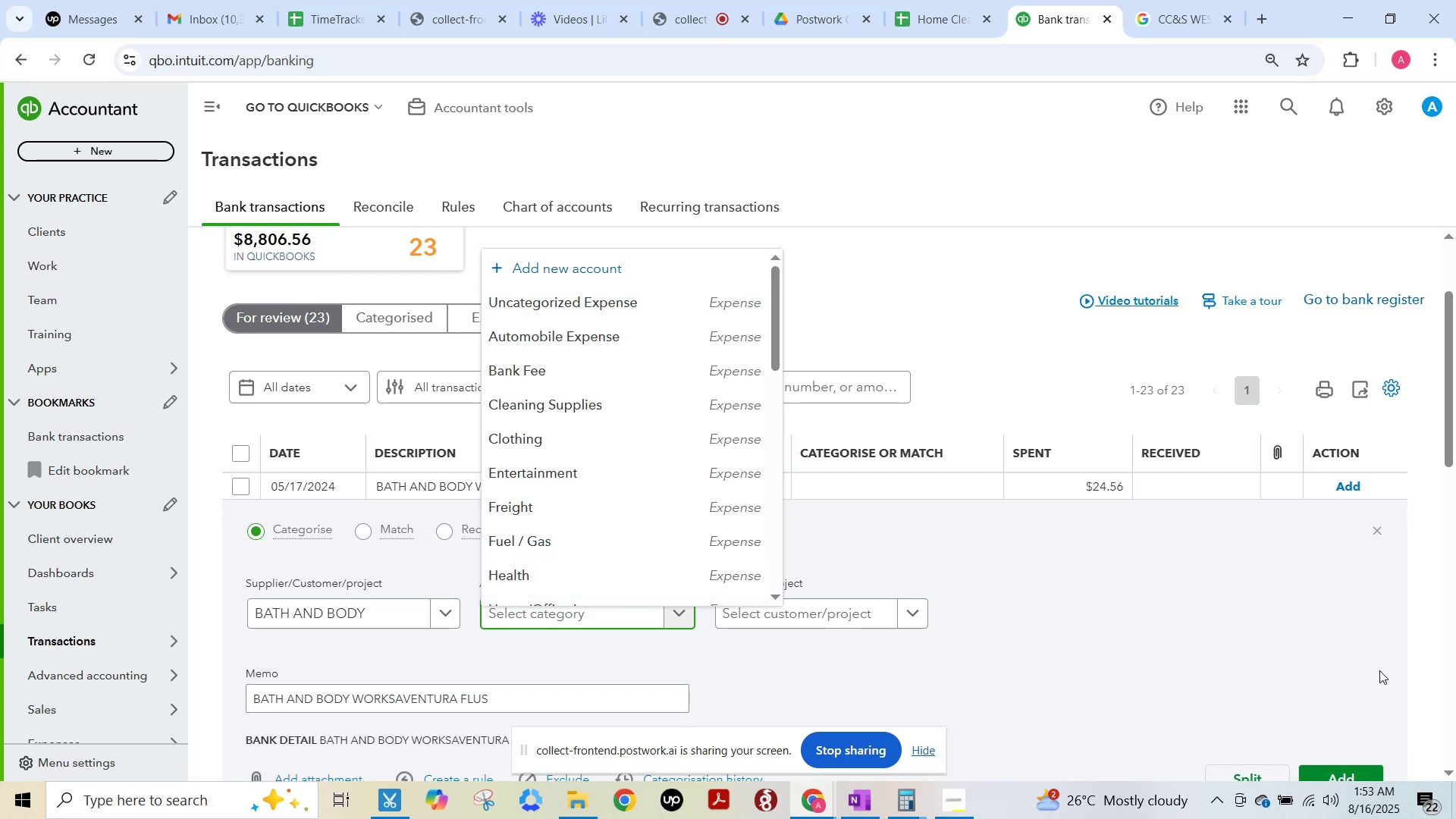 
scroll: coordinate [1343, 645], scroll_direction: up, amount: 1.0
 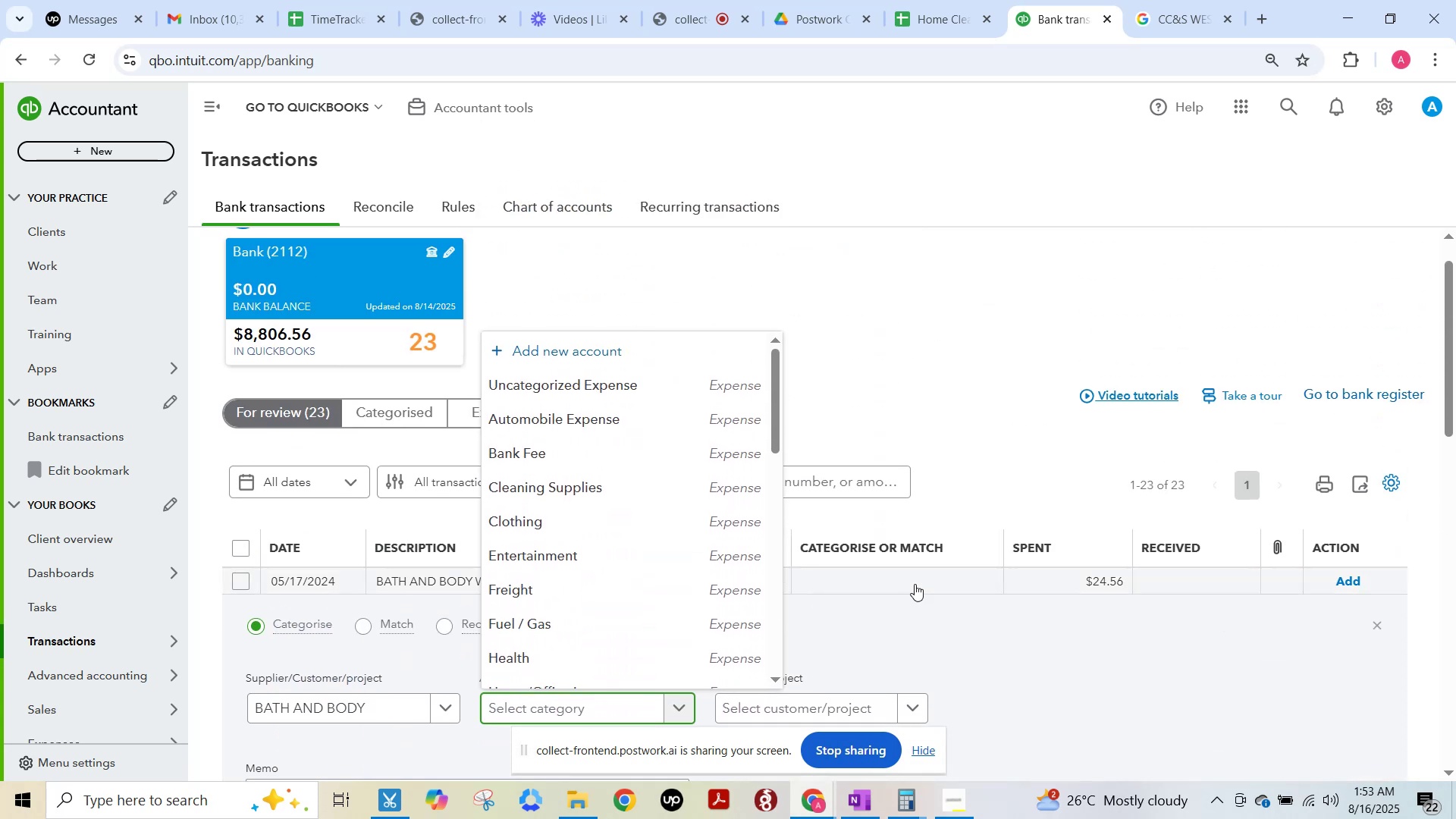 
left_click([915, 576])
 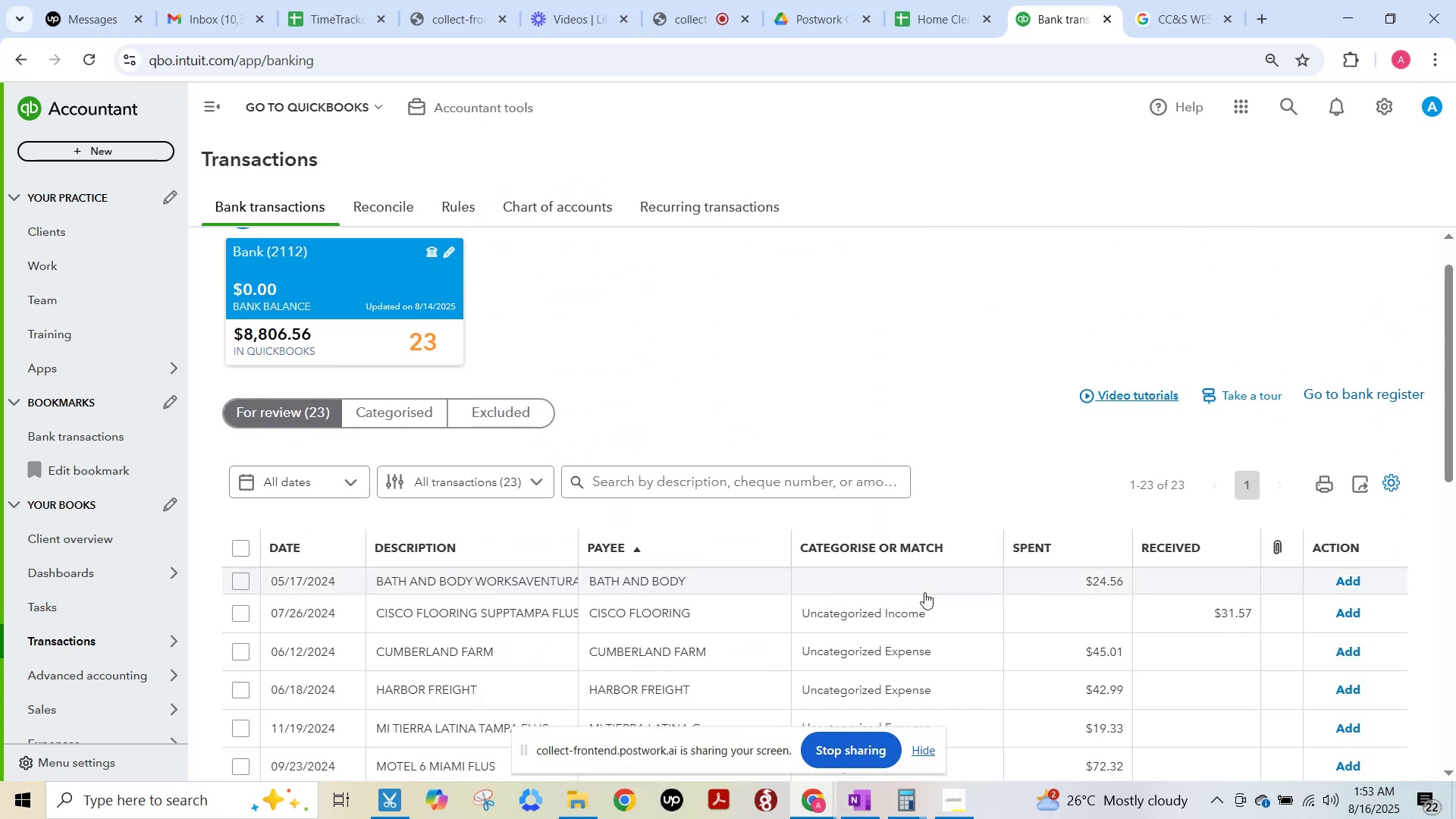 
key(F15)
 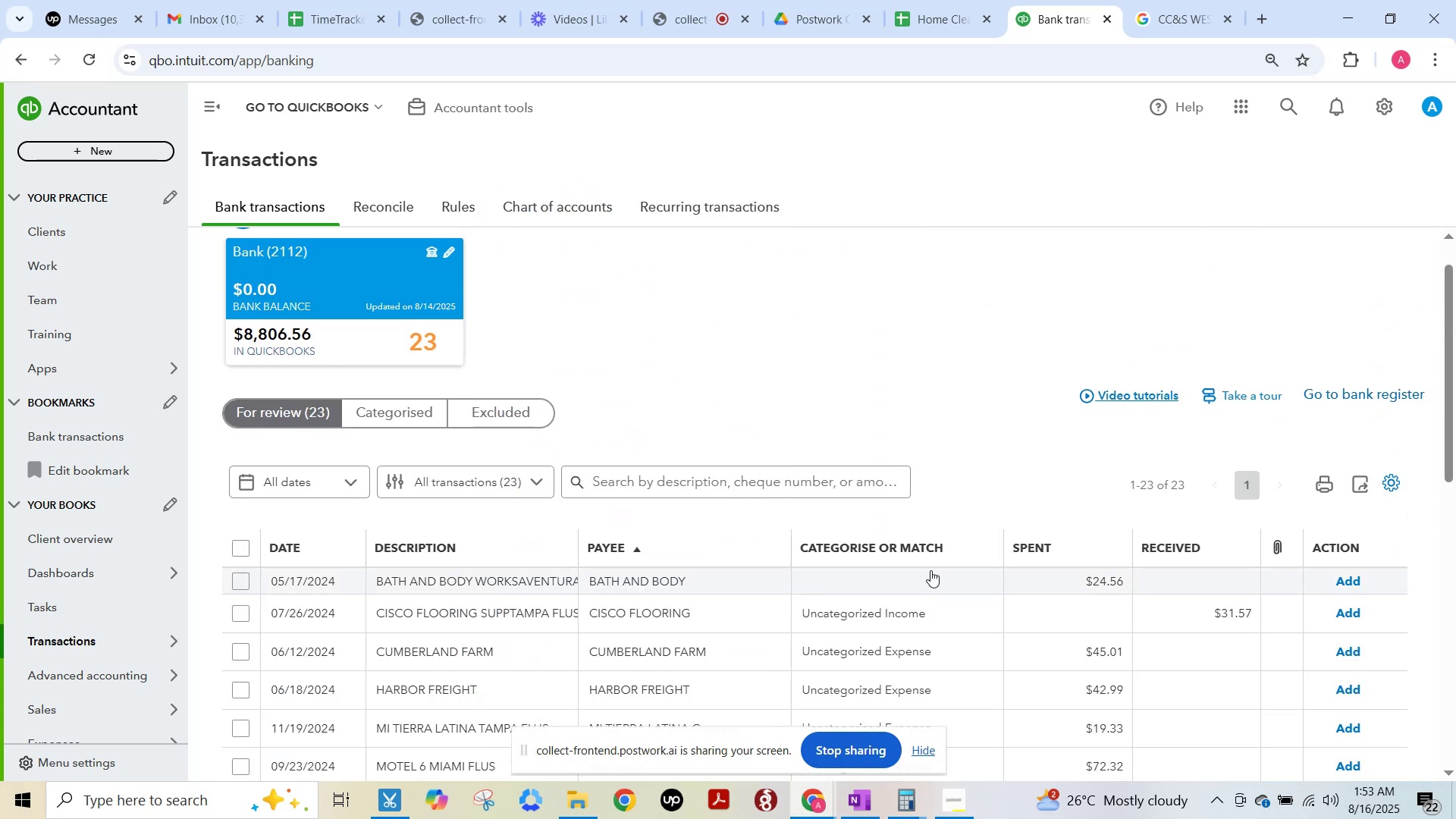 
left_click([930, 570])
 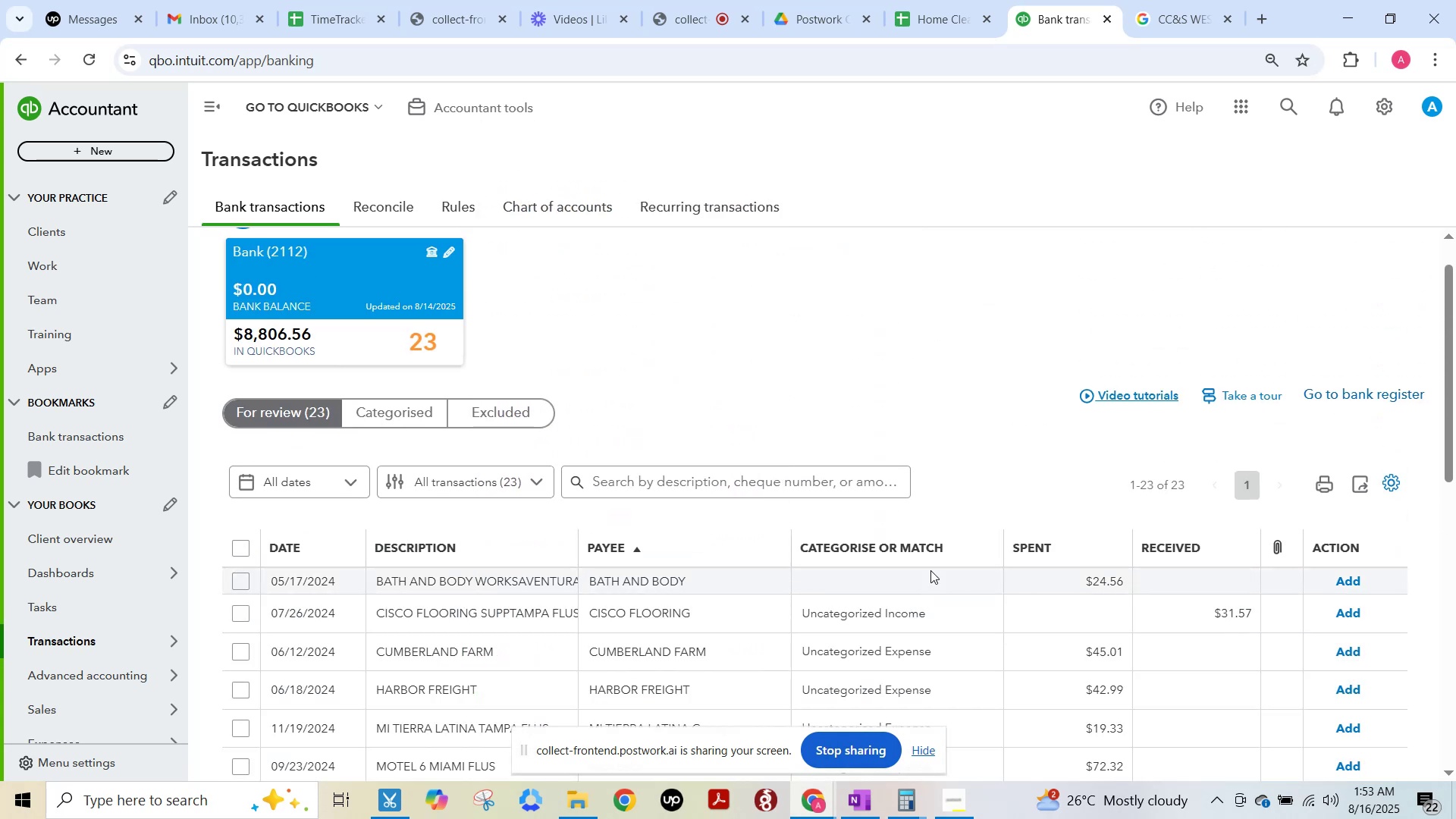 
left_click([617, 629])
 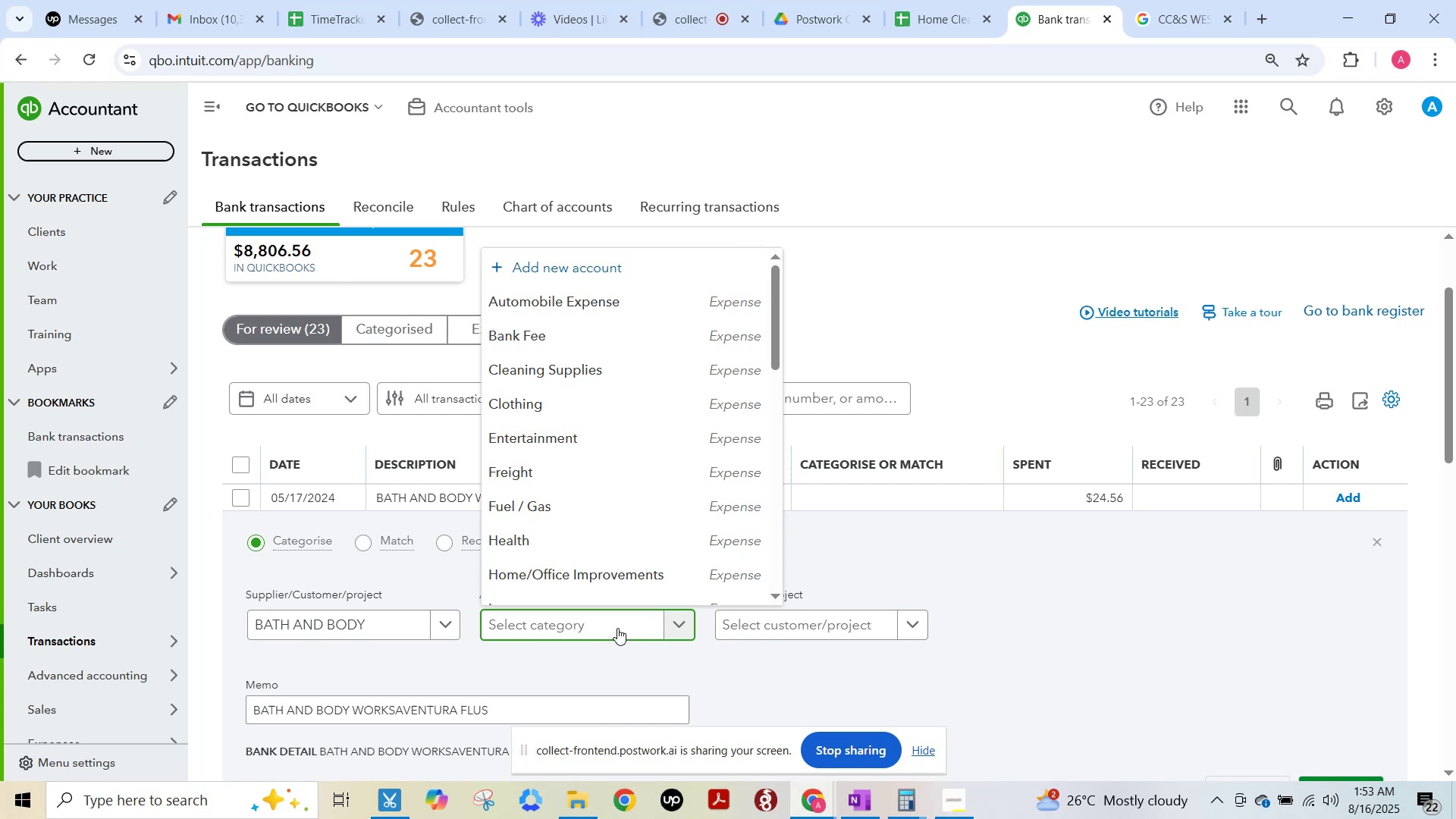 
type(un)
 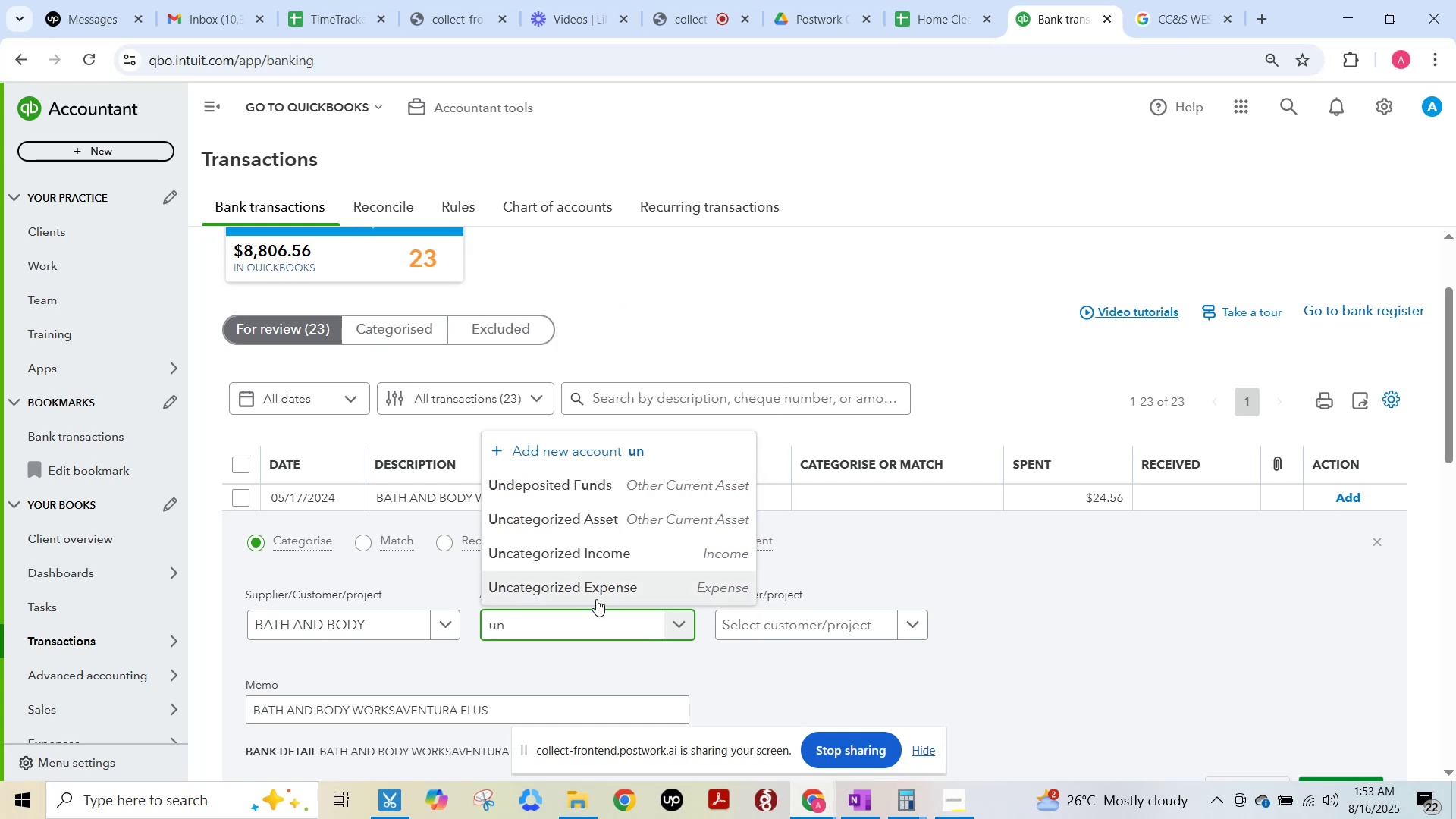 
left_click([593, 596])
 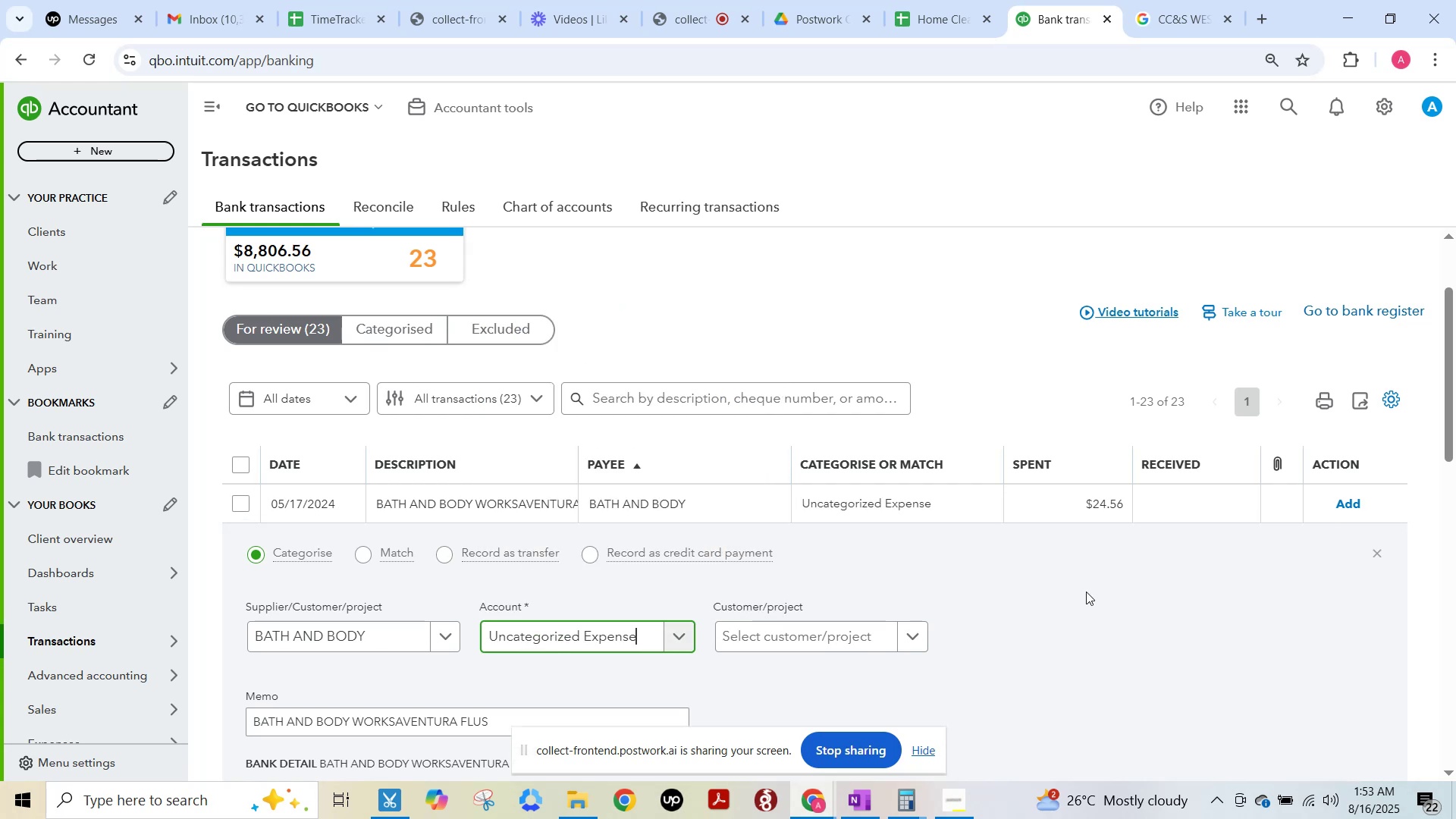 
scroll: coordinate [1094, 650], scroll_direction: down, amount: 2.0
 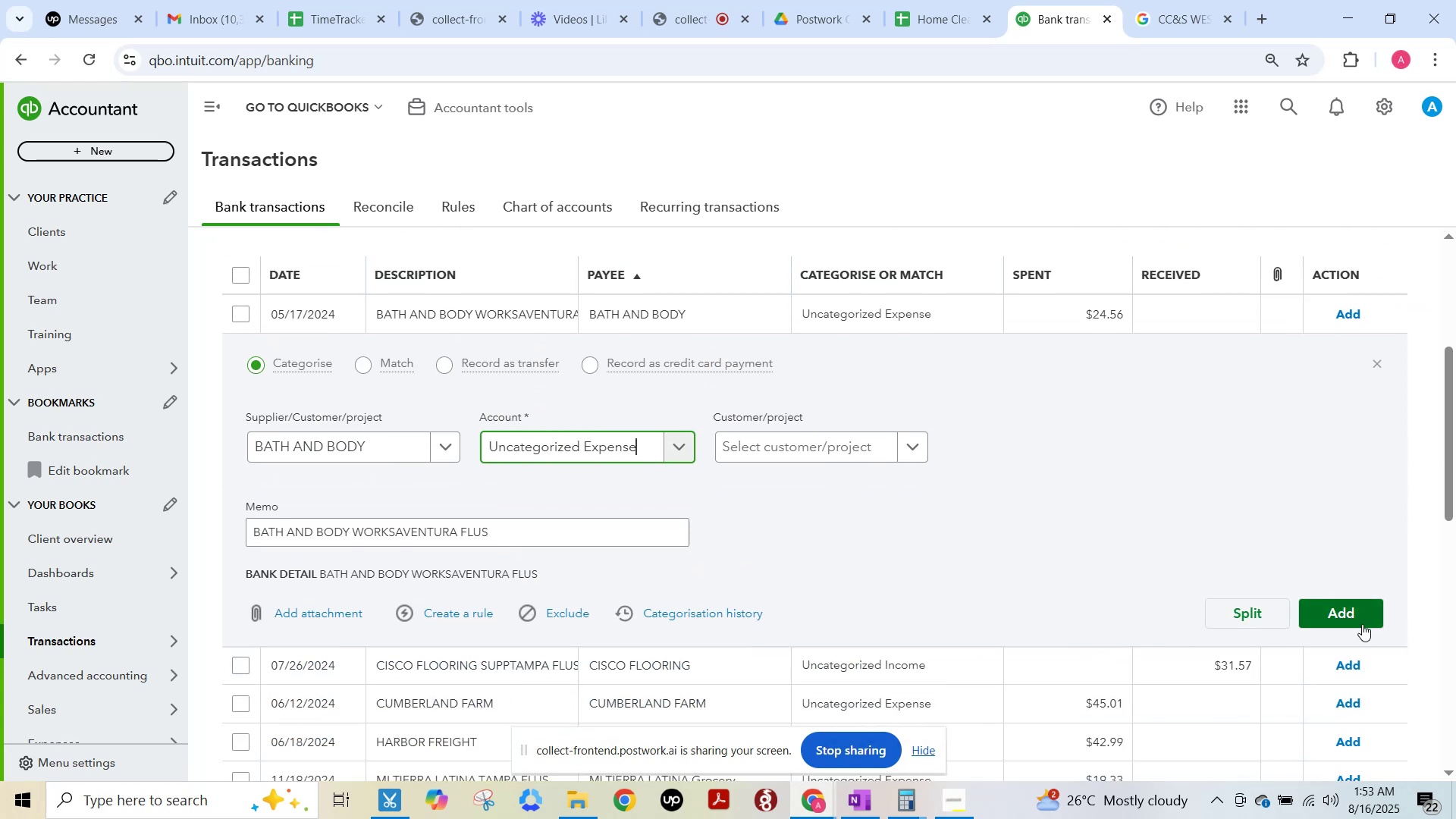 
left_click([1346, 610])
 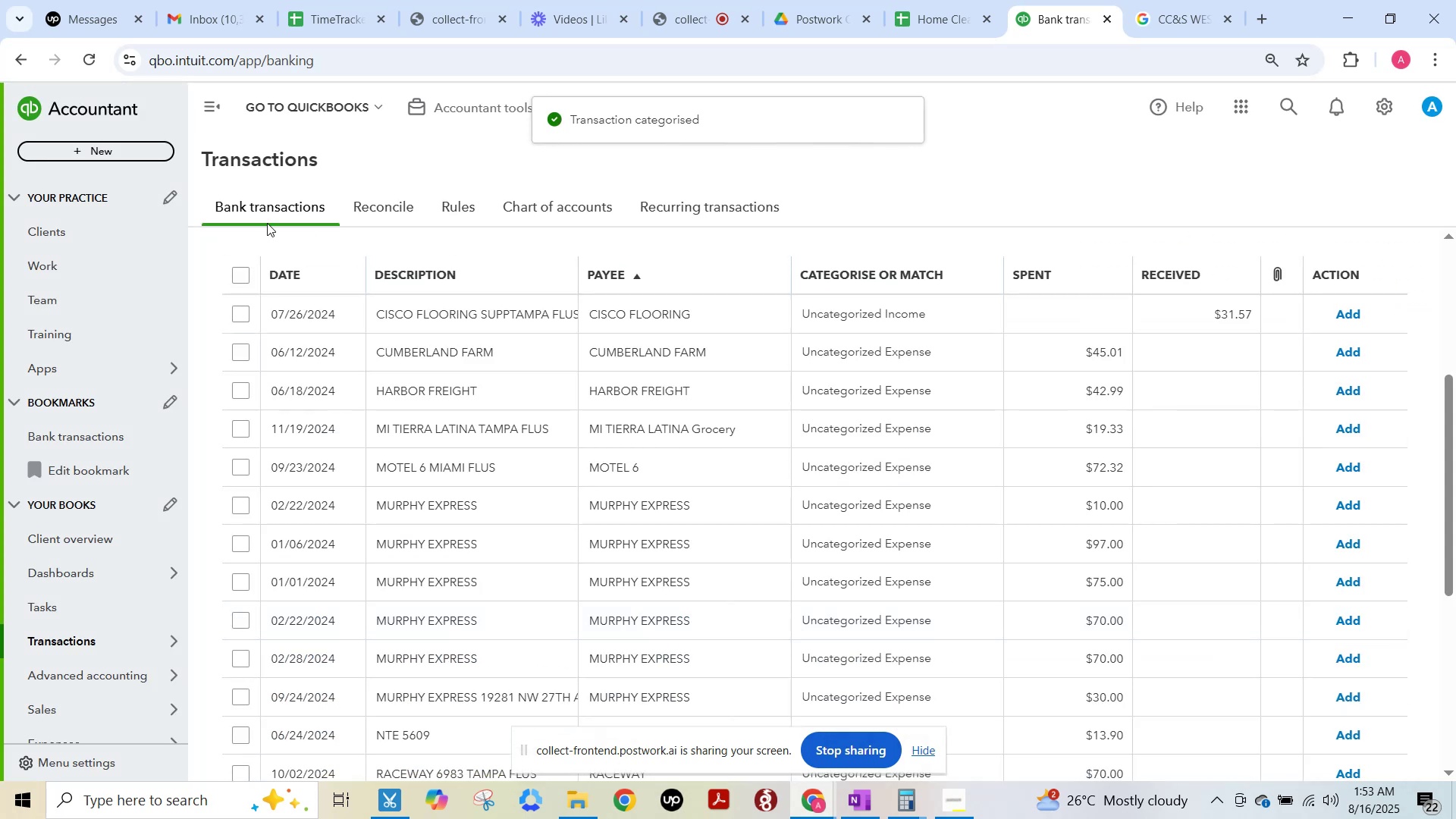 
left_click([86, 0])
 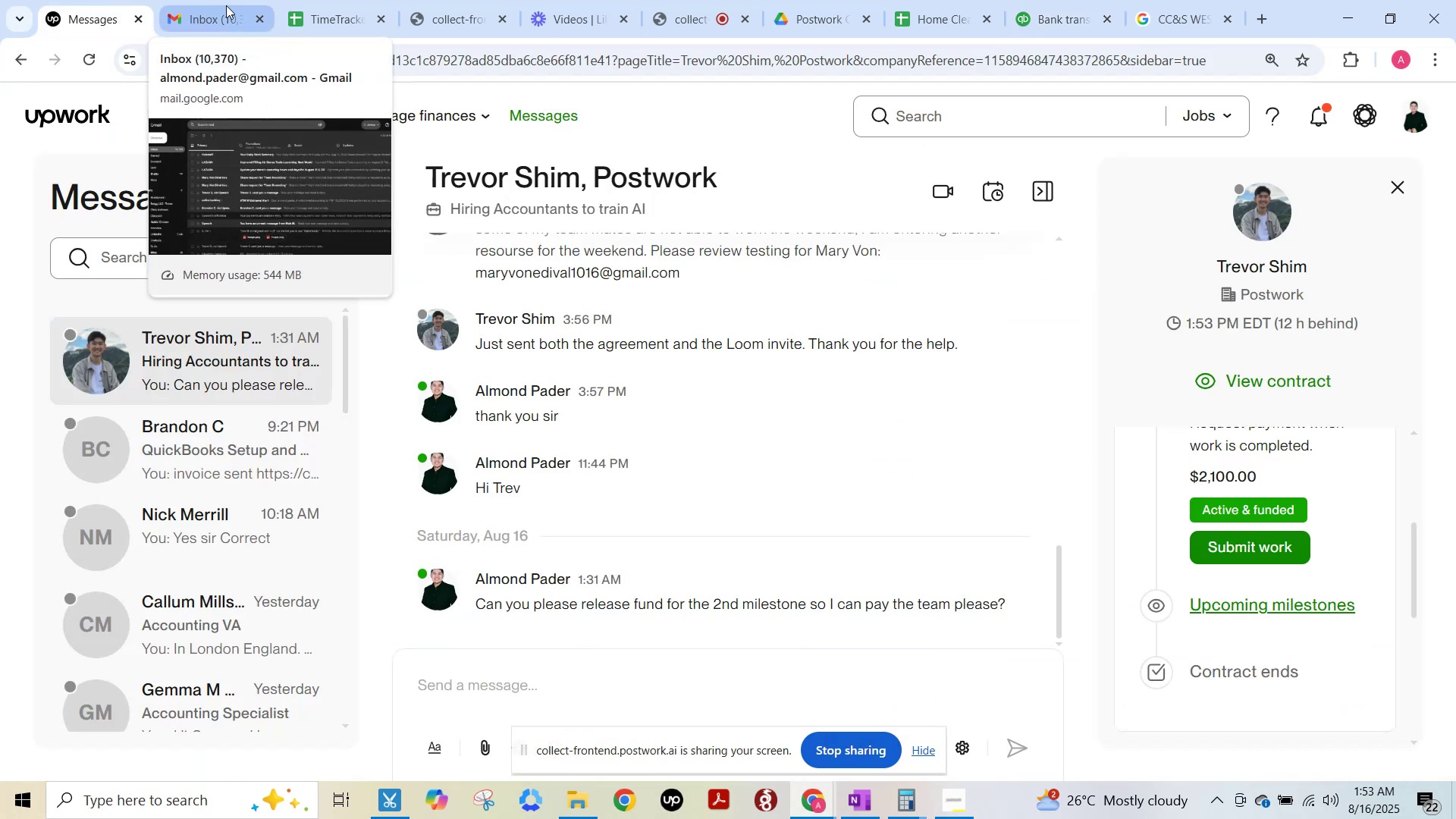 
left_click([226, 5])
 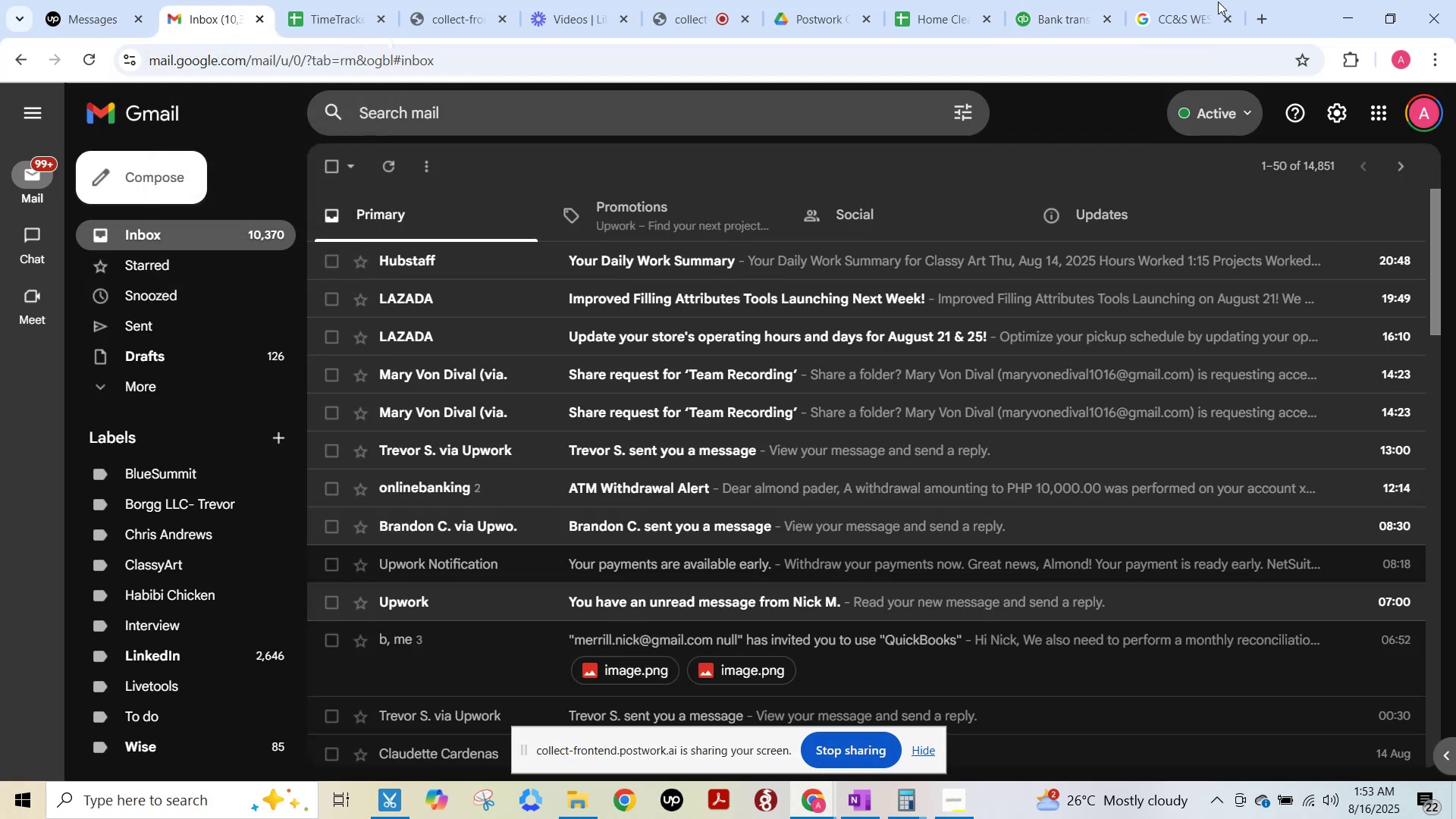 
left_click([1203, 0])
 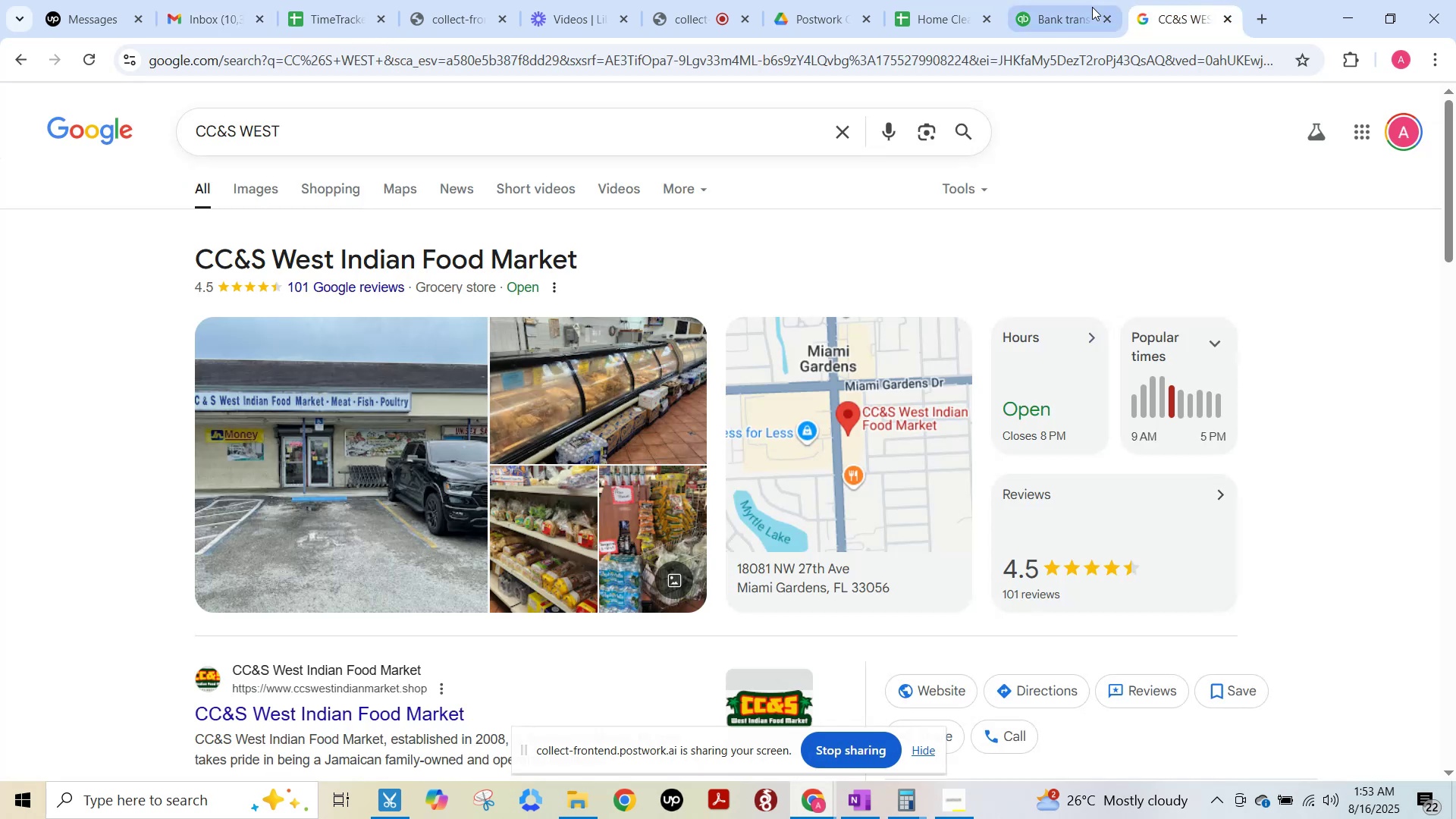 
left_click([1084, 7])
 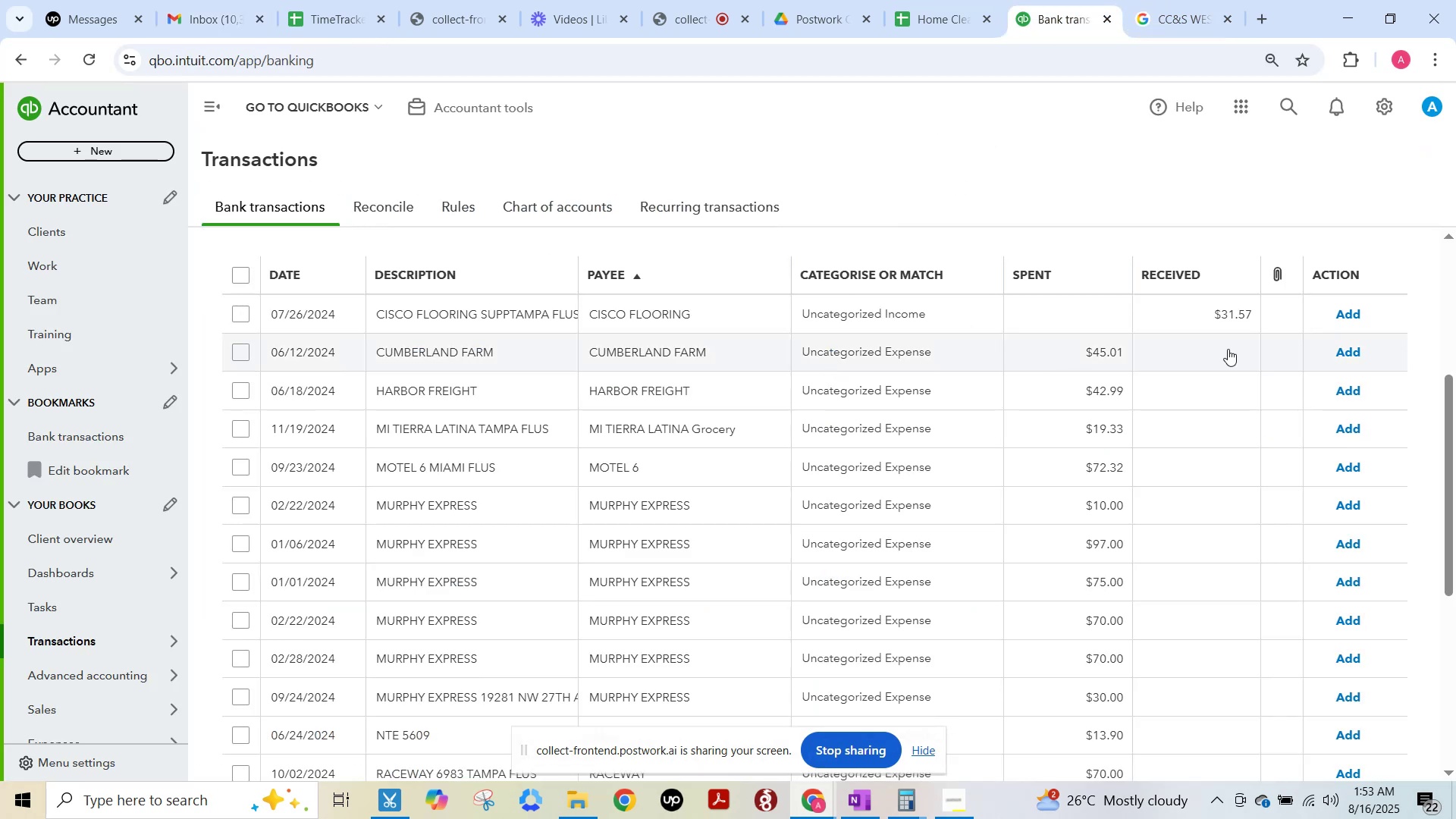 
left_click([916, 310])
 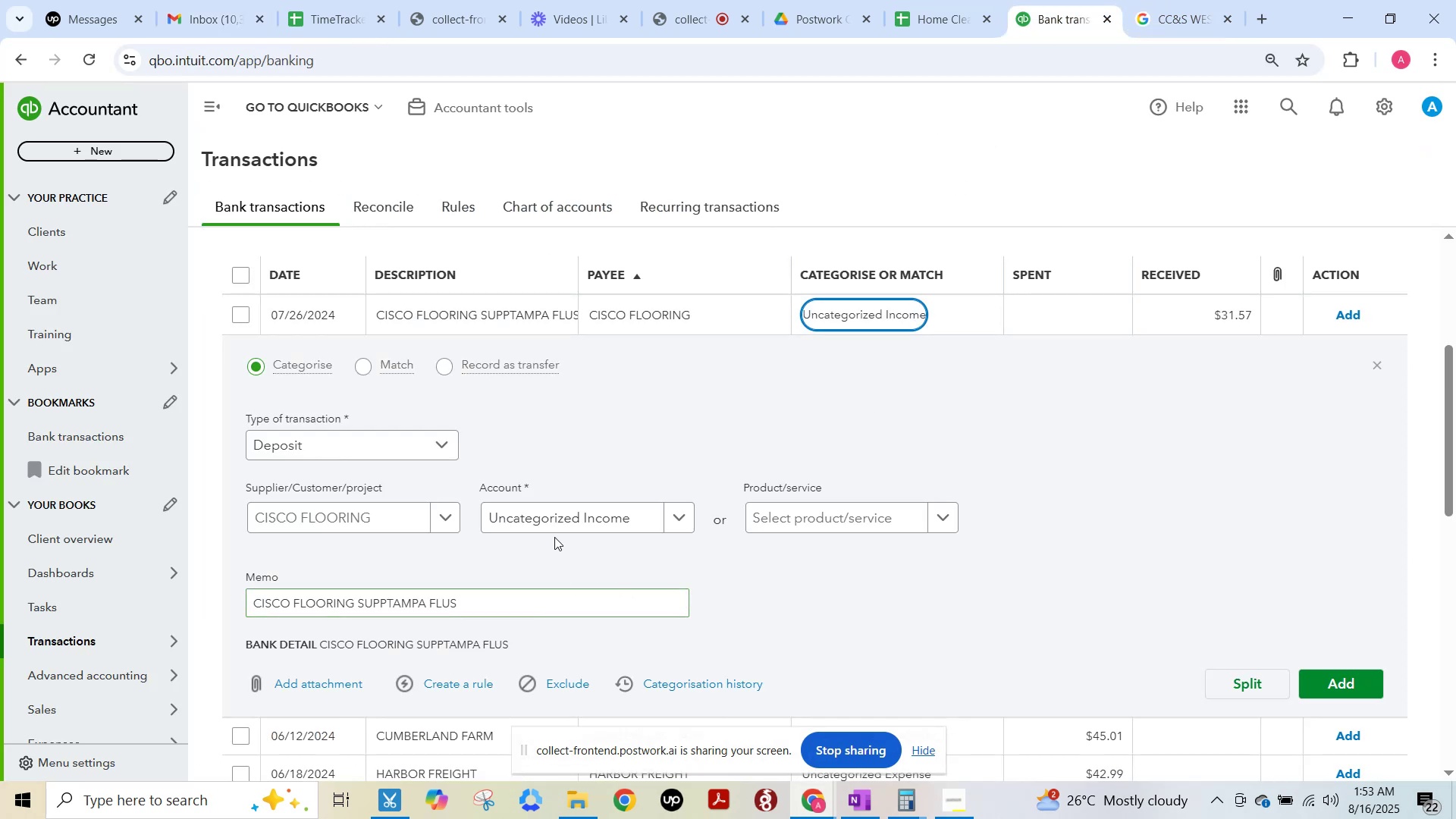 
left_click([553, 521])
 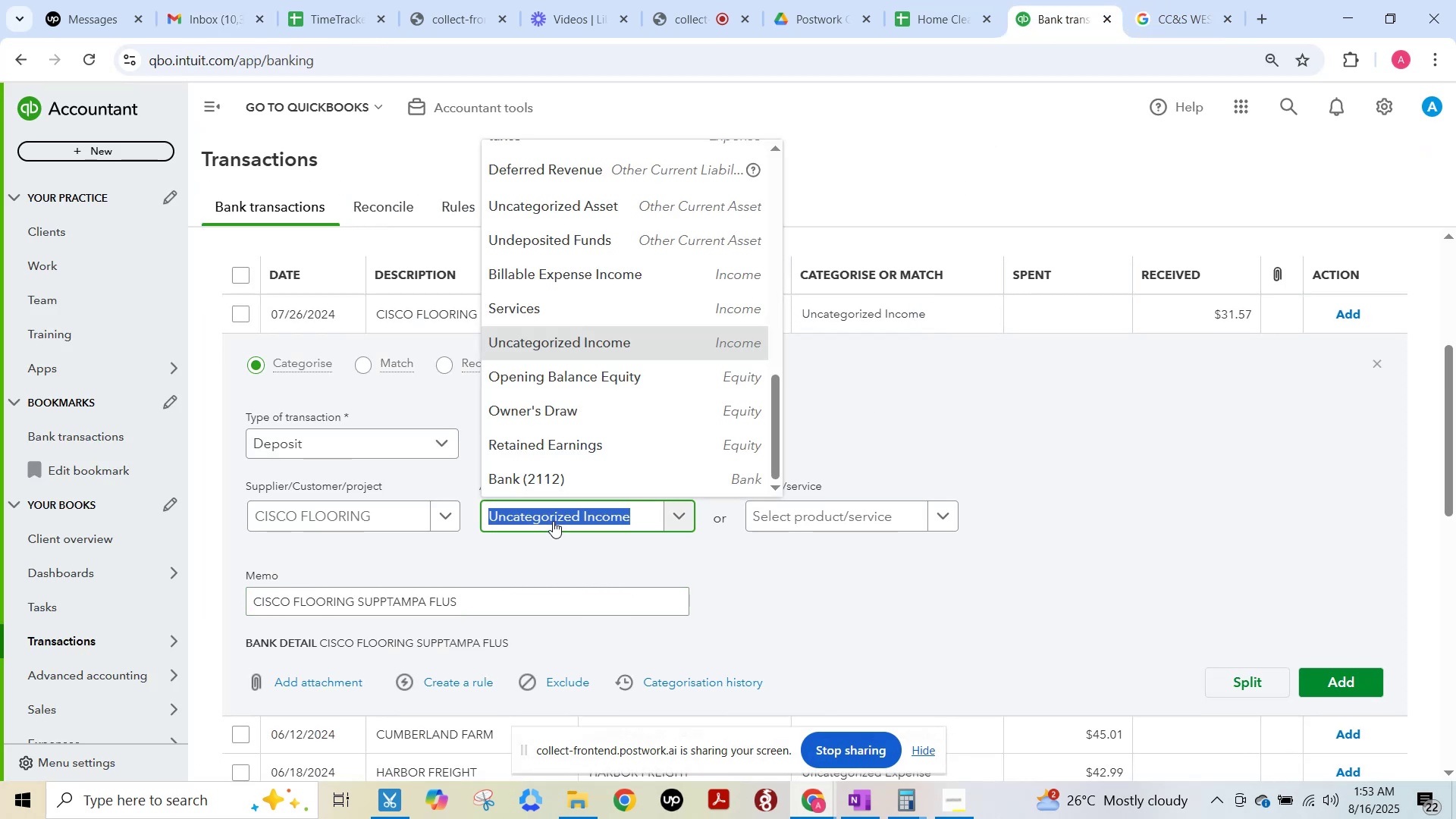 
type(home)
 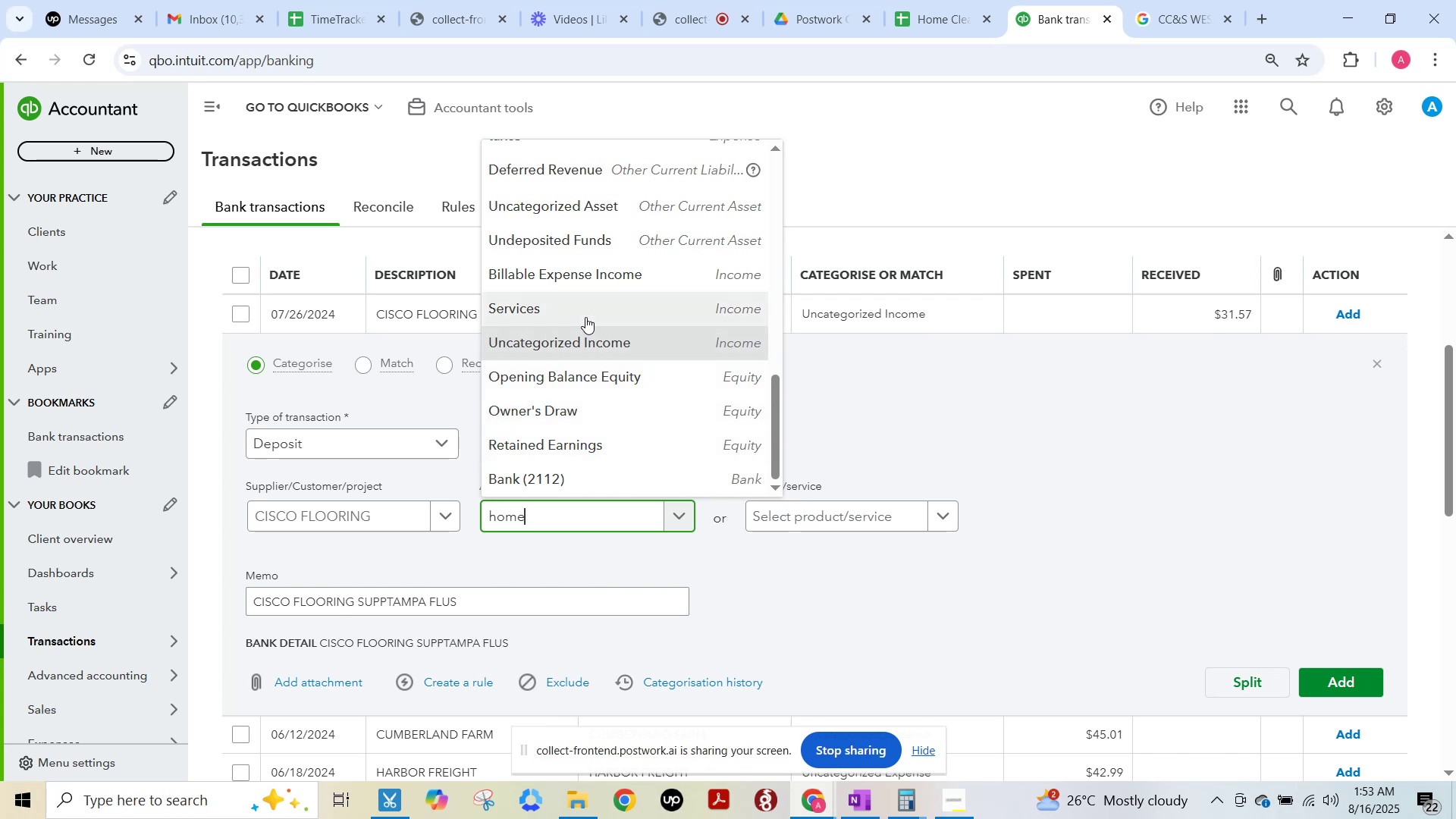 
wait(5.82)
 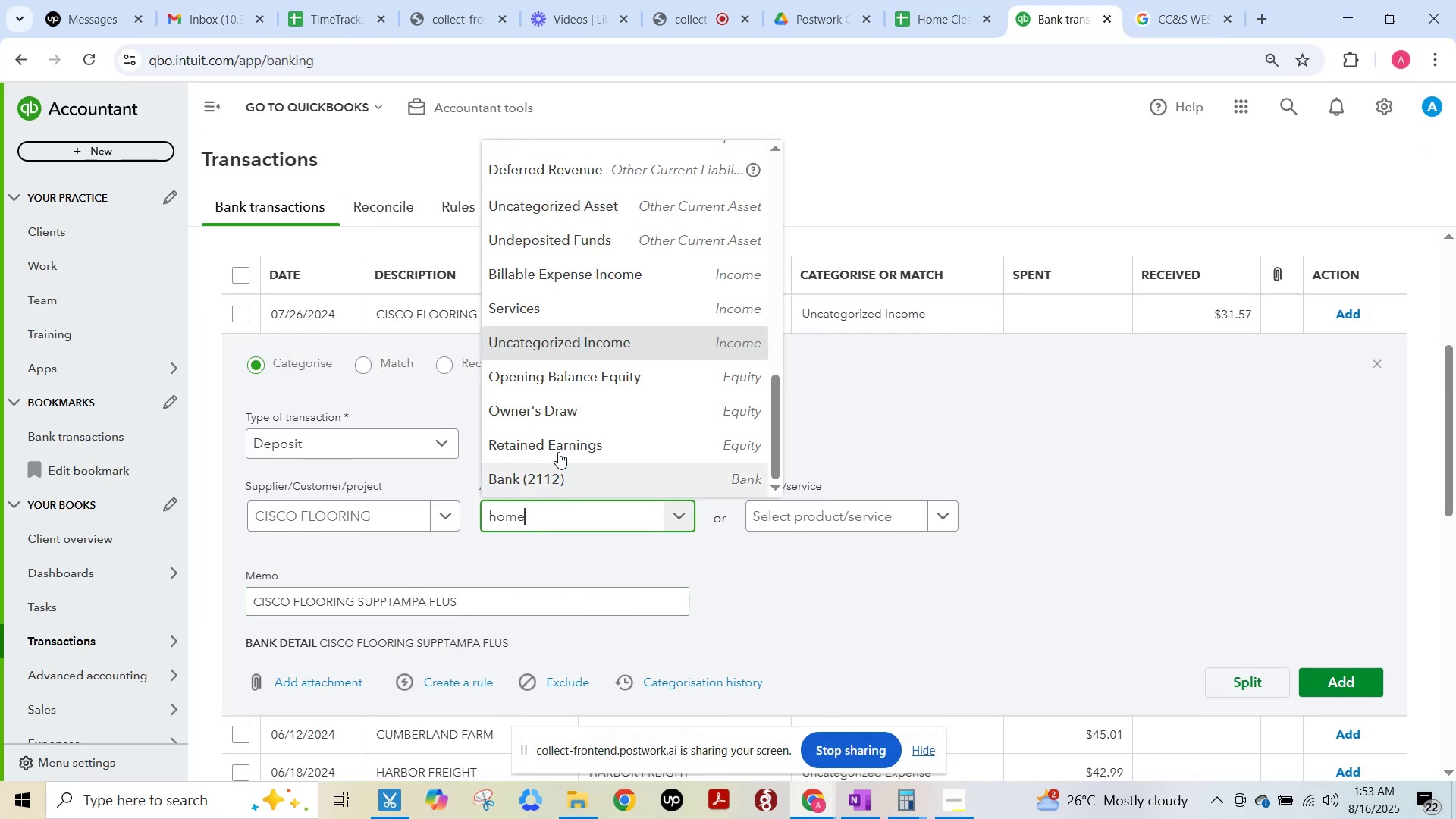 
scroll: coordinate [629, 359], scroll_direction: none, amount: 0.0
 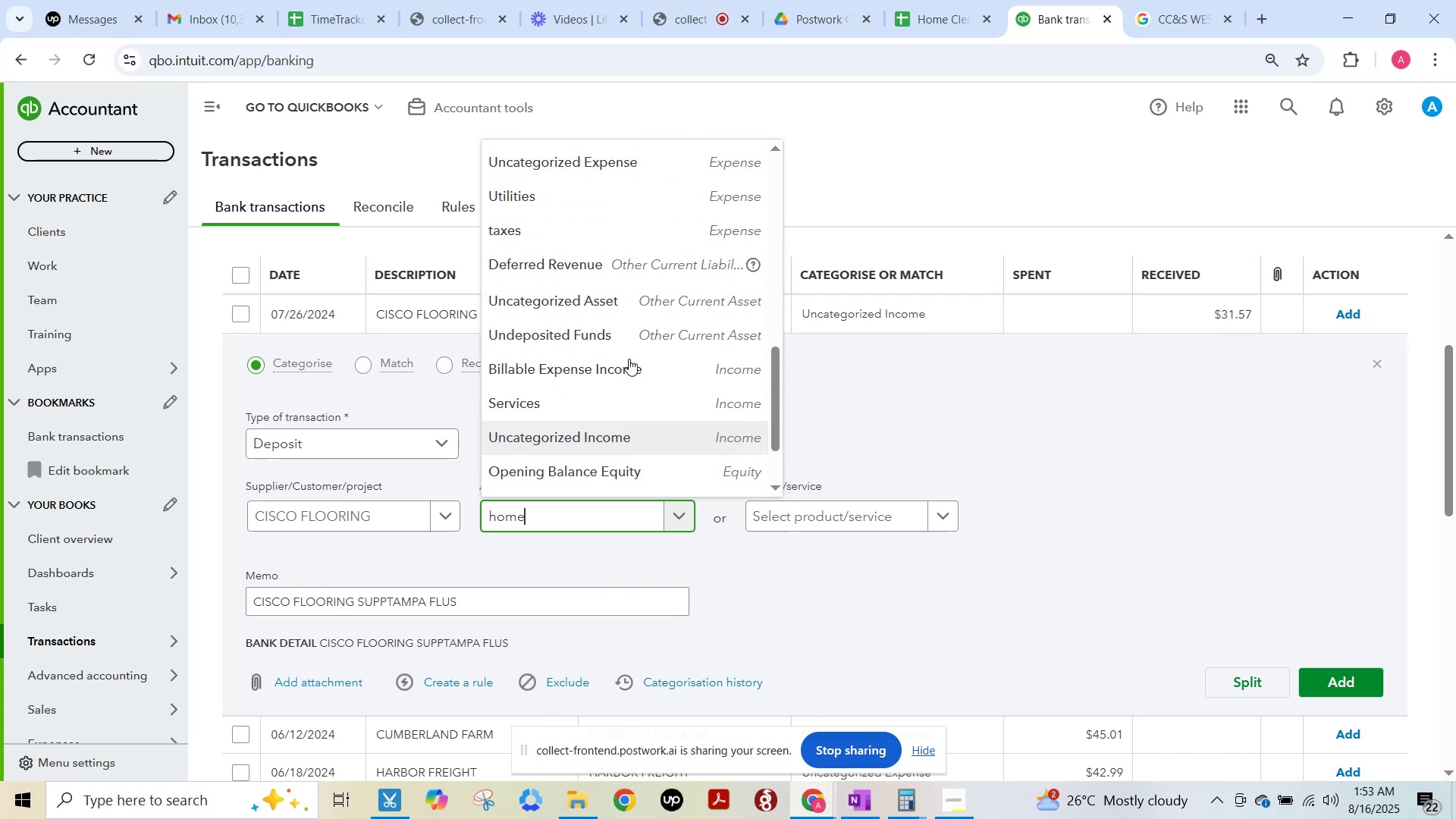 
scroll: coordinate [629, 358], scroll_direction: up, amount: 5.0
 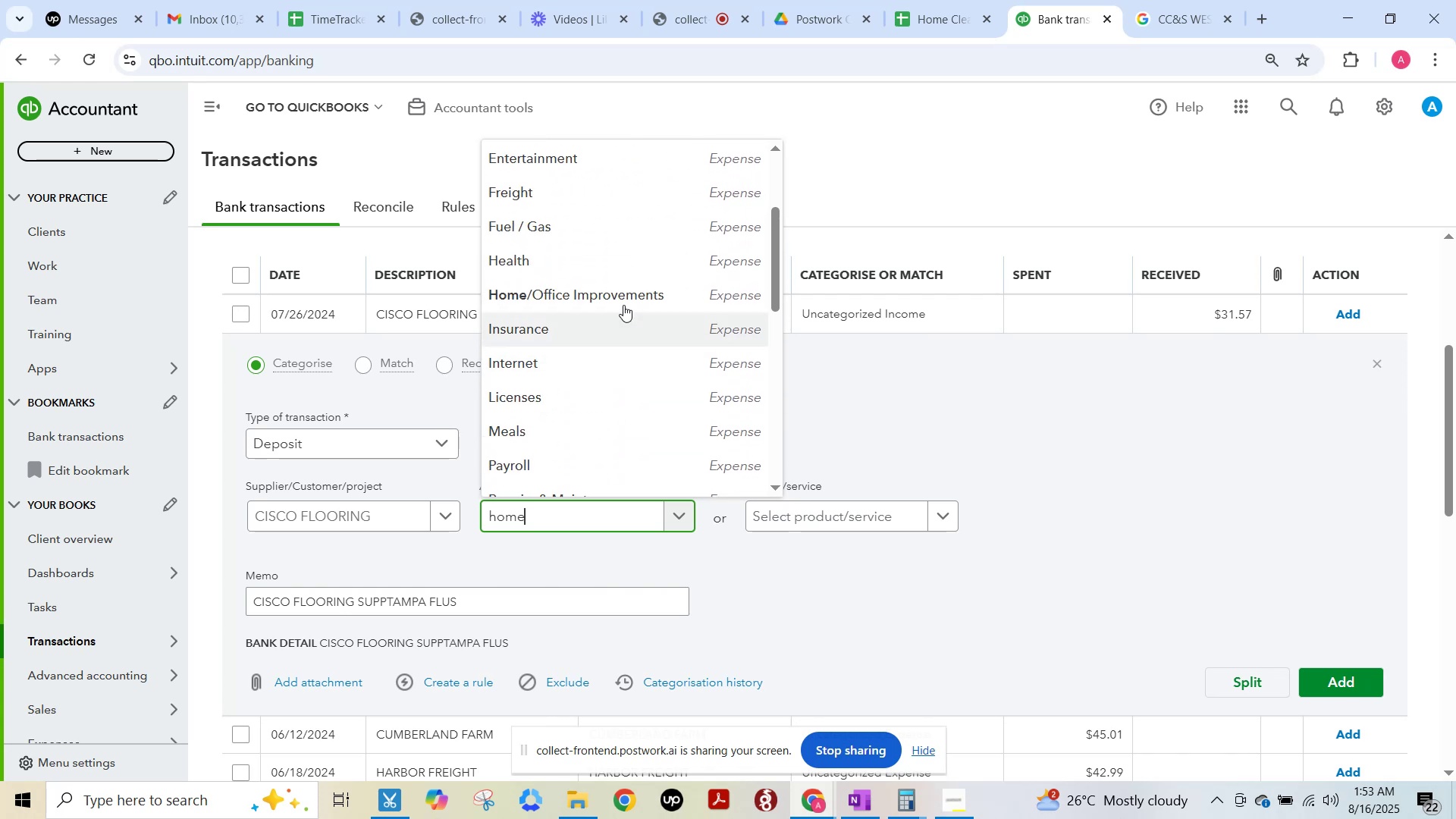 
left_click([621, 298])
 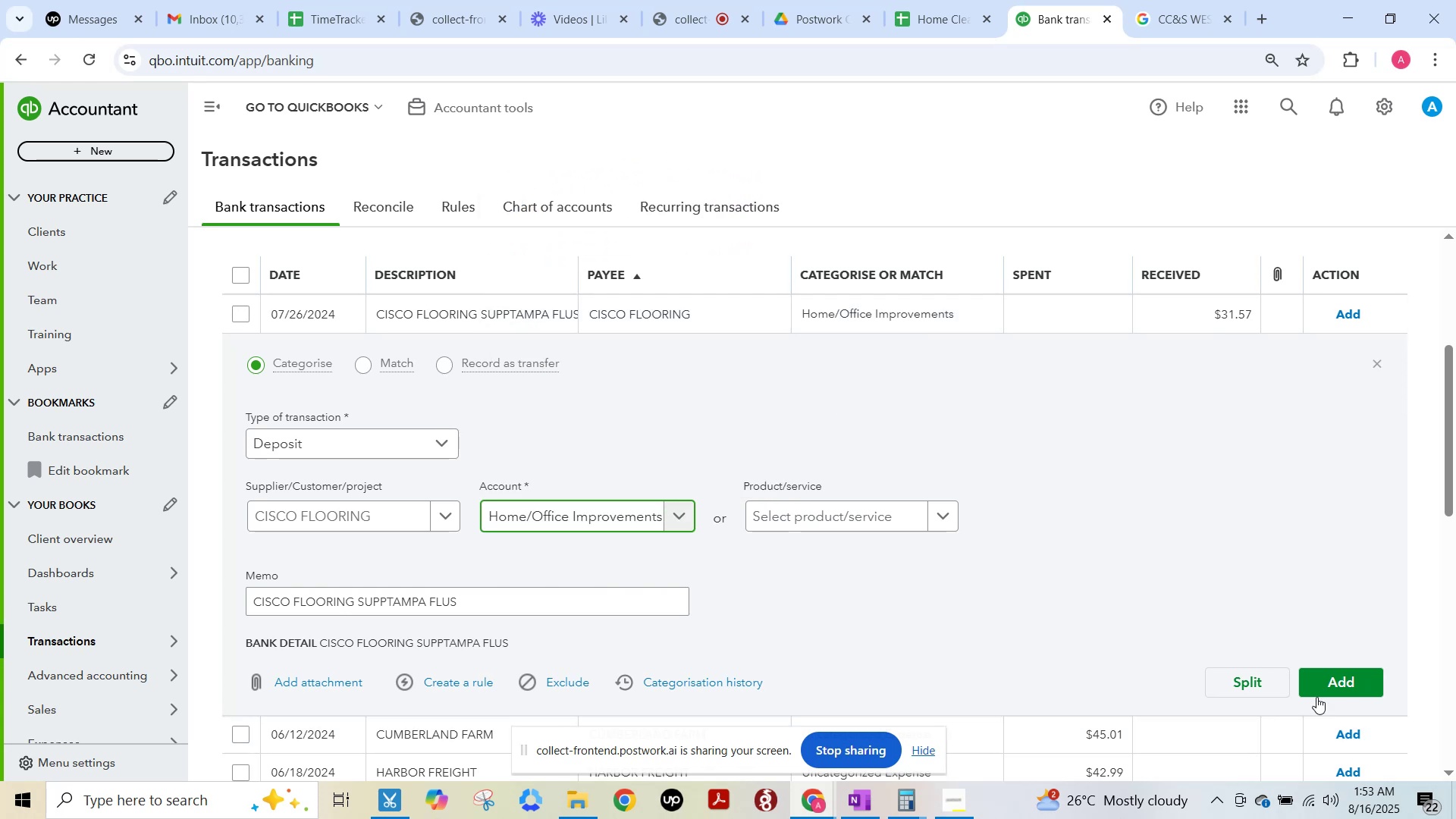 
left_click([1331, 679])
 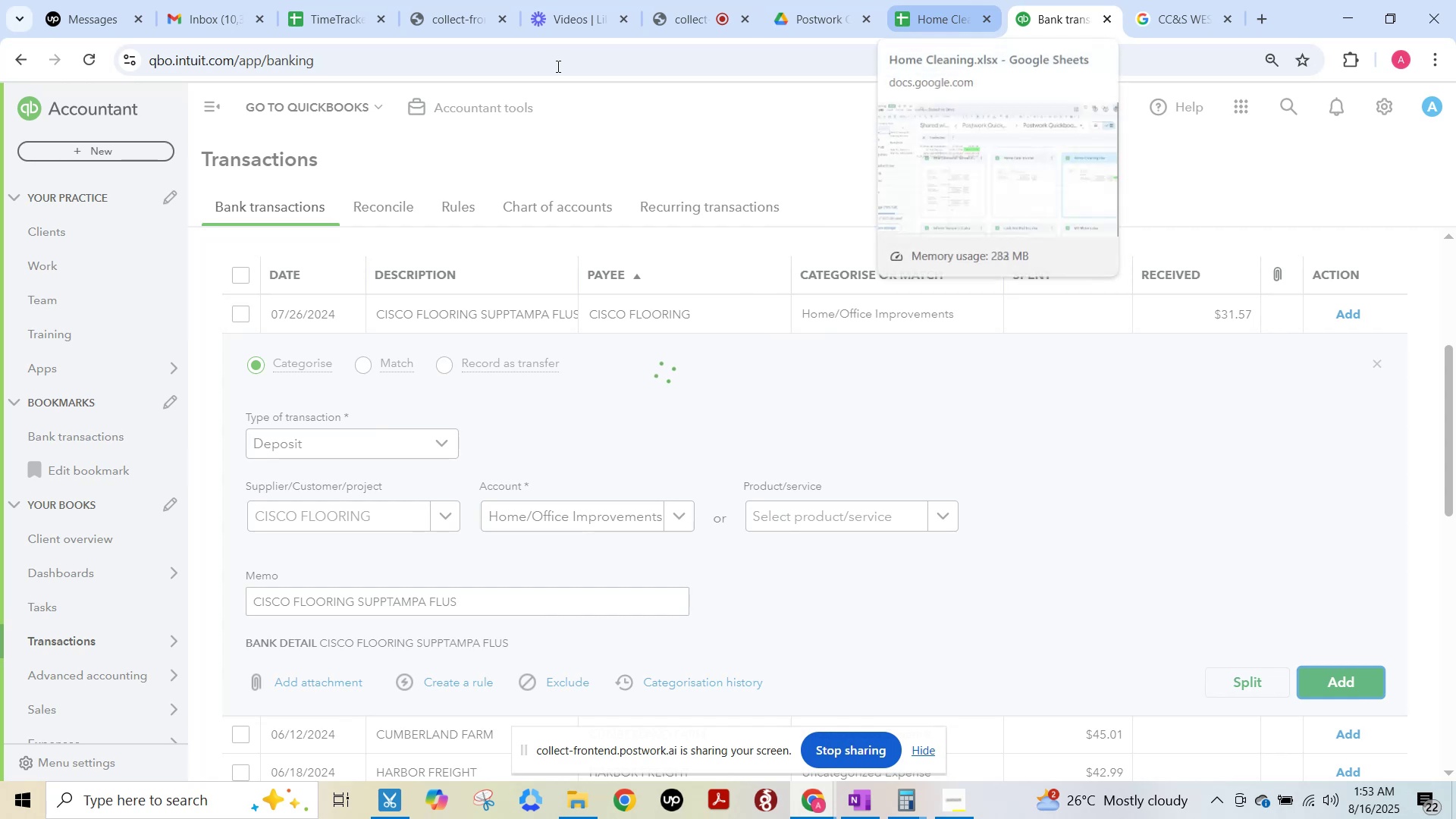 
left_click([337, 2])
 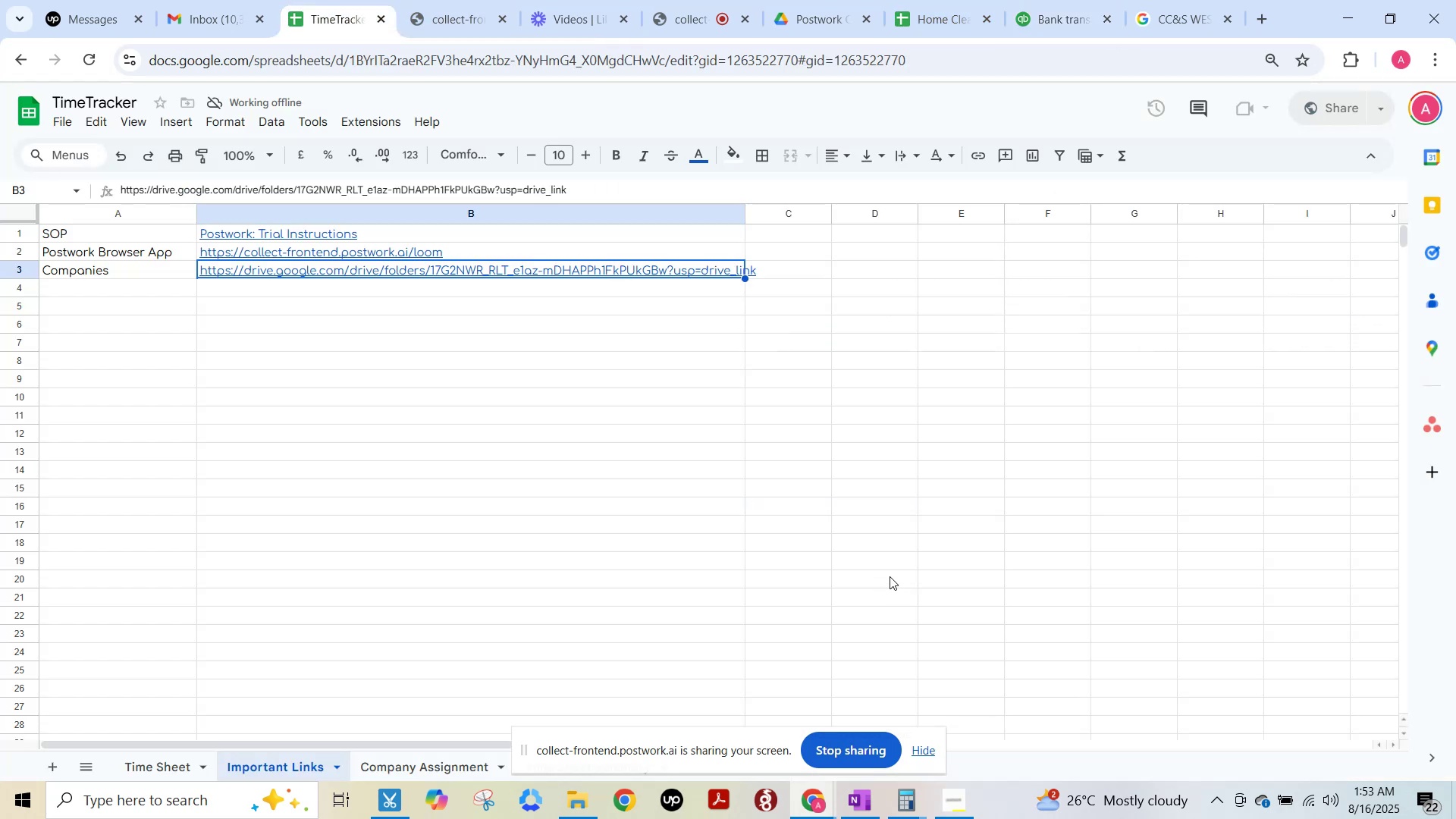 
left_click([692, 466])
 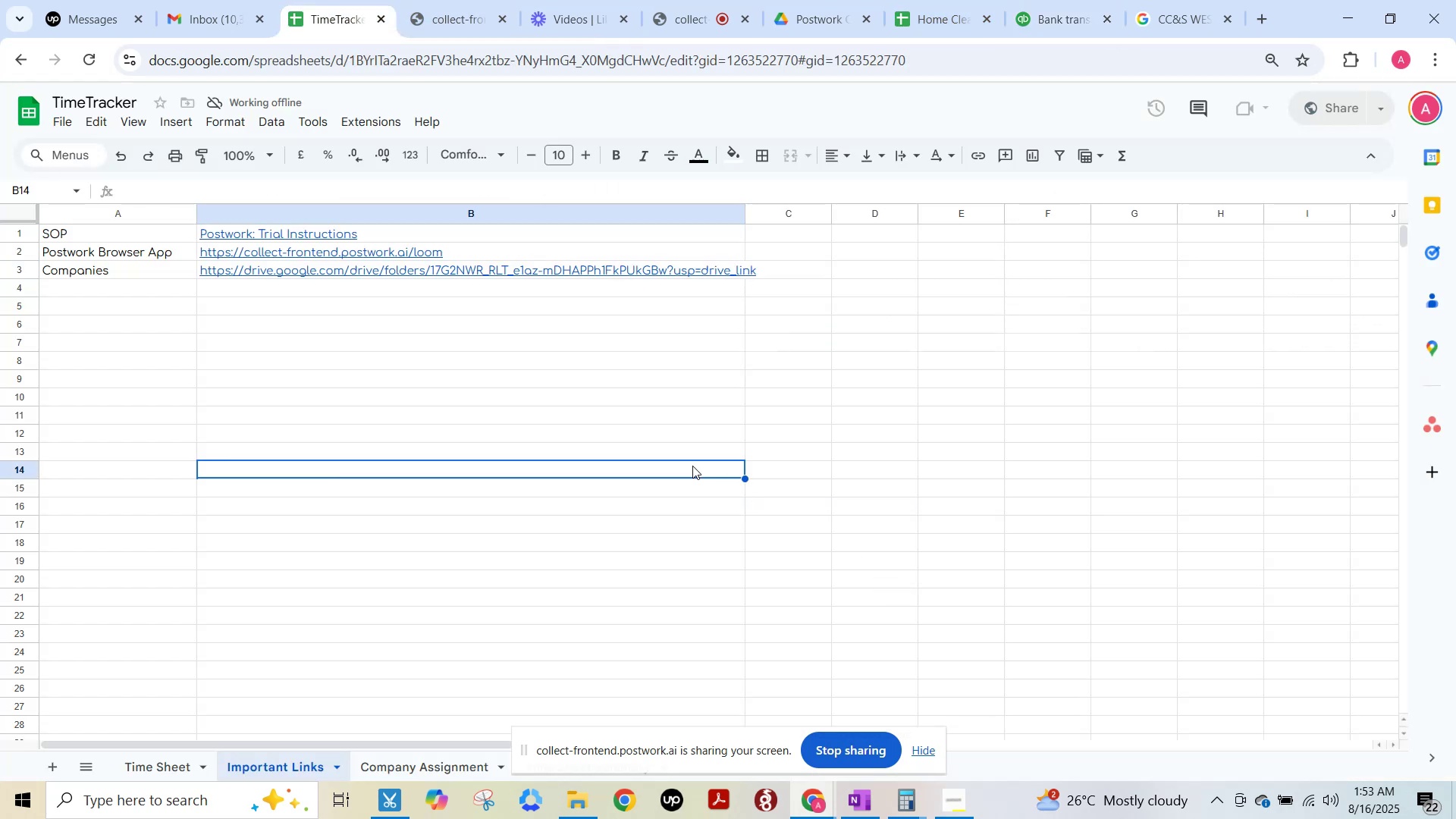 
scroll: coordinate [695, 466], scroll_direction: up, amount: 3.0
 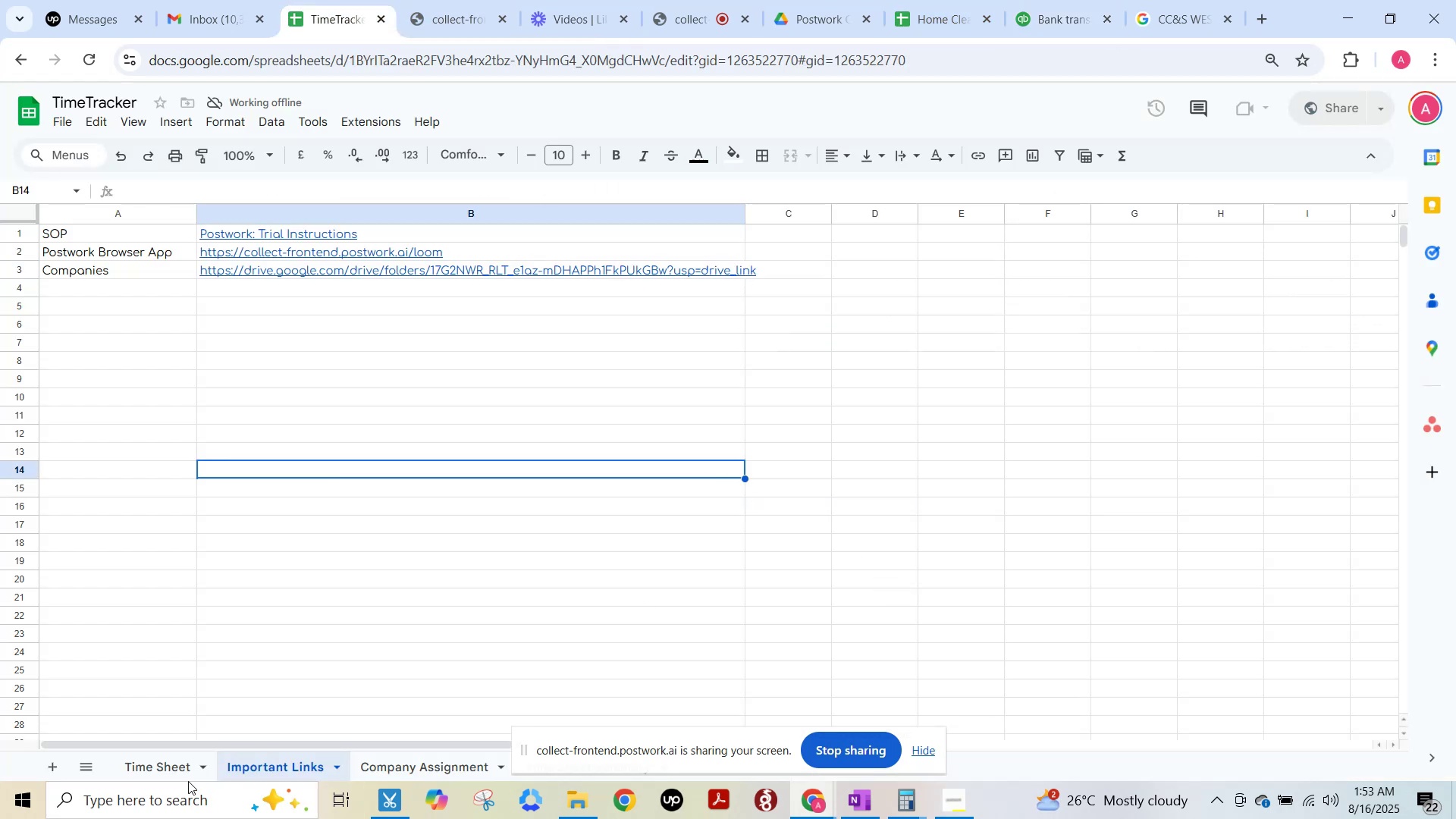 
left_click([165, 768])
 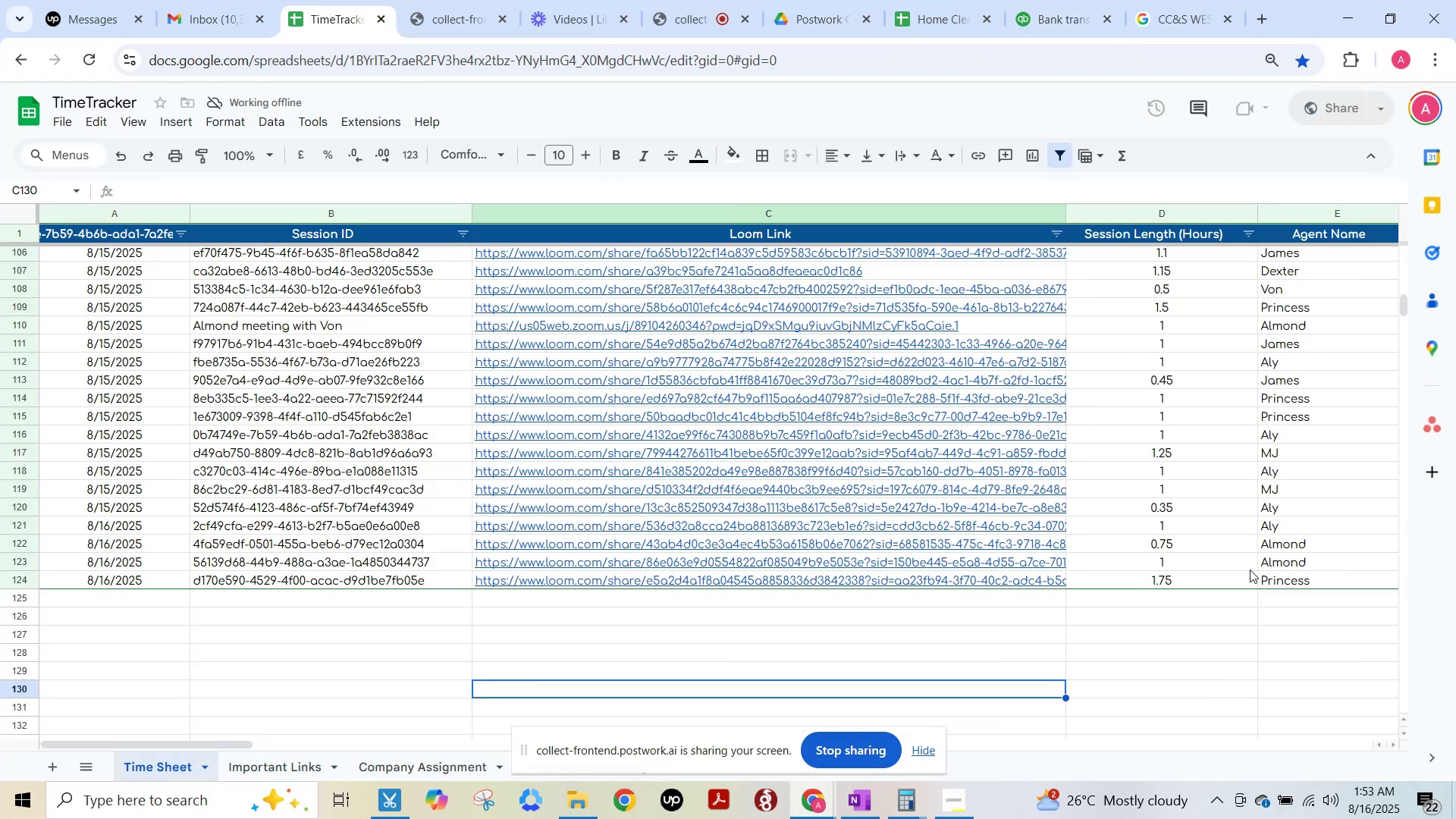 
left_click([1323, 563])
 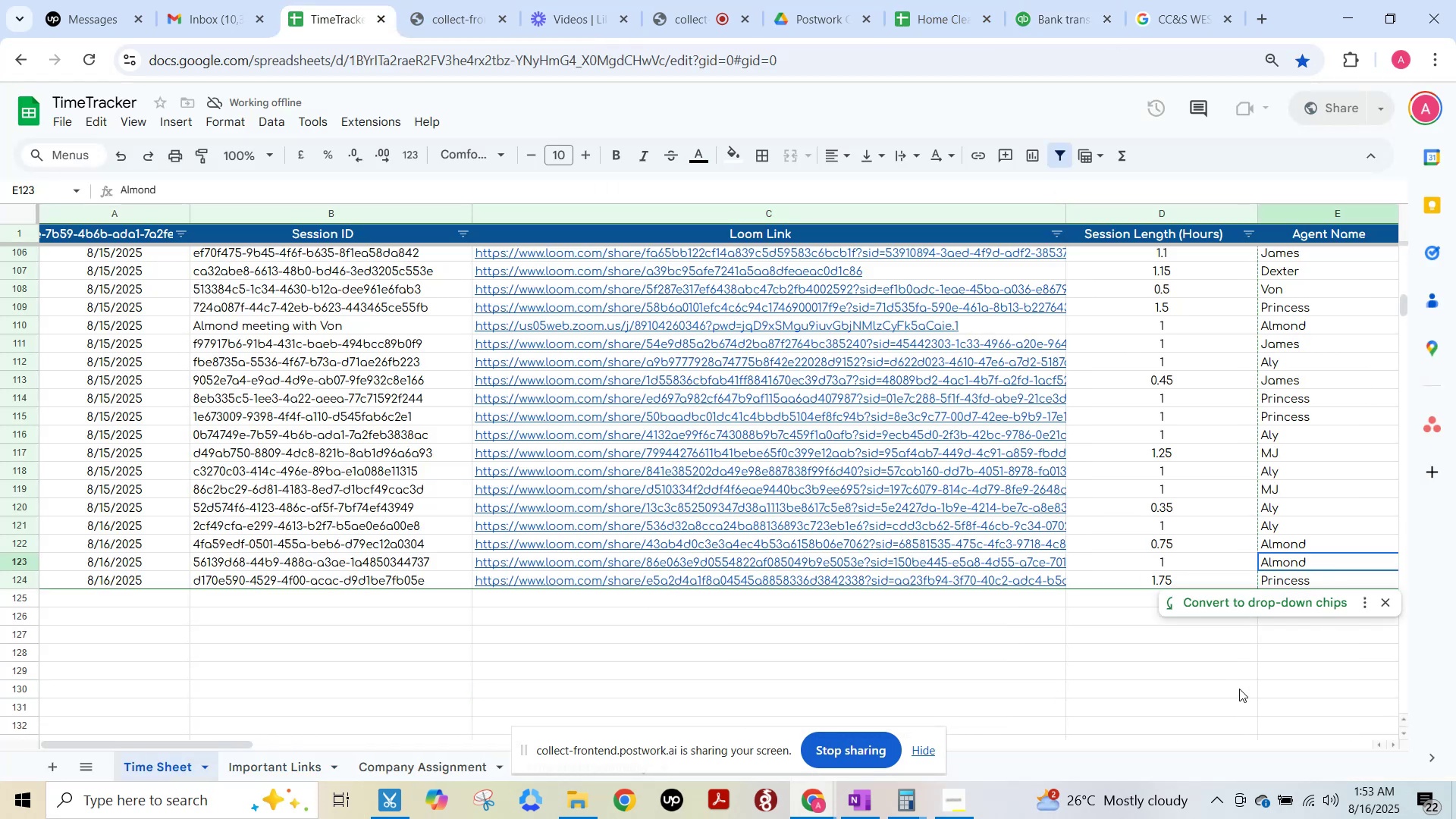 
left_click([1239, 689])
 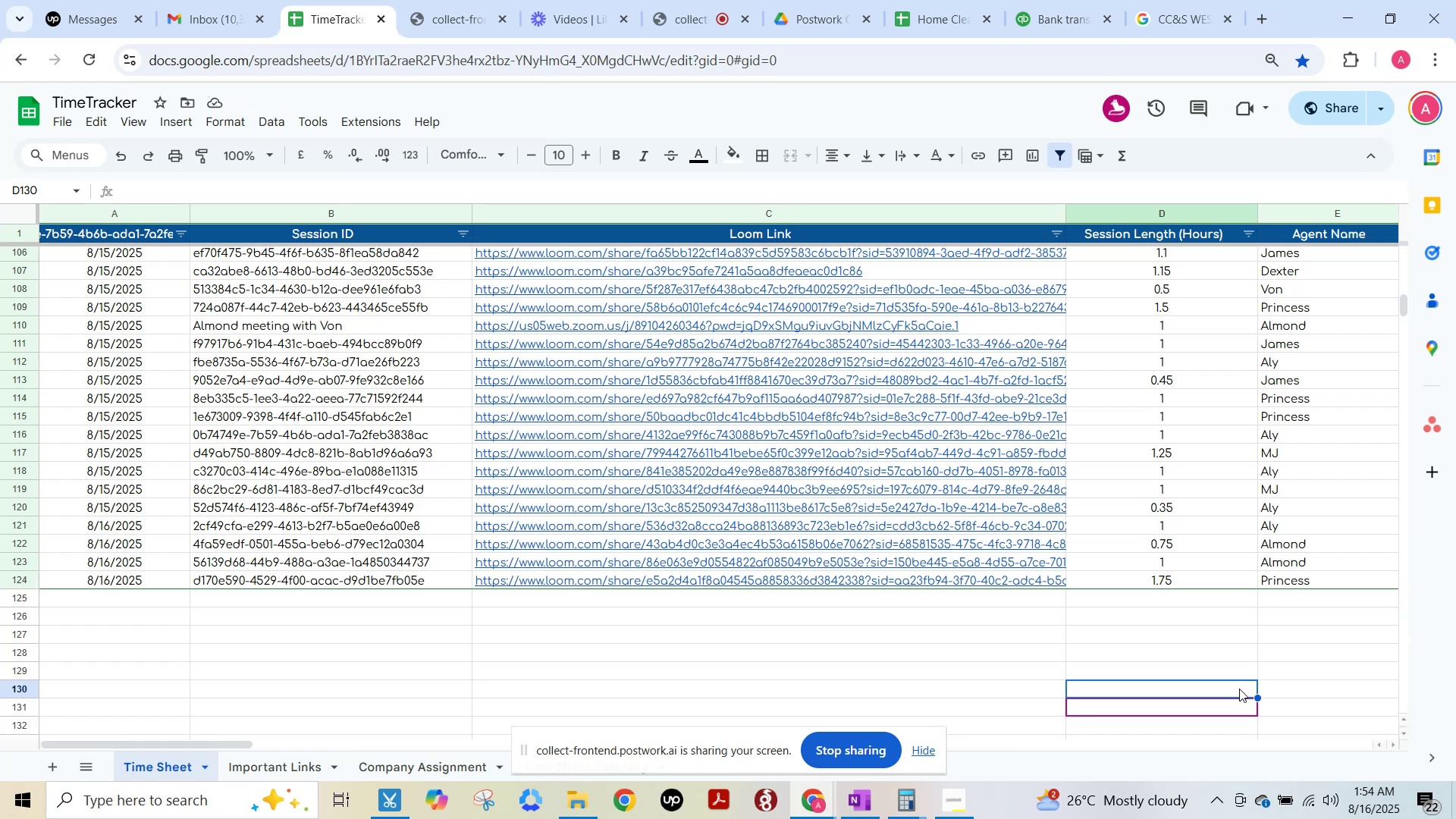 
wait(6.81)
 